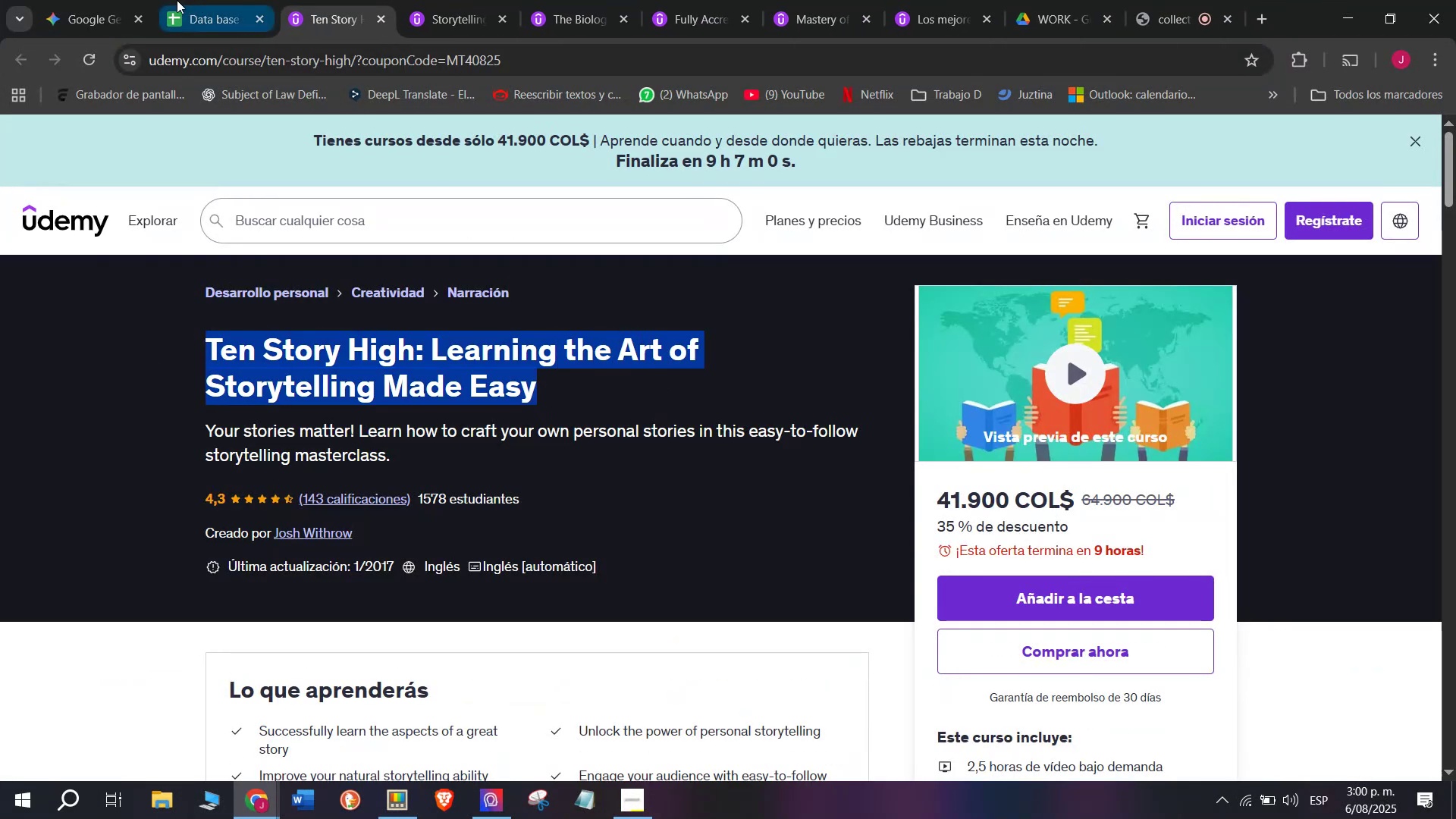 
key(Control+C)
 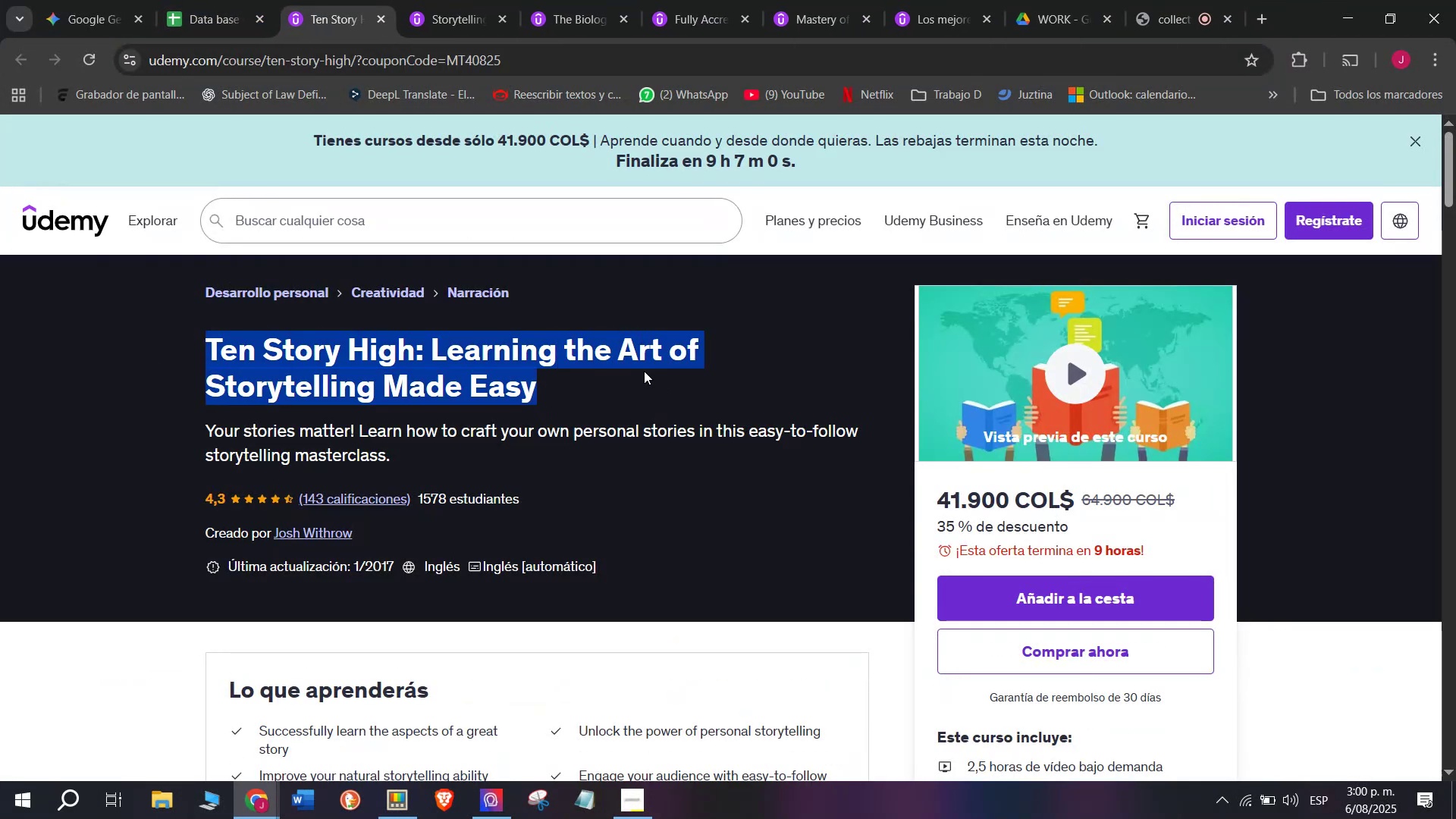 
key(Break)
 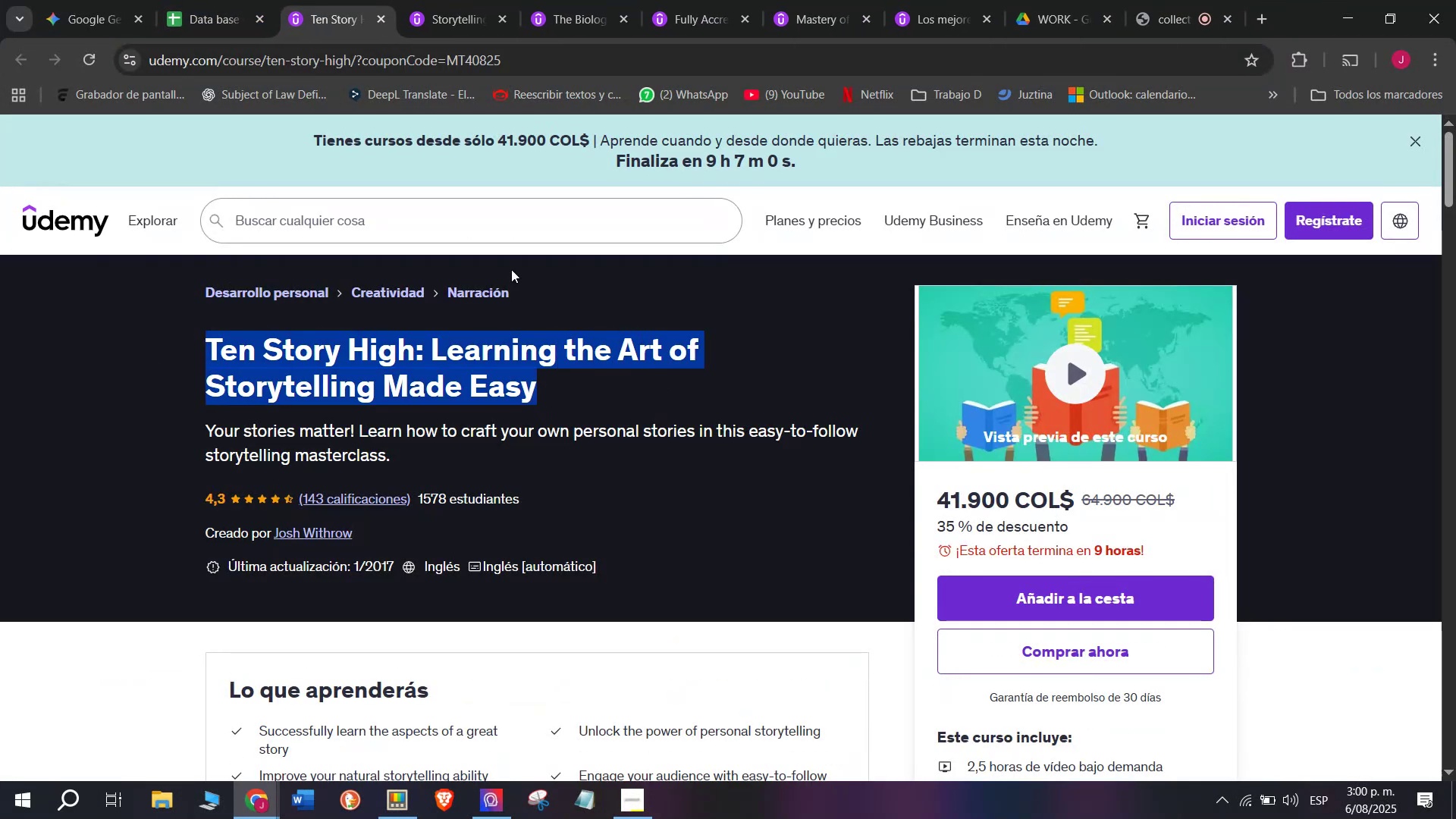 
key(Control+ControlLeft)
 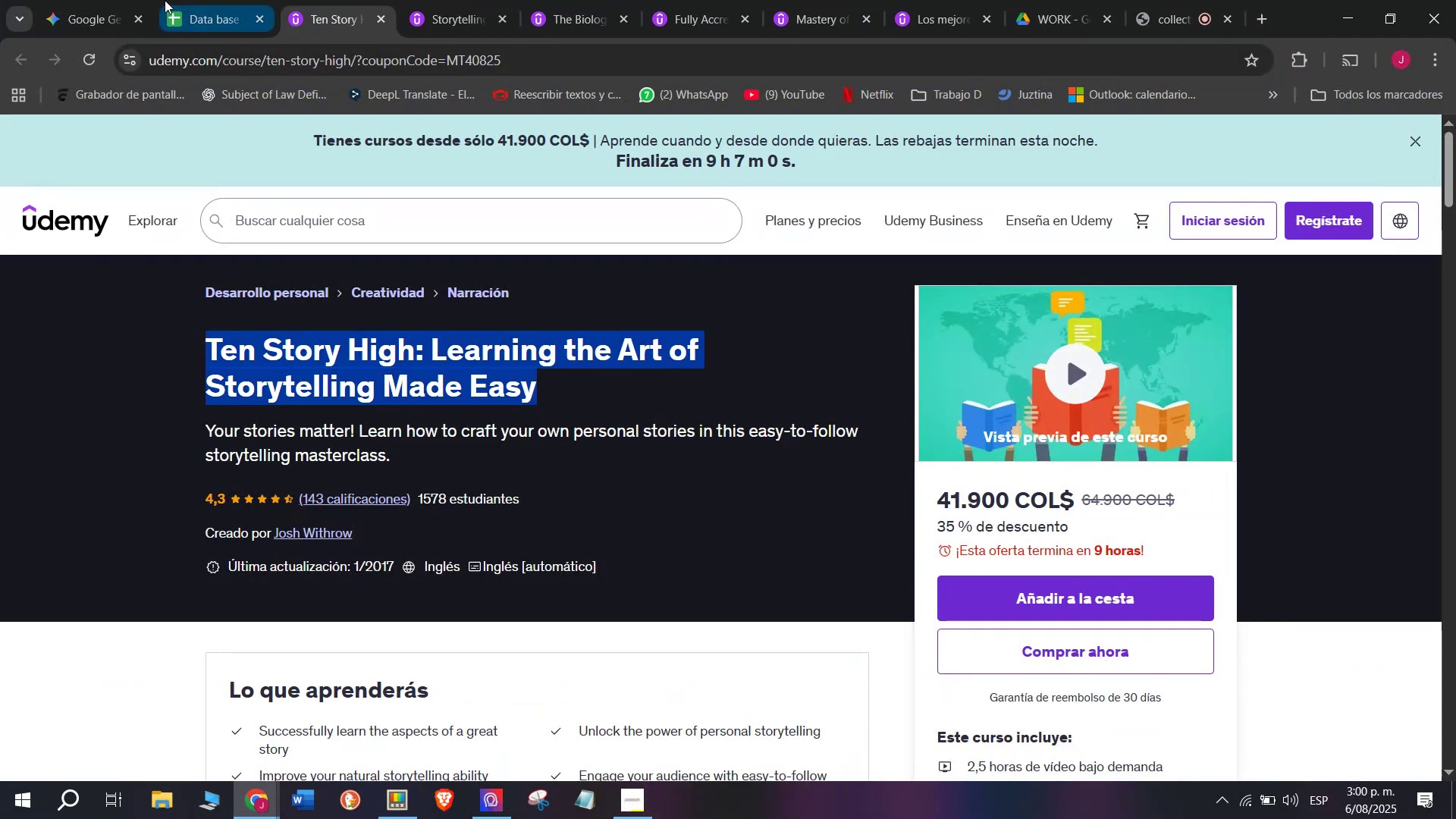 
key(Control+C)
 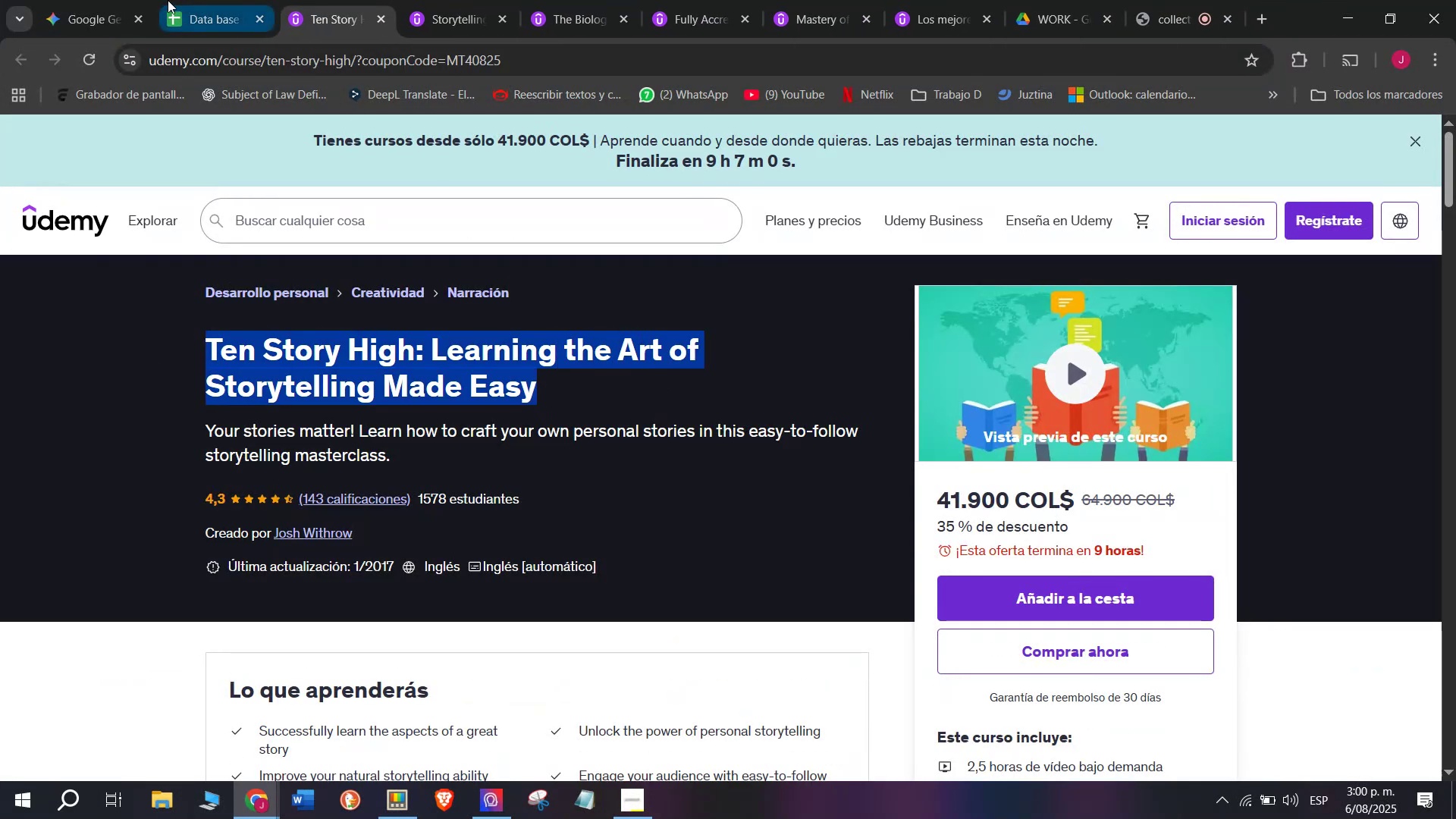 
left_click([165, 0])
 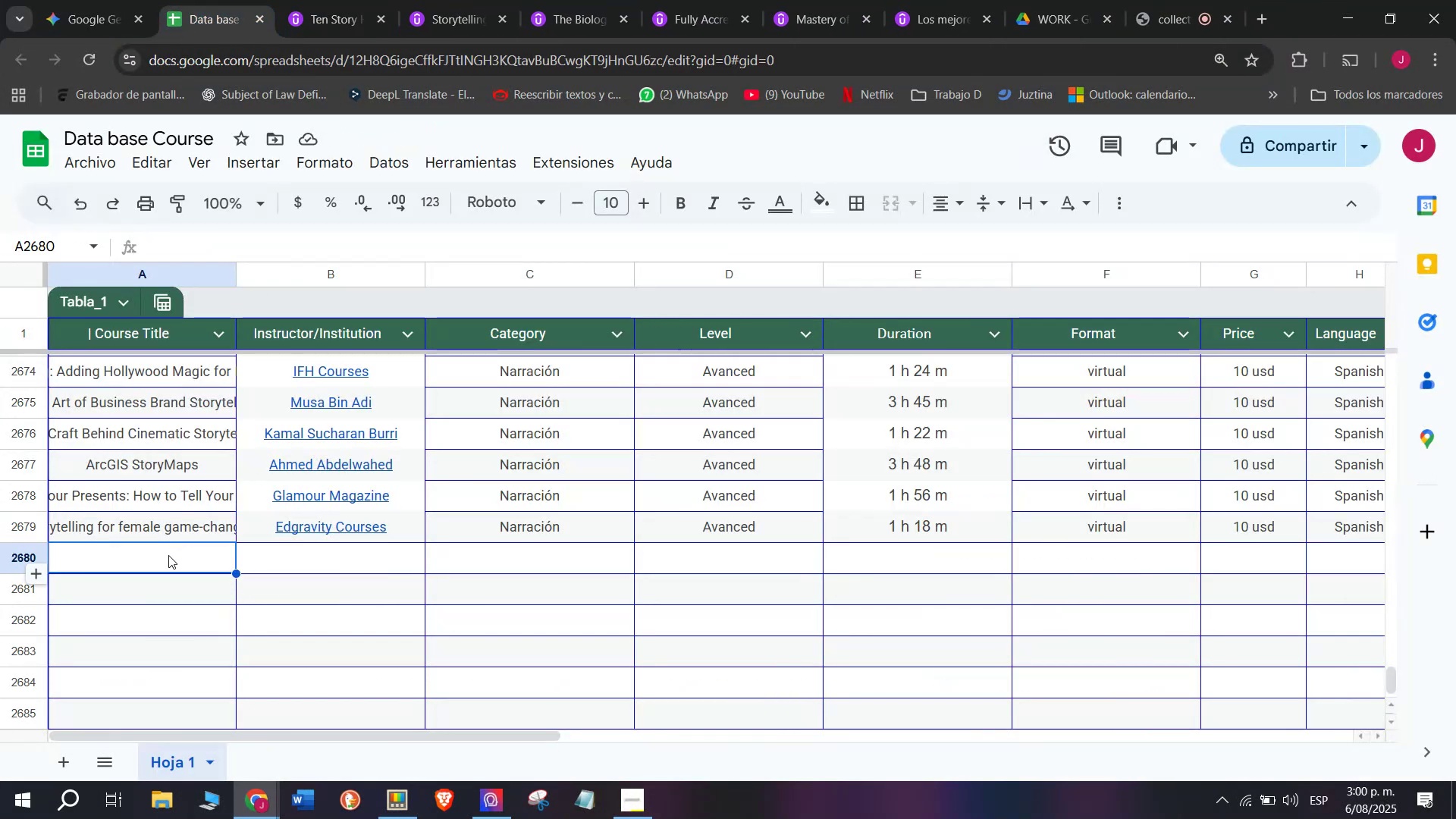 
double_click([168, 555])
 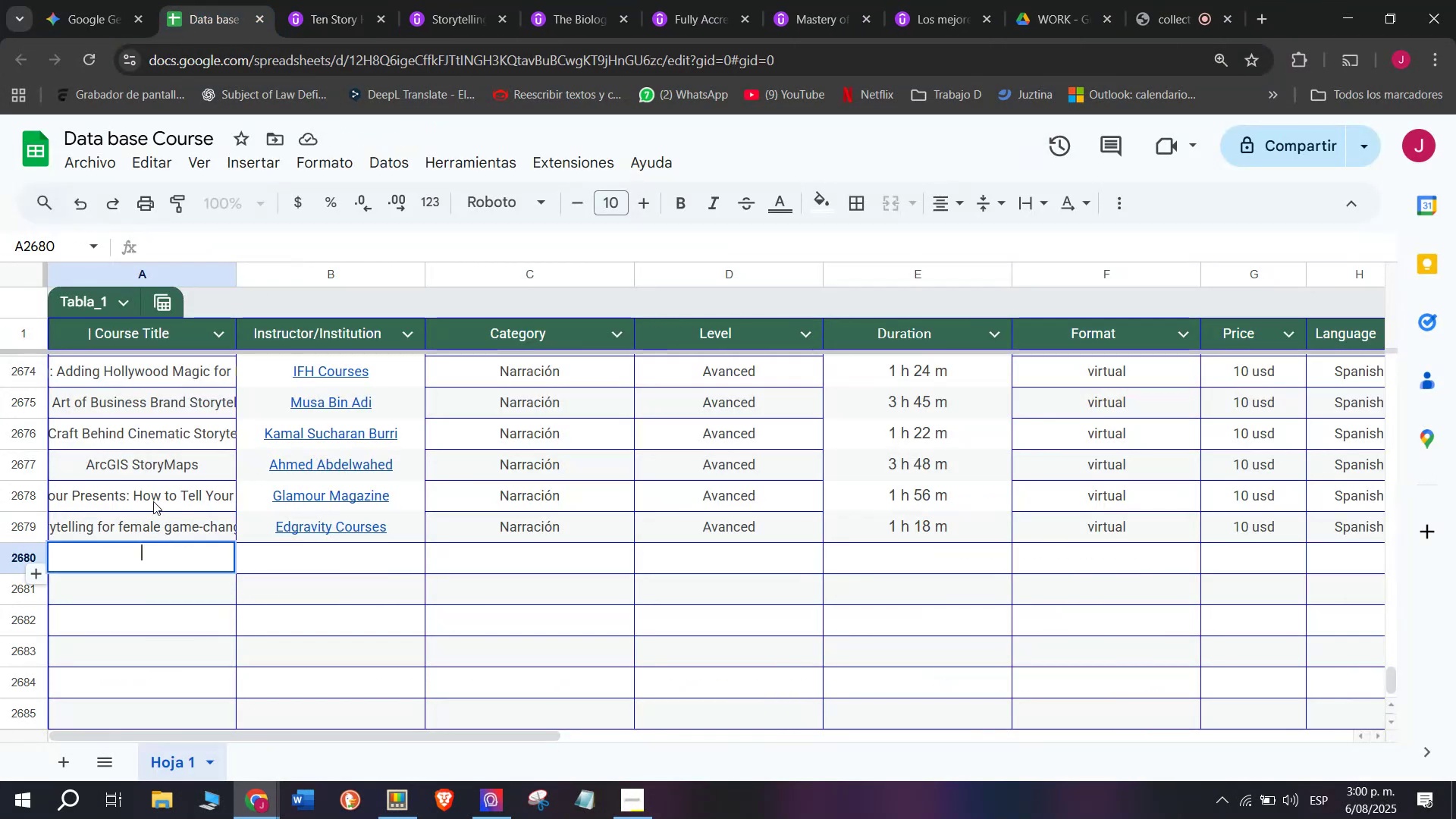 
key(Z)
 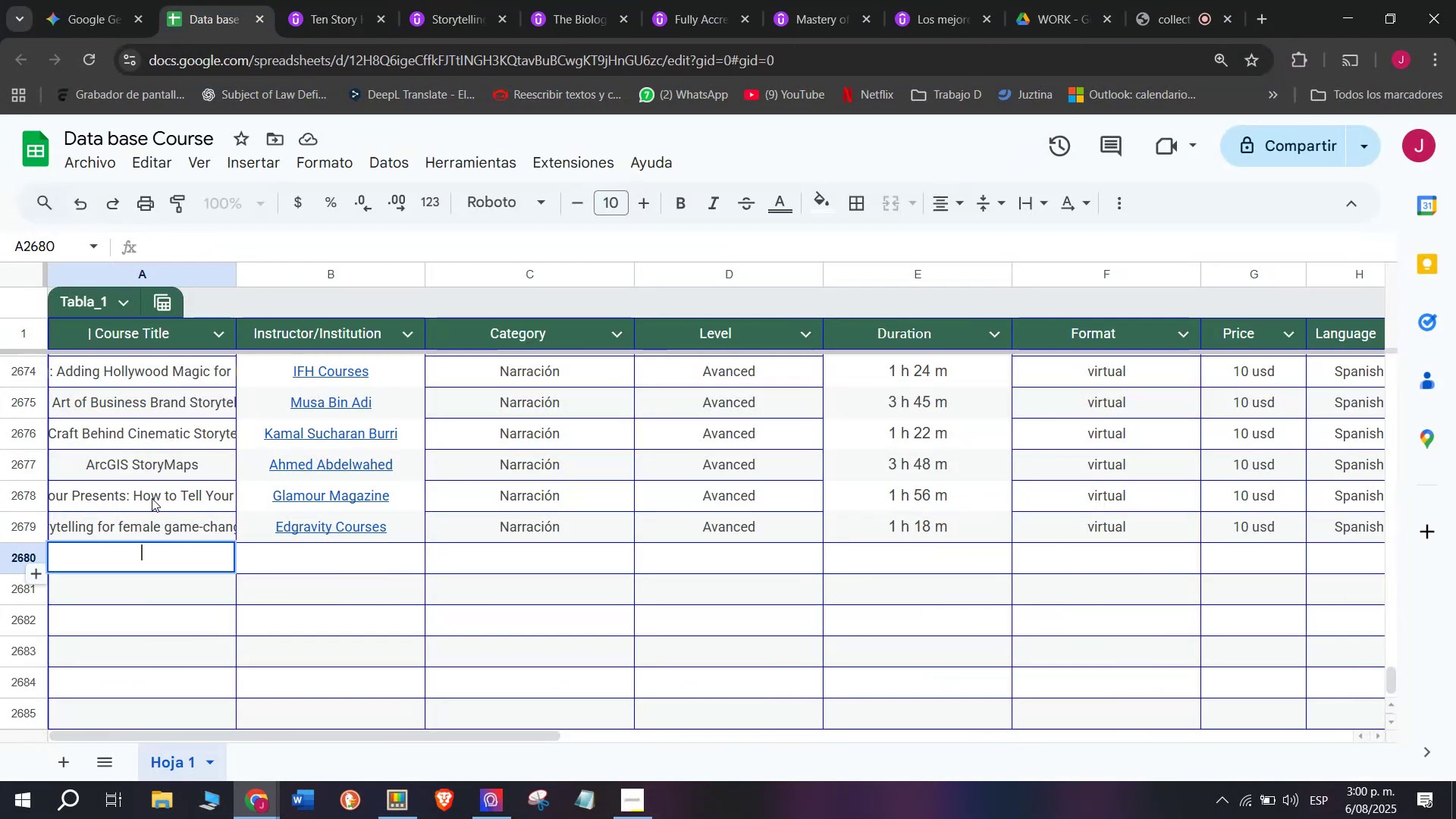 
key(Control+ControlLeft)
 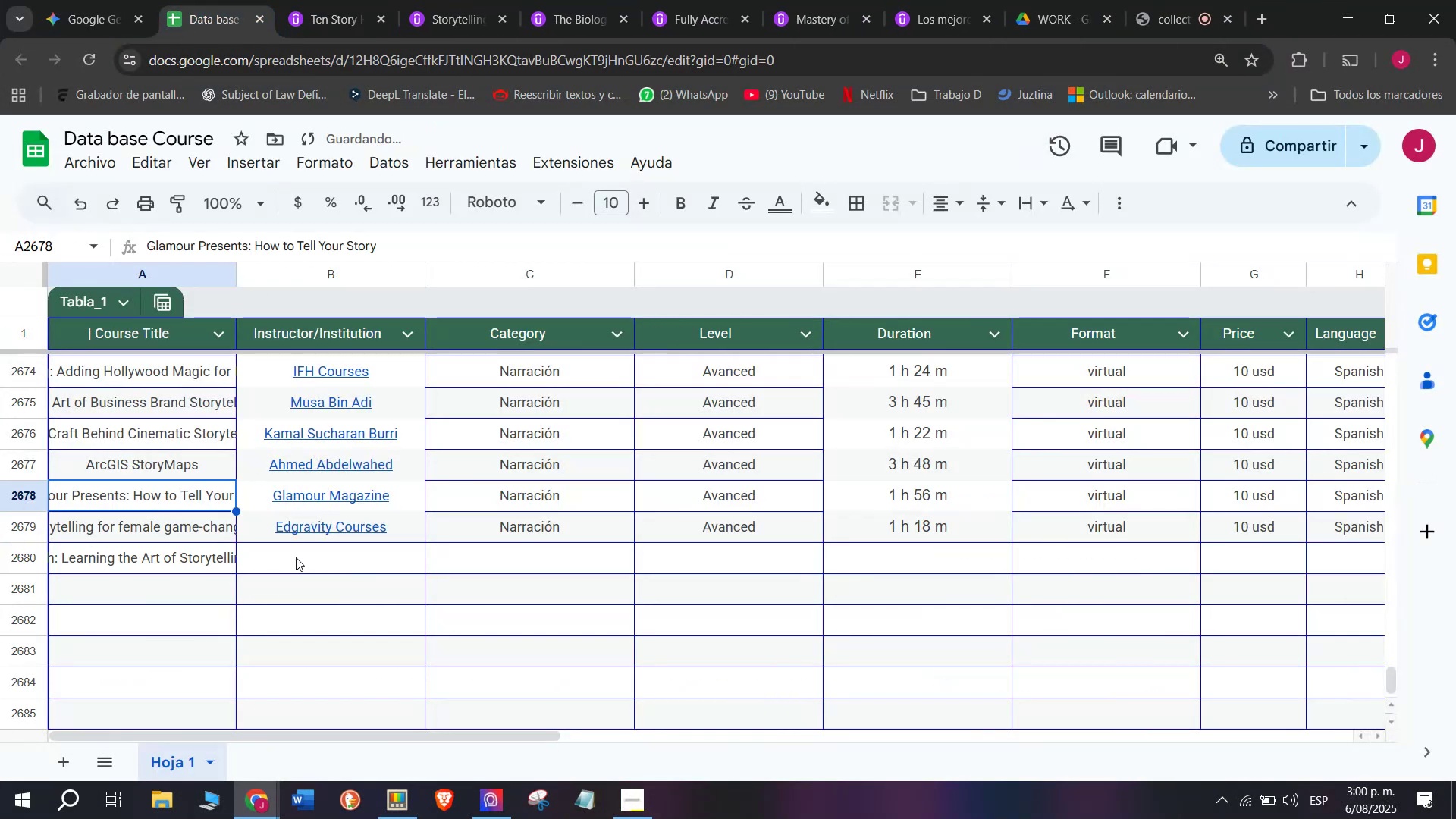 
key(Control+V)
 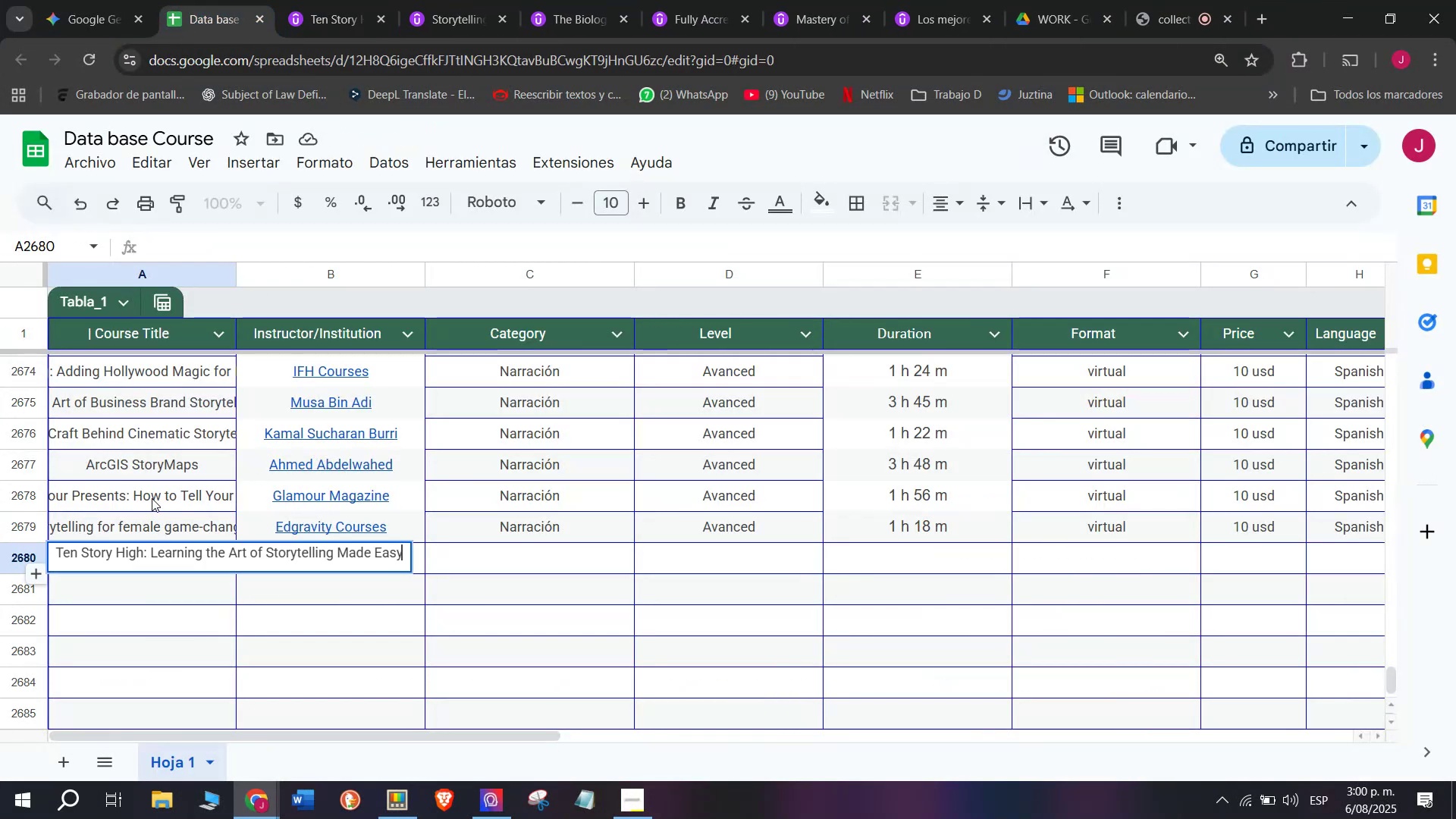 
triple_click([152, 498])
 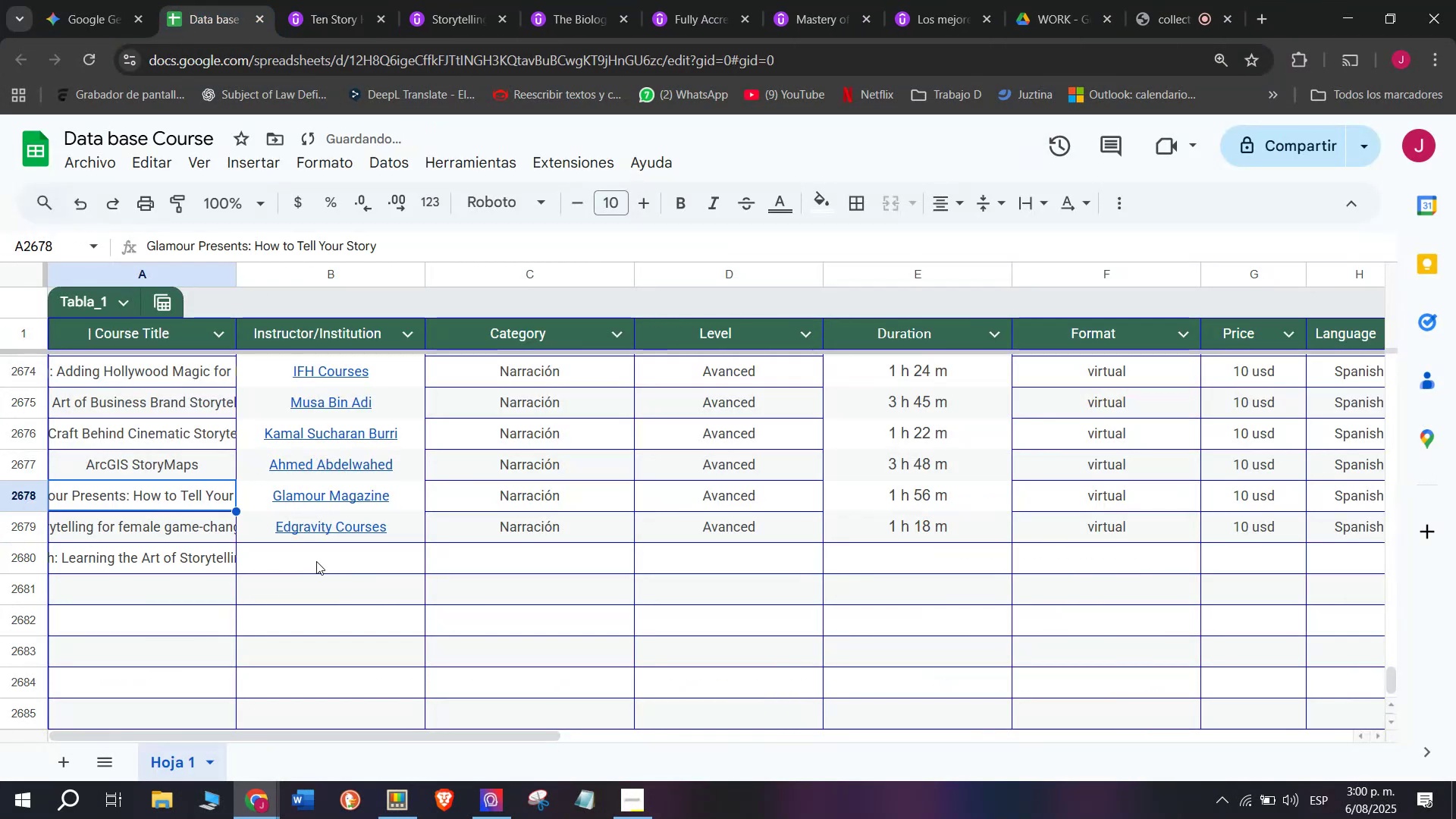 
left_click([318, 561])
 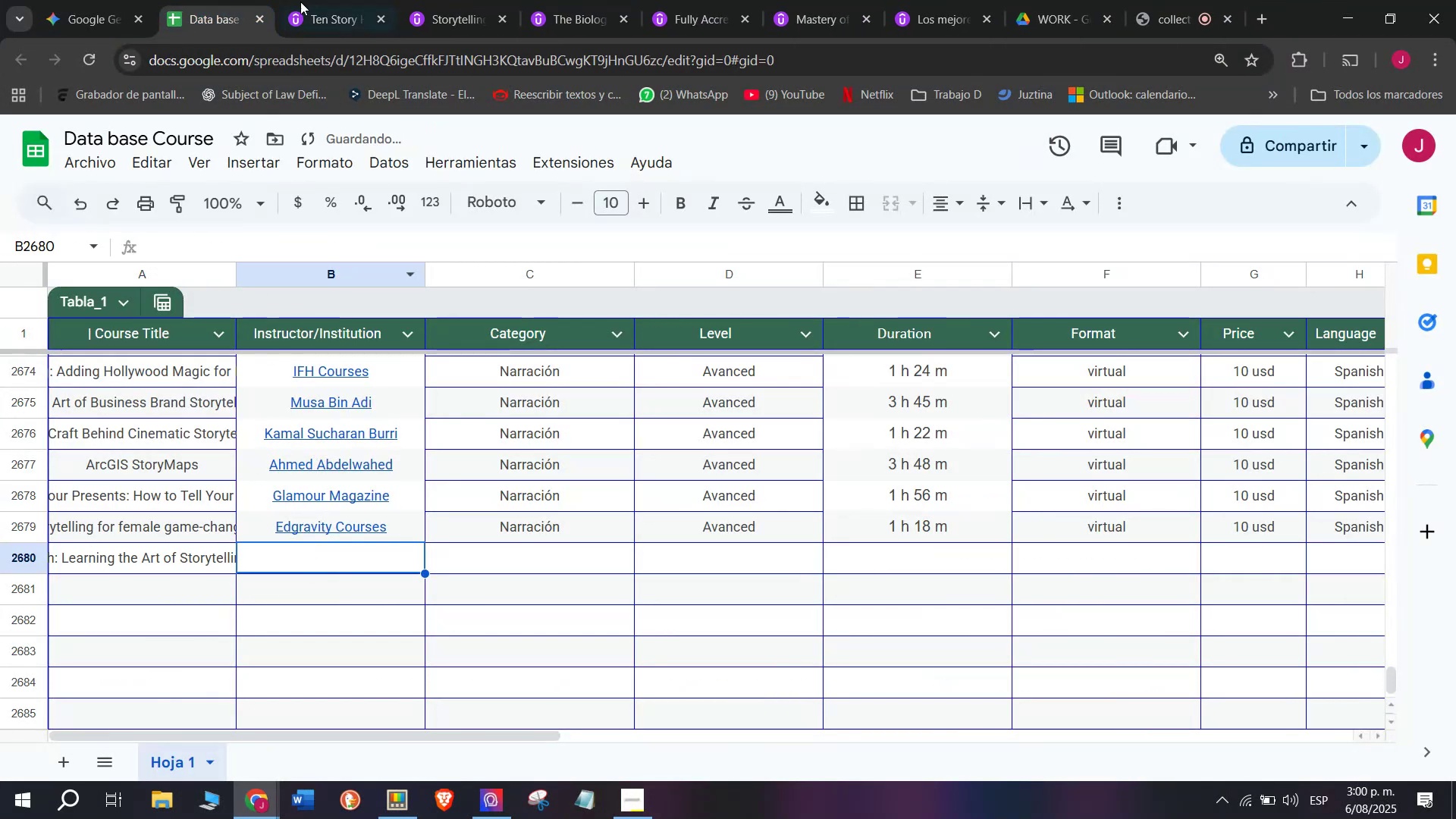 
left_click([302, 0])
 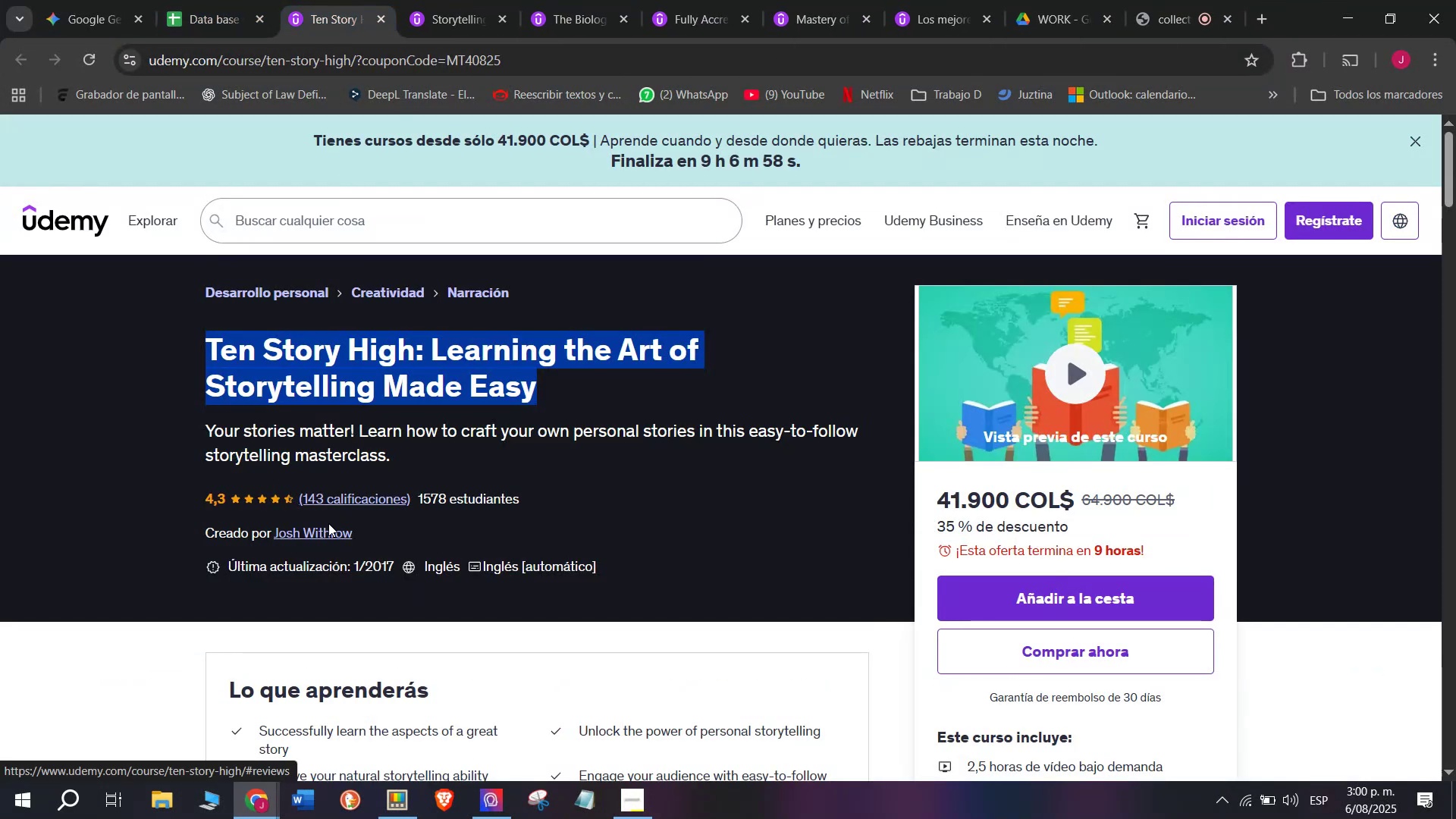 
left_click([328, 526])
 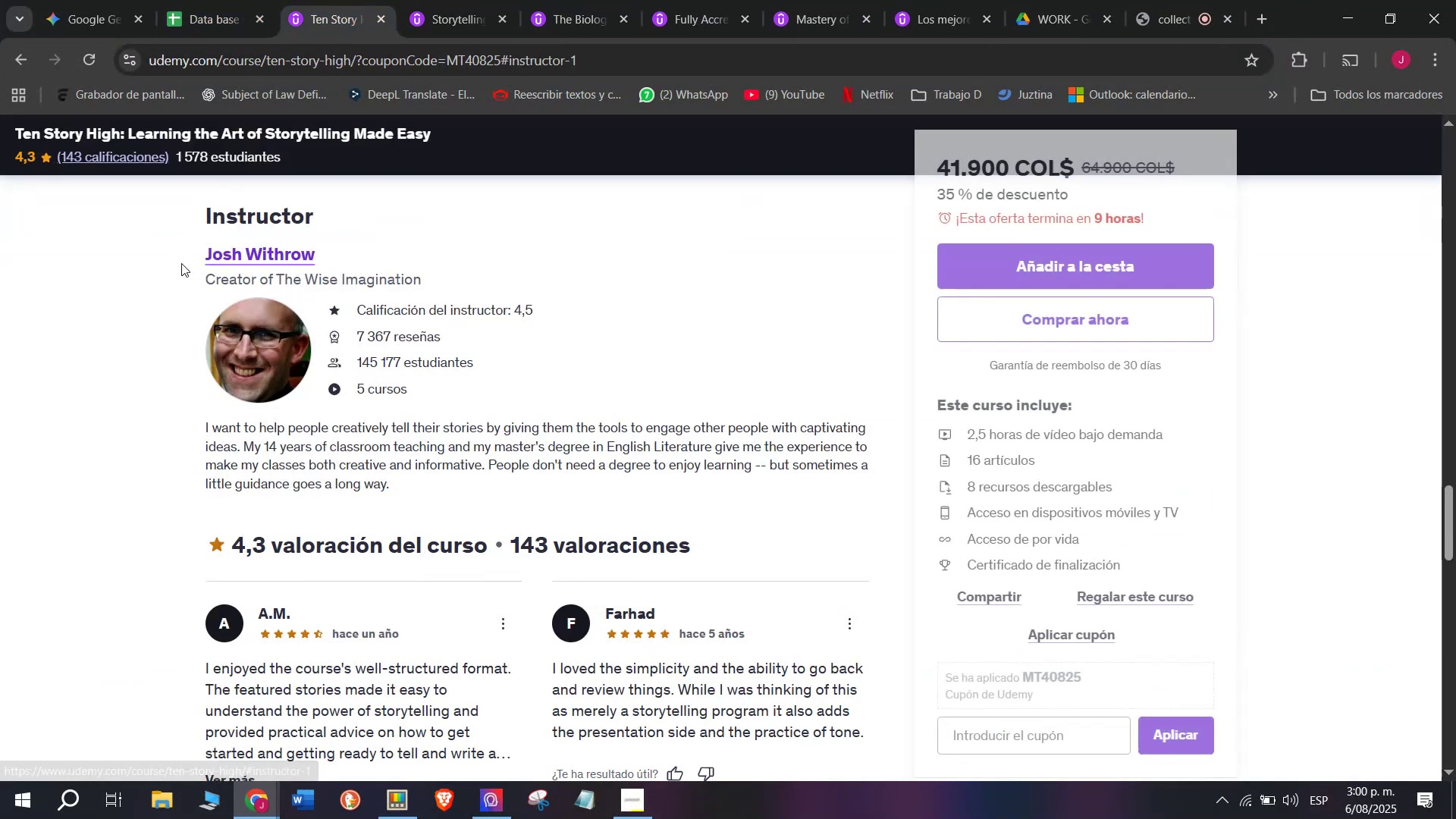 
left_click_drag(start_coordinate=[173, 249], to_coordinate=[335, 252])
 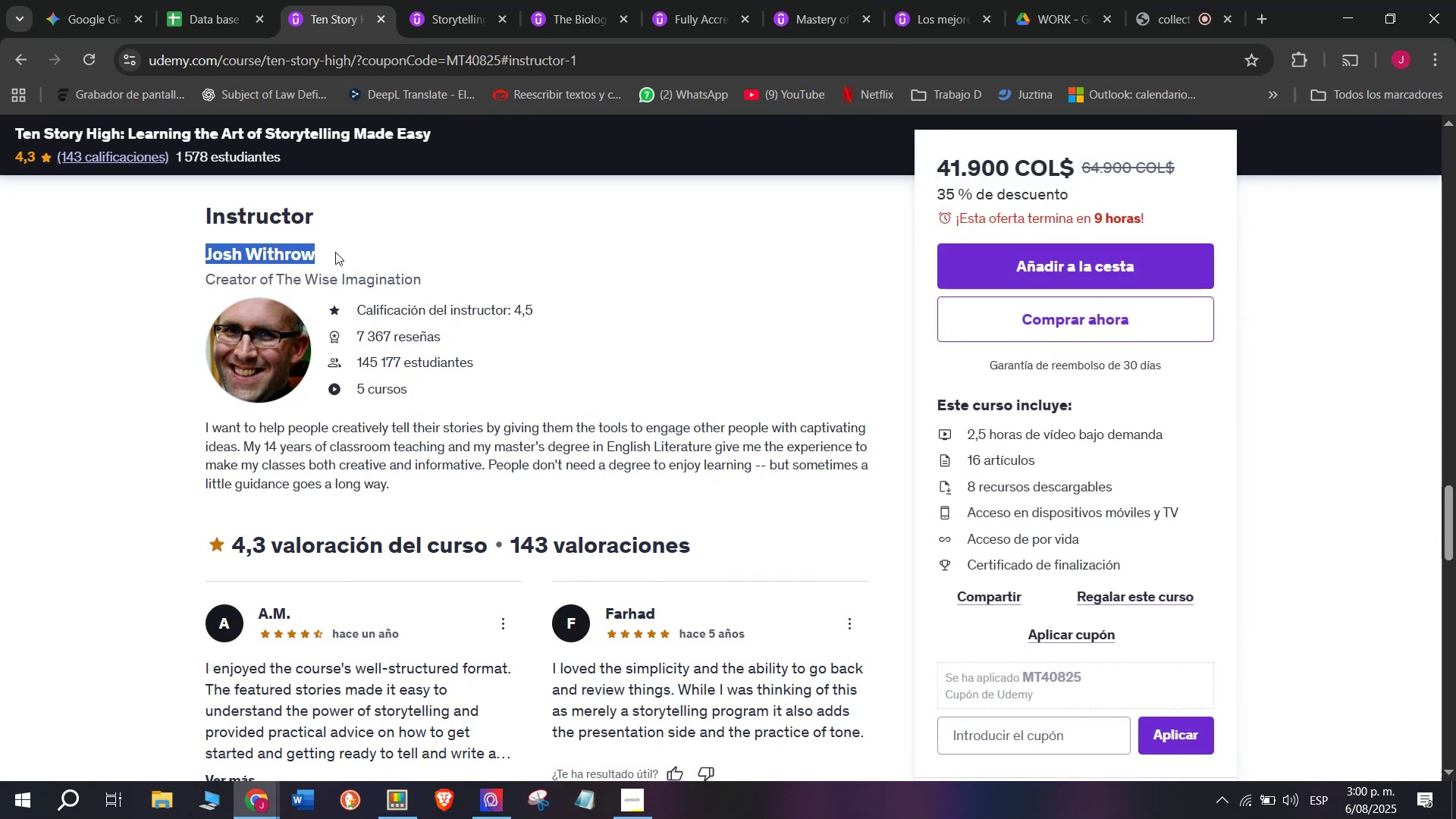 
key(Break)
 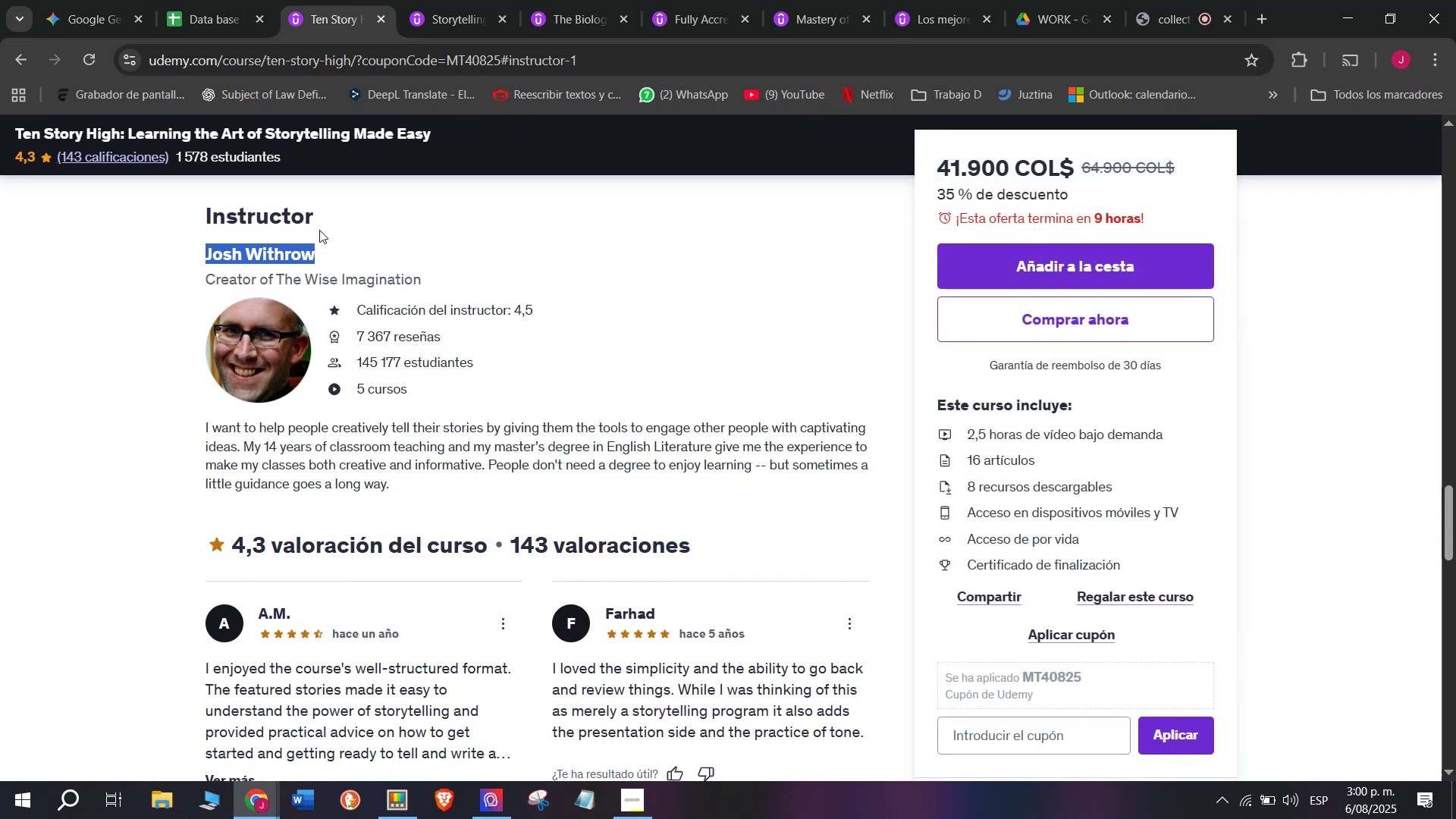 
key(Control+ControlLeft)
 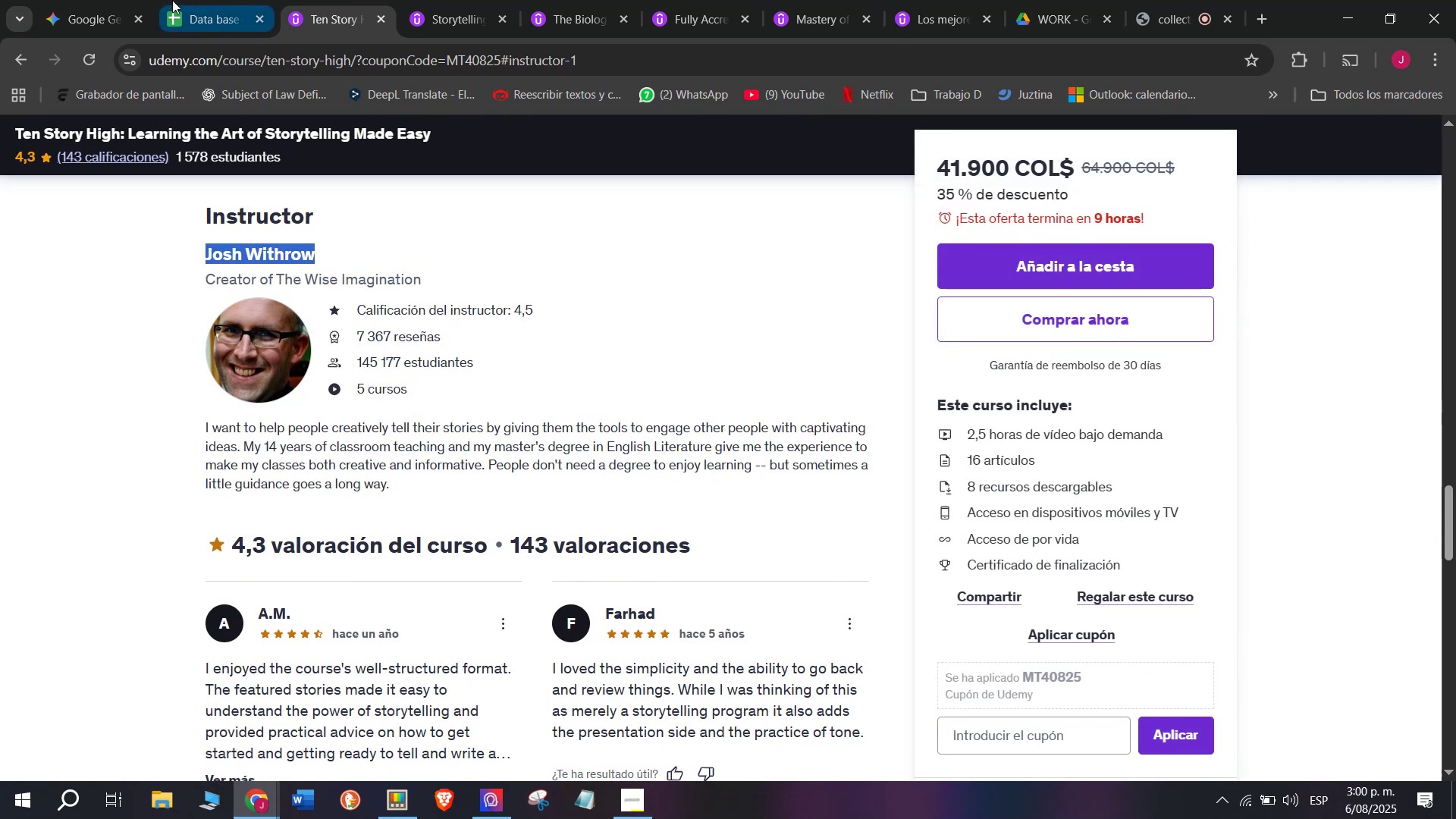 
key(Control+C)
 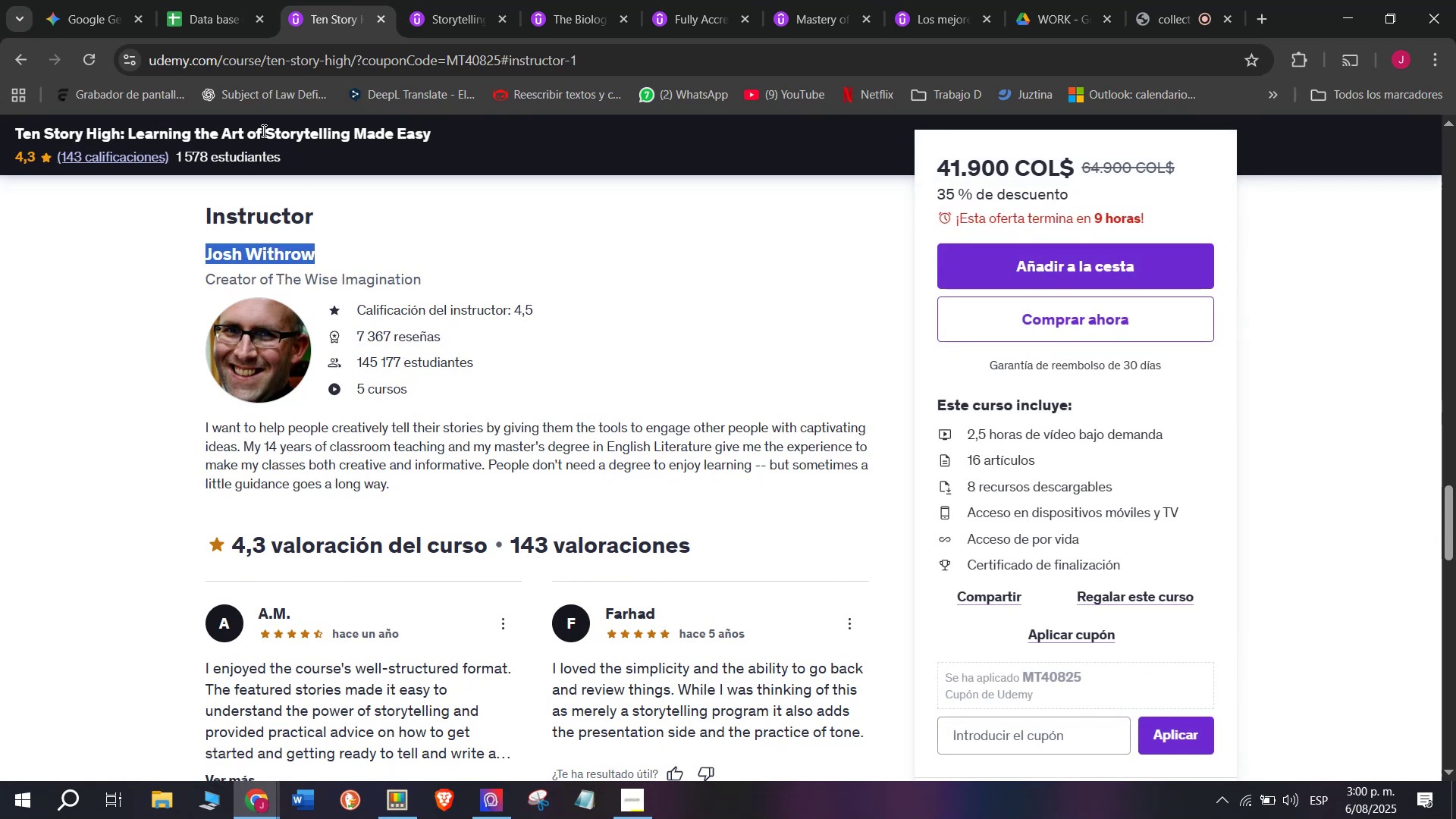 
key(Control+ControlLeft)
 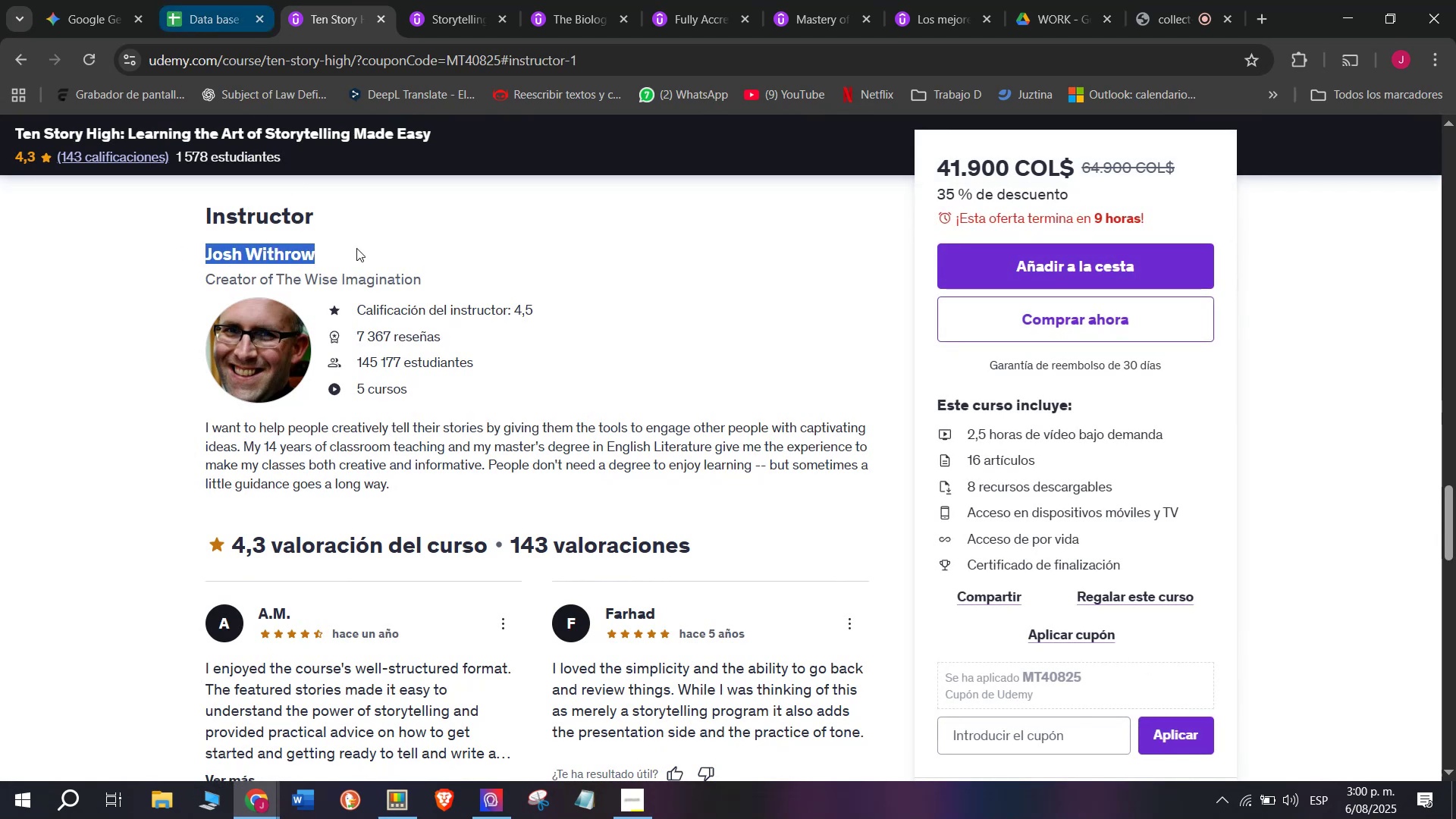 
key(Break)
 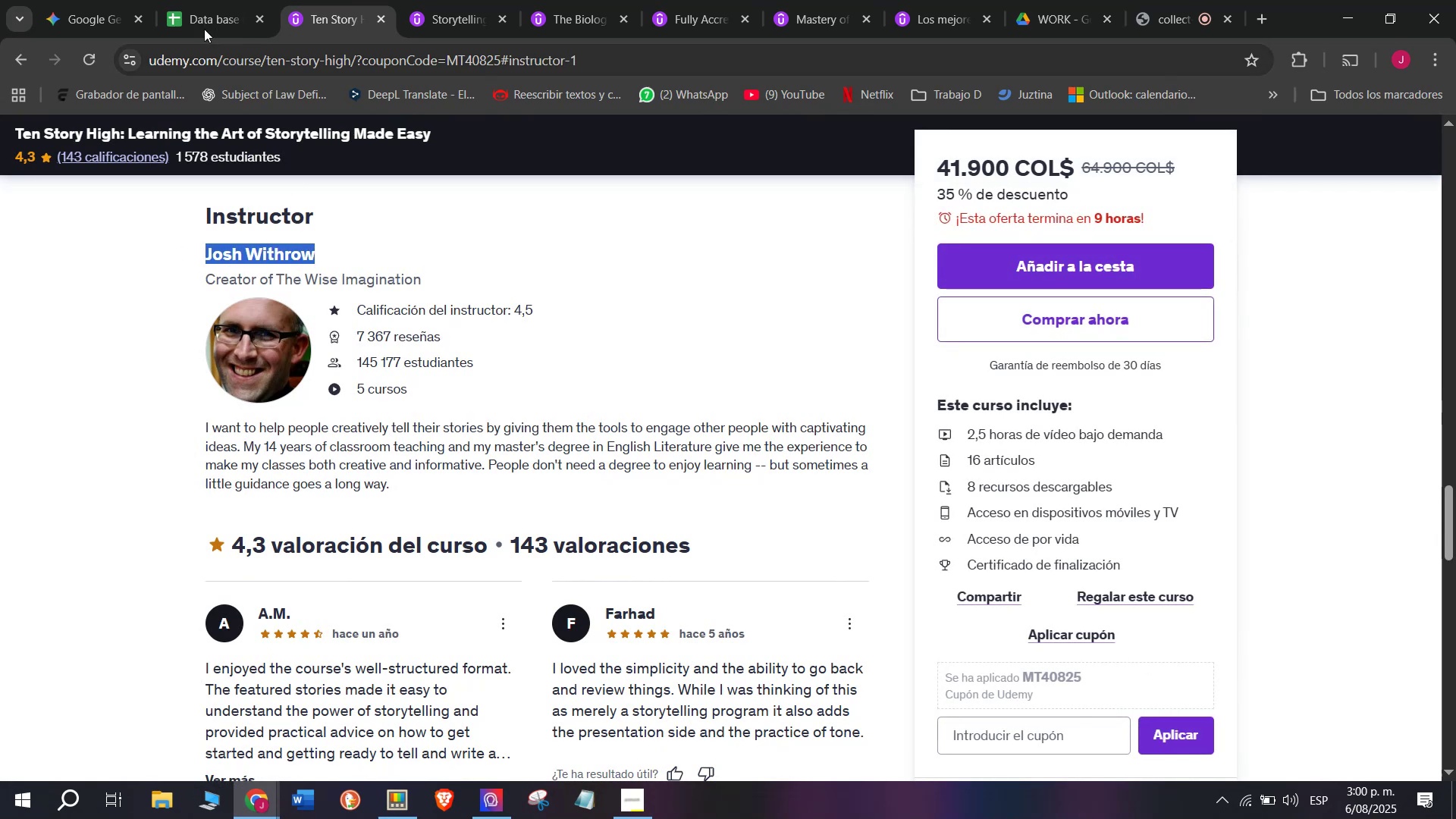 
key(Control+C)
 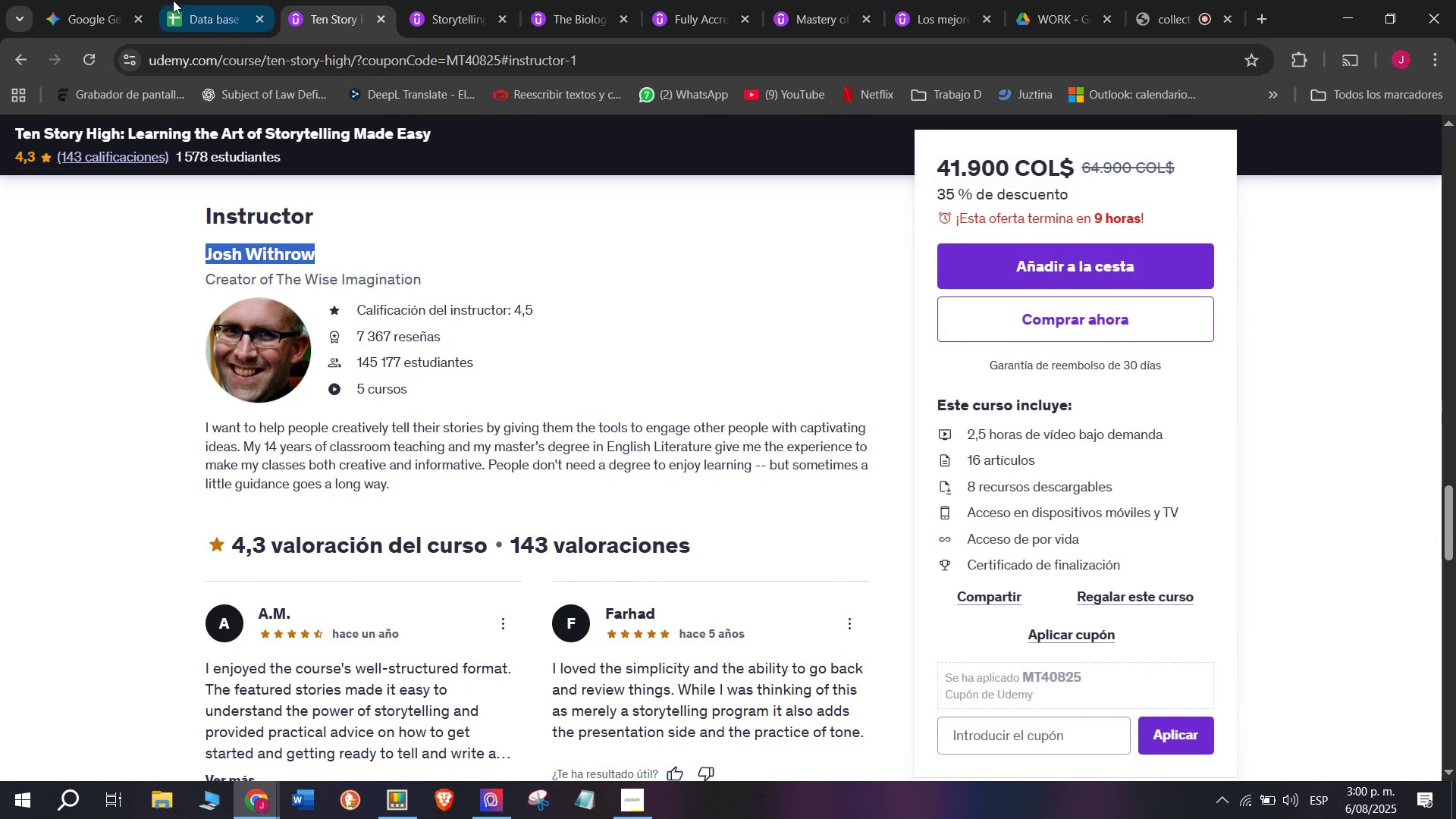 
left_click([172, 0])
 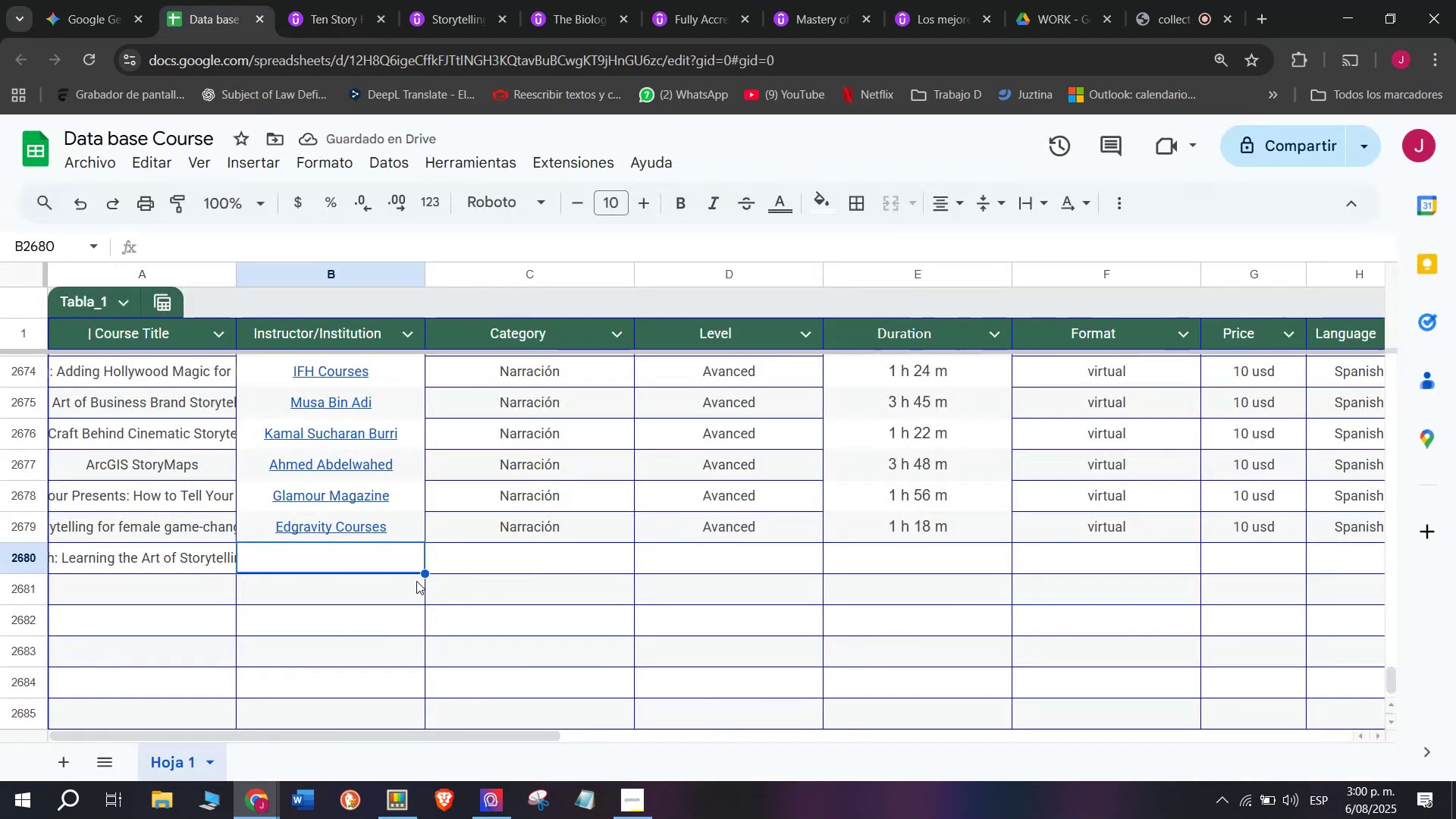 
key(Control+ControlLeft)
 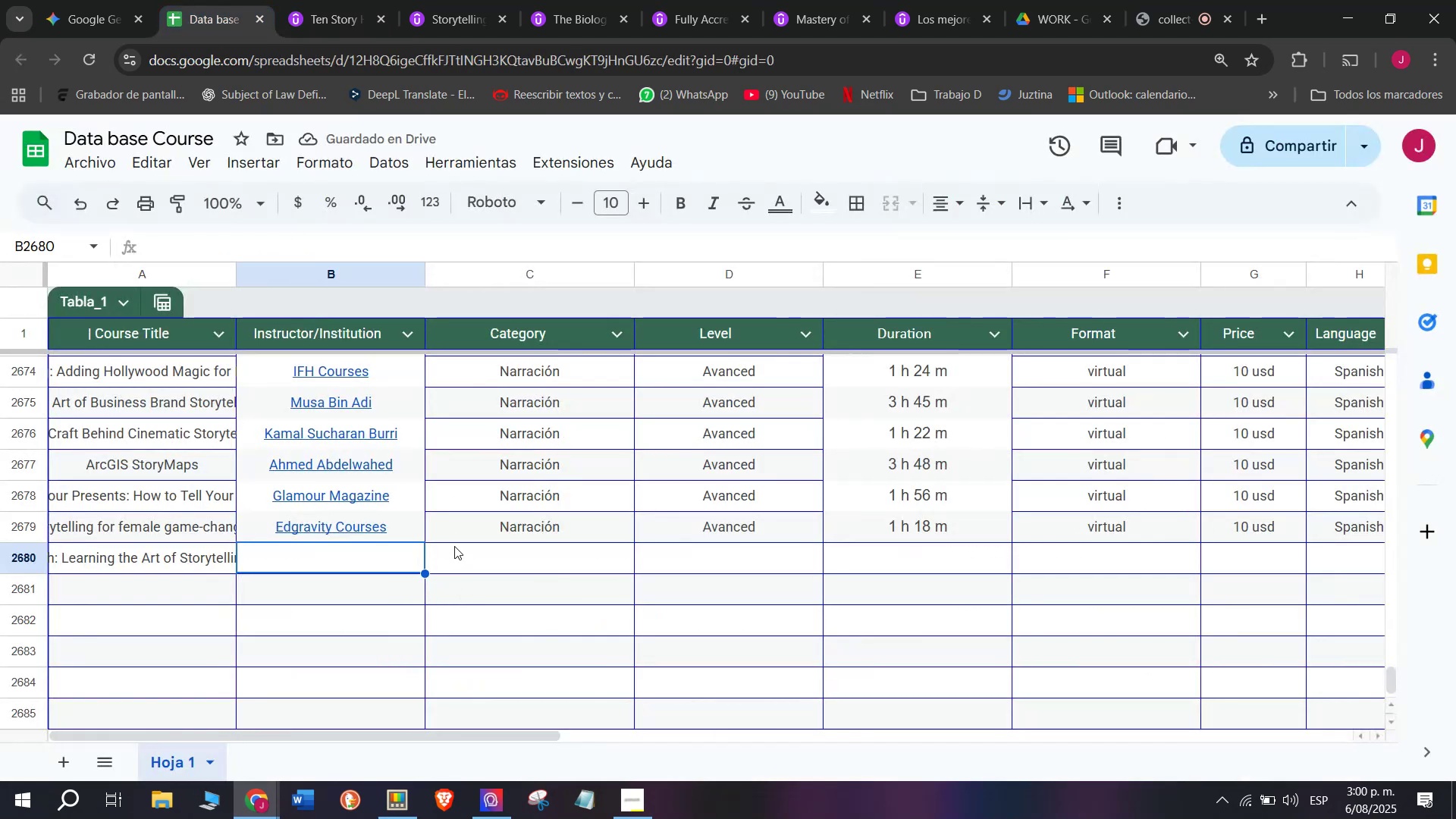 
key(Z)
 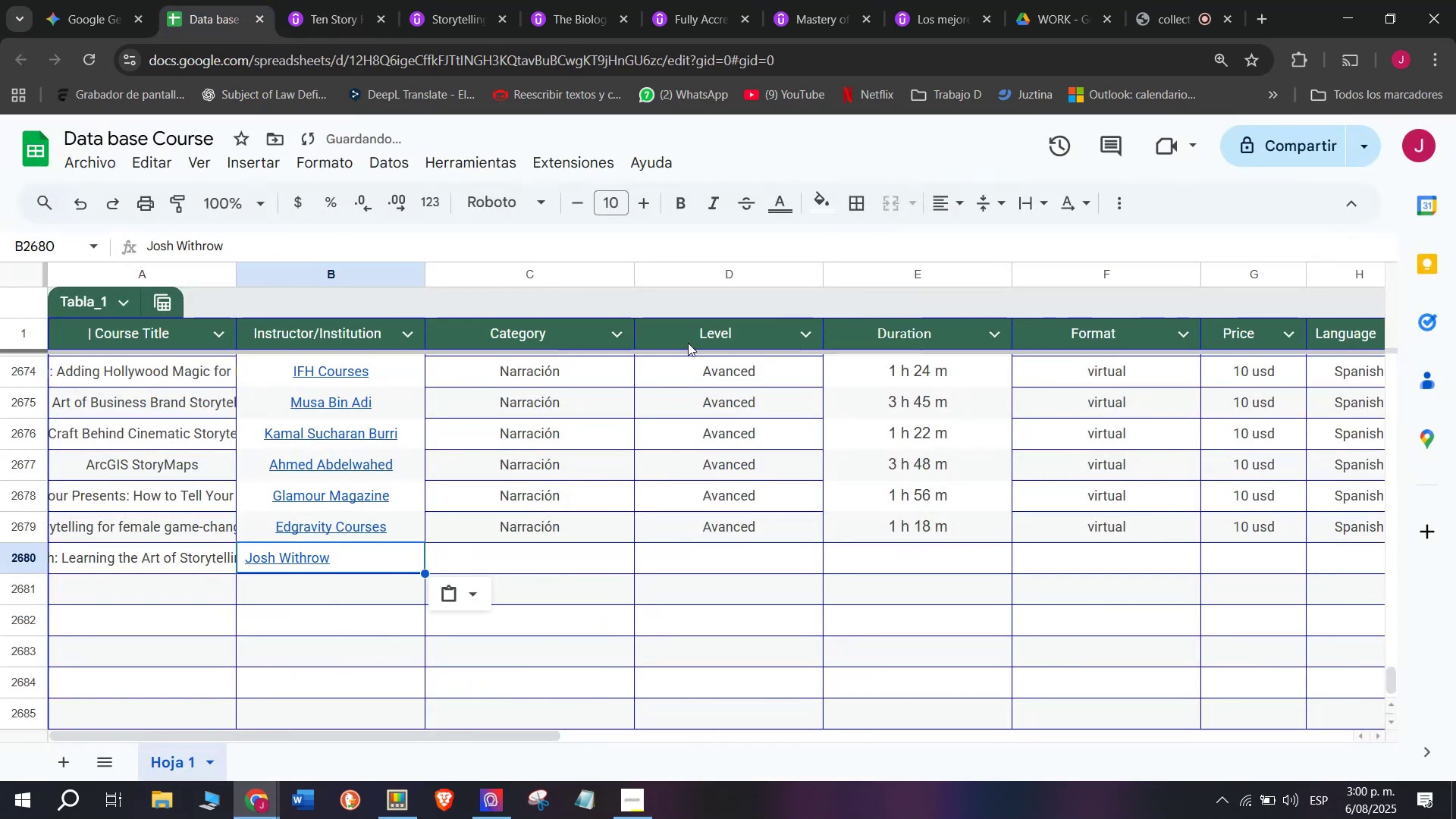 
key(Control+V)
 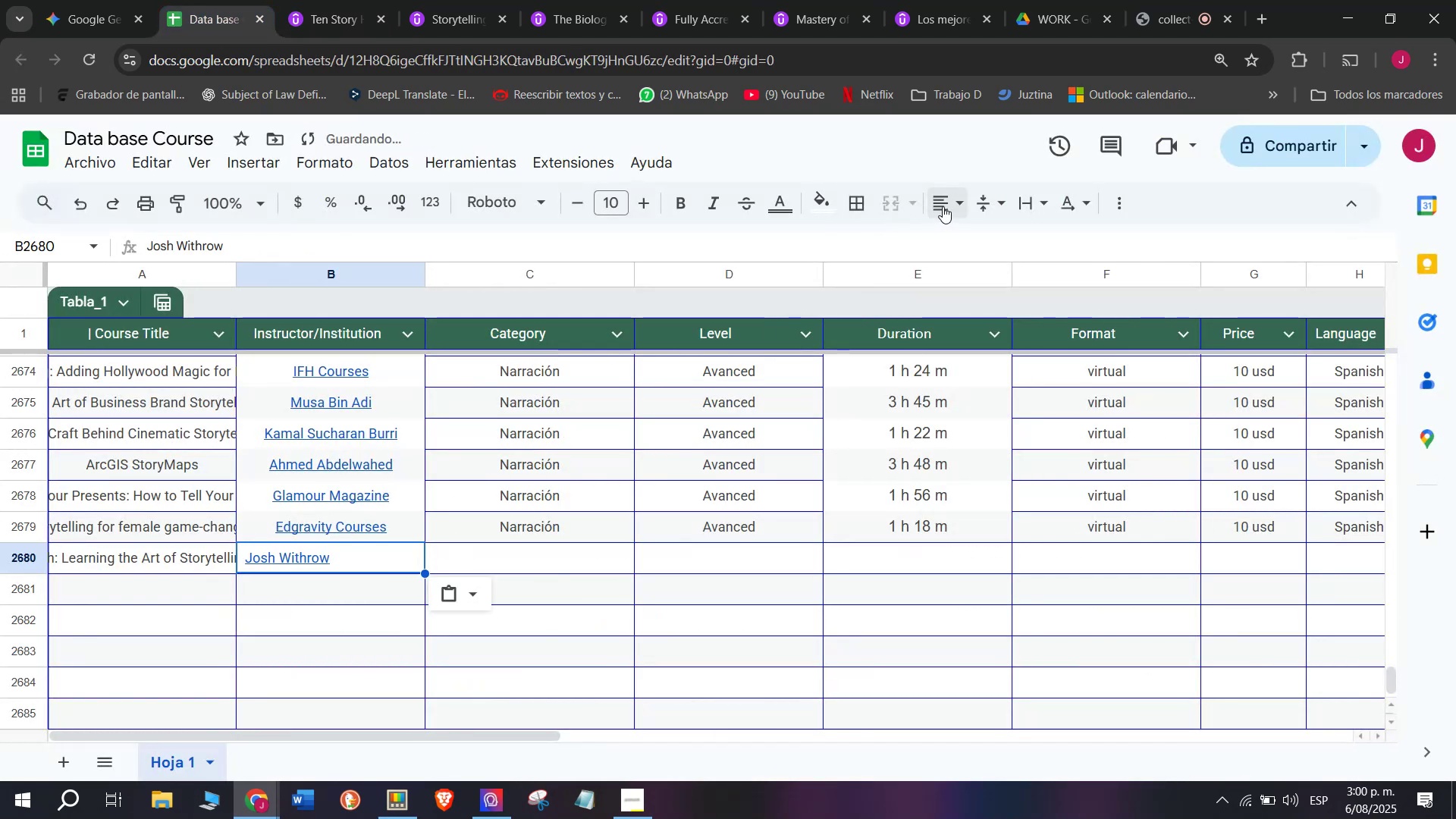 
double_click([977, 240])
 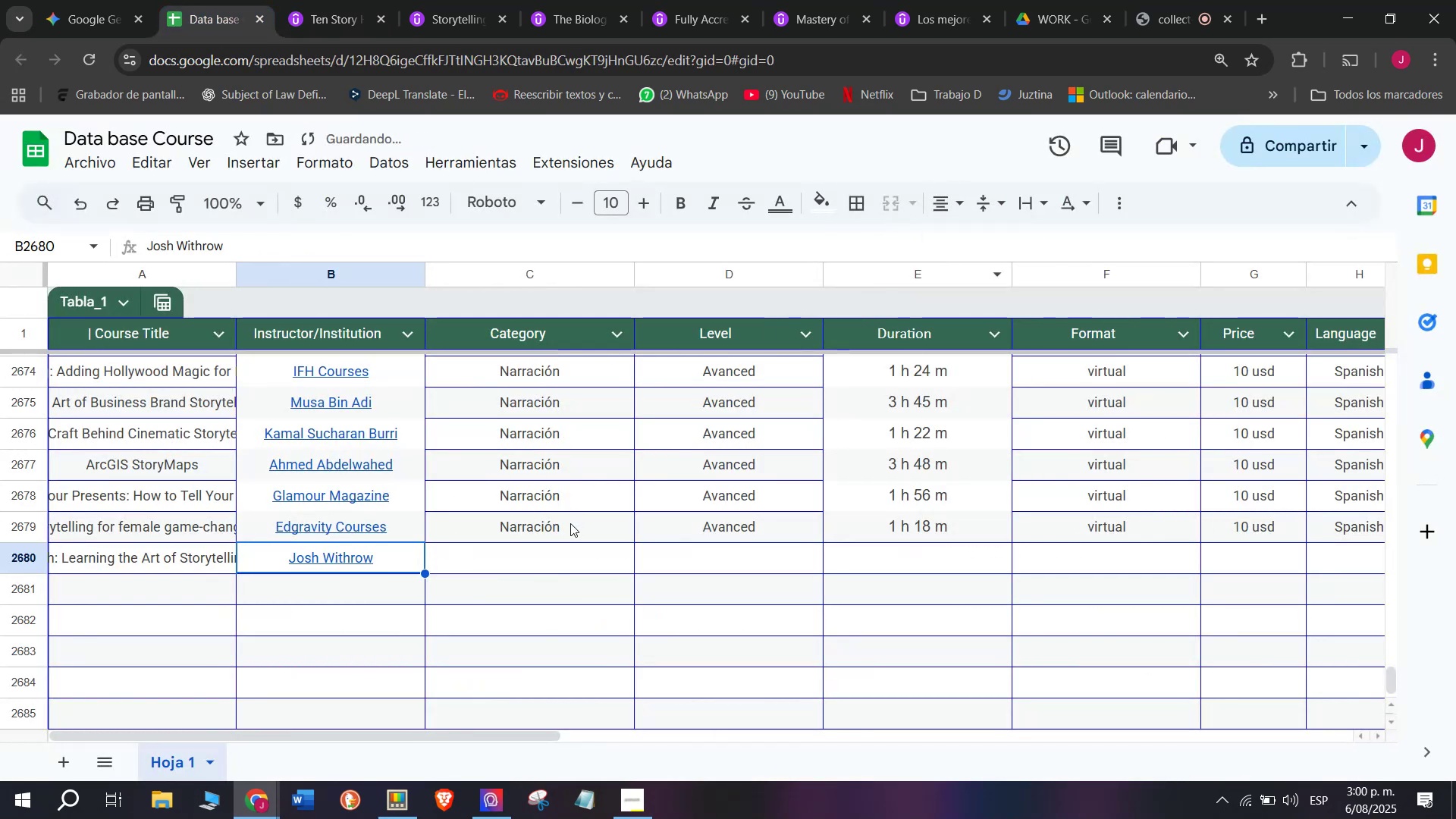 
key(Control+ControlLeft)
 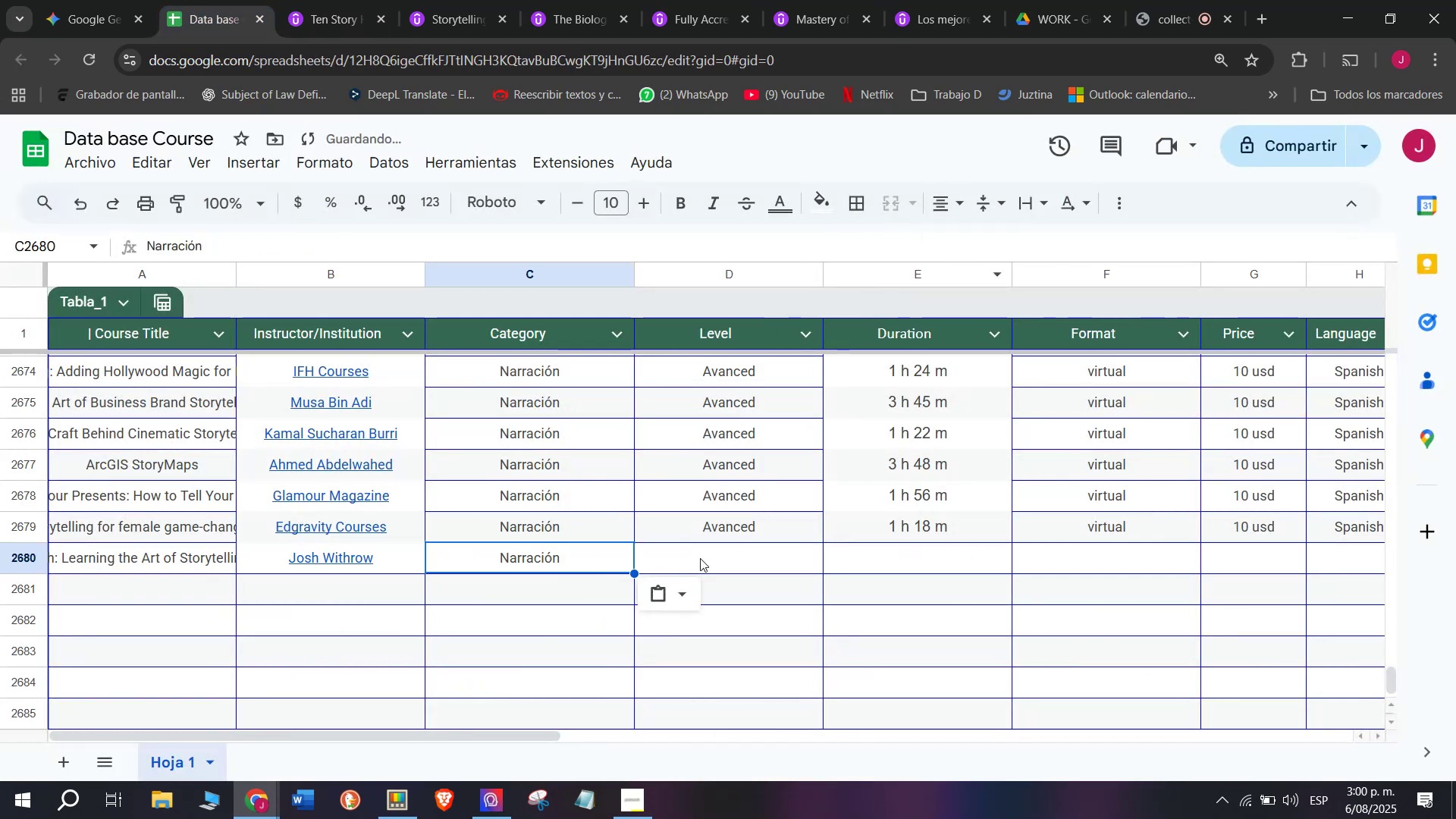 
key(Break)
 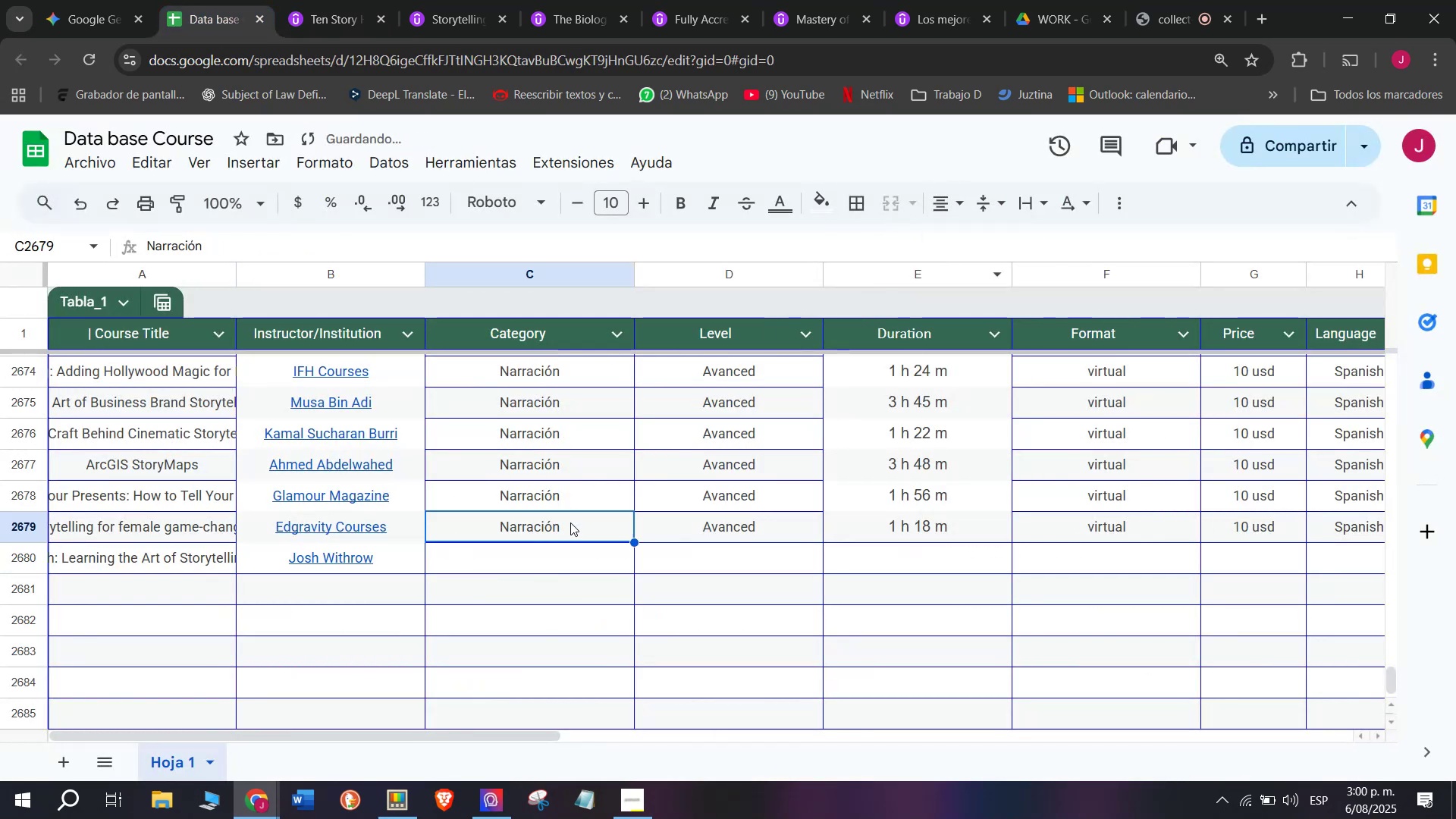 
key(Control+C)
 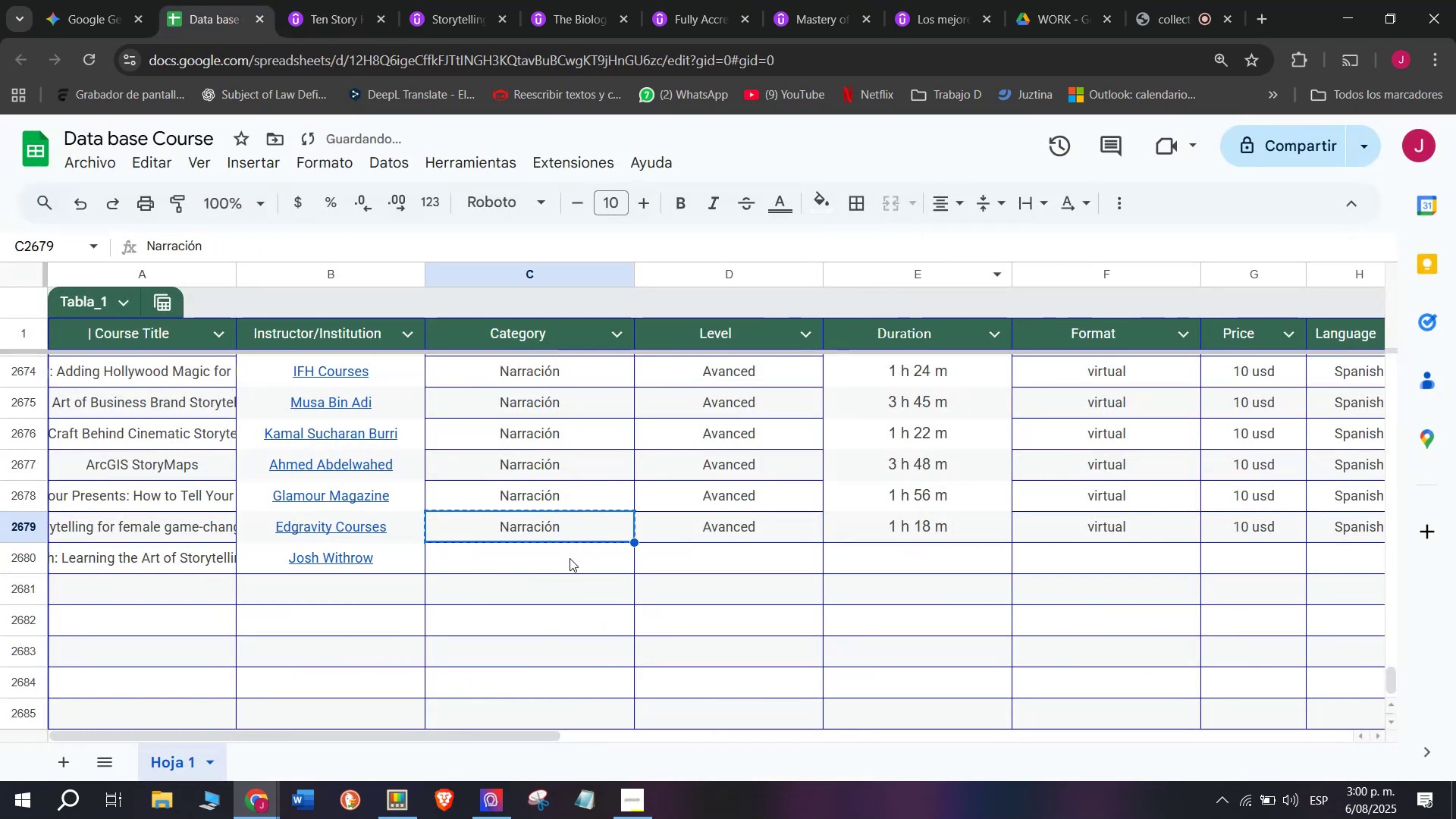 
double_click([570, 558])
 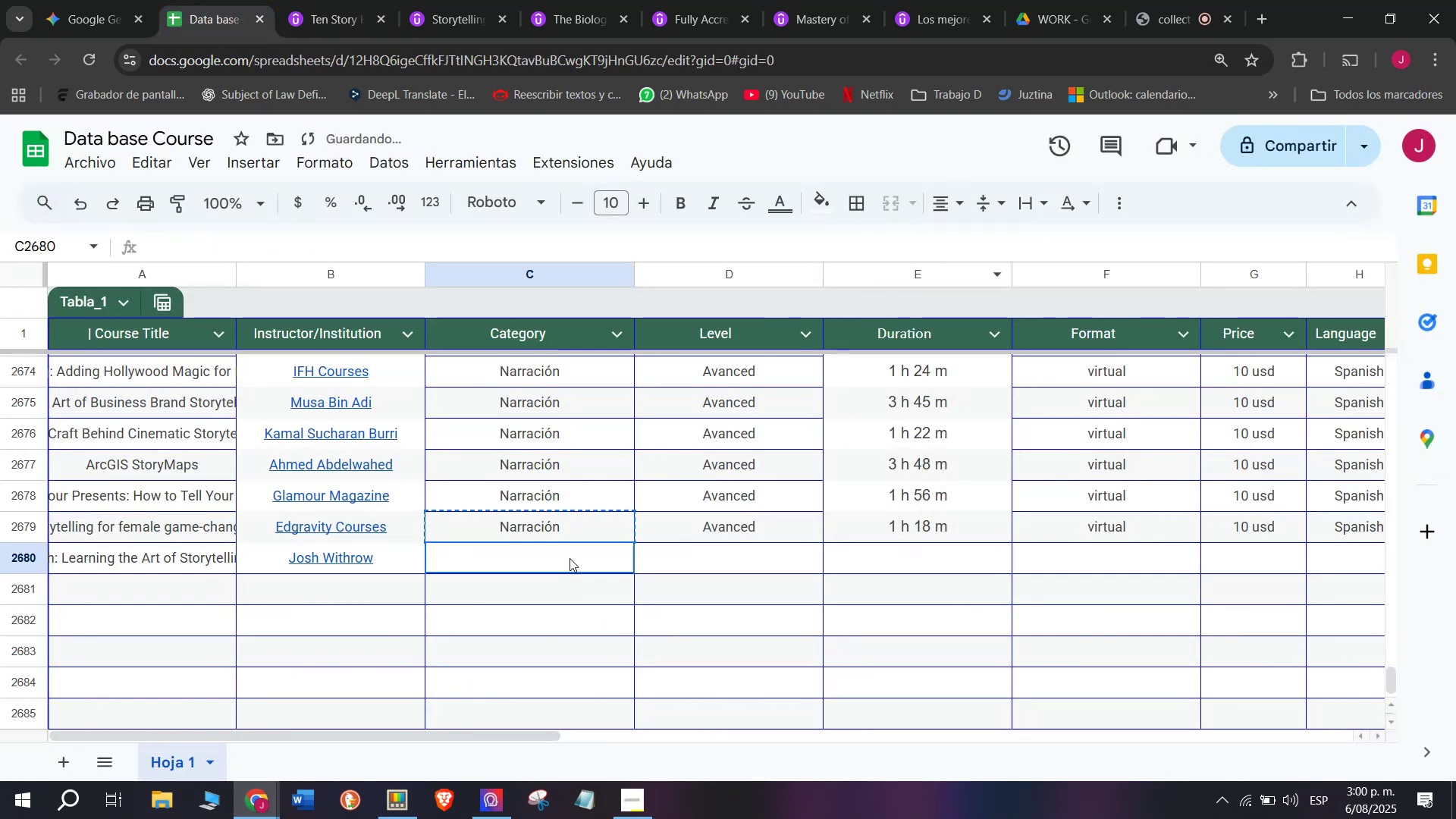 
key(Z)
 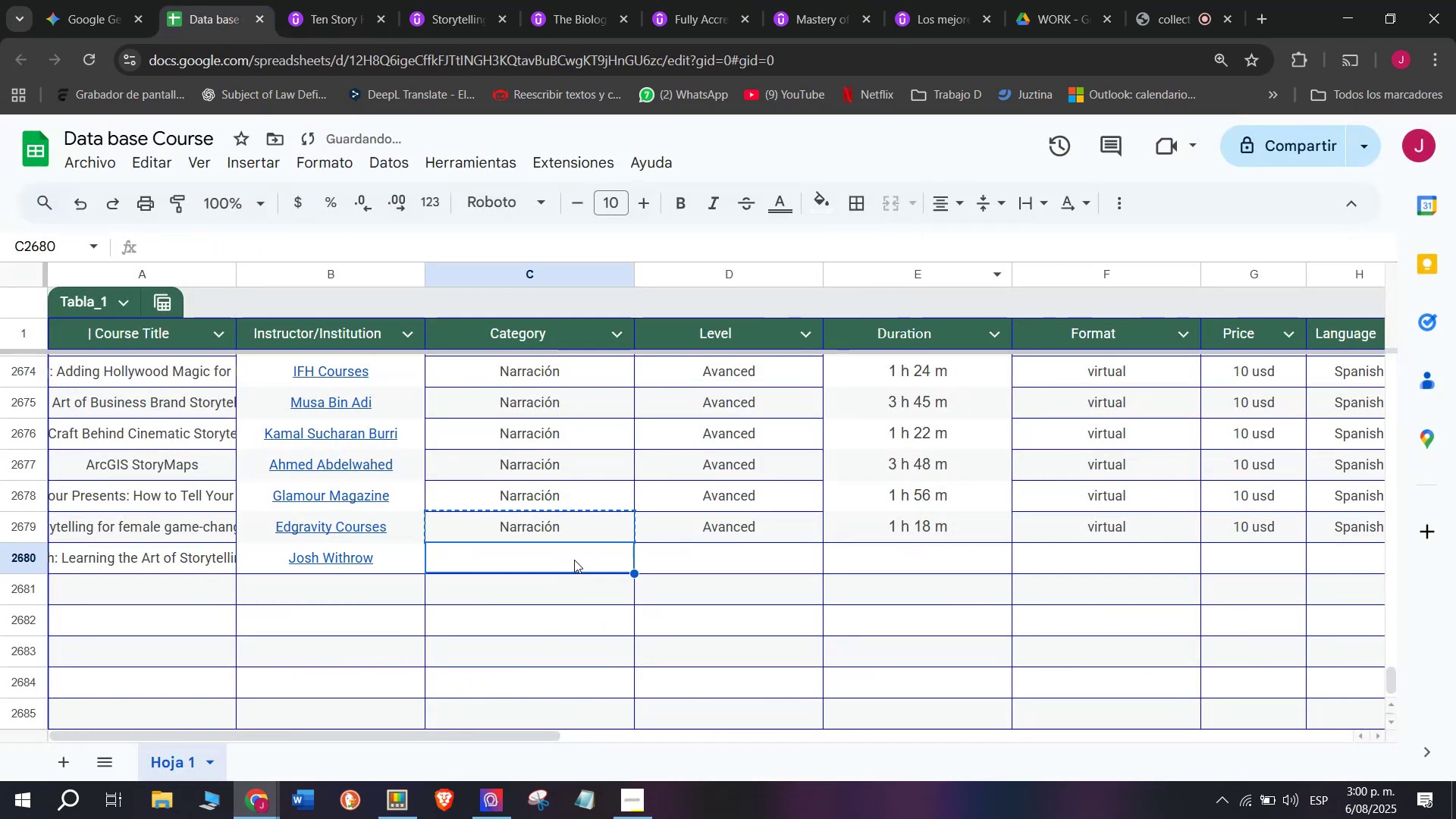 
key(Control+ControlLeft)
 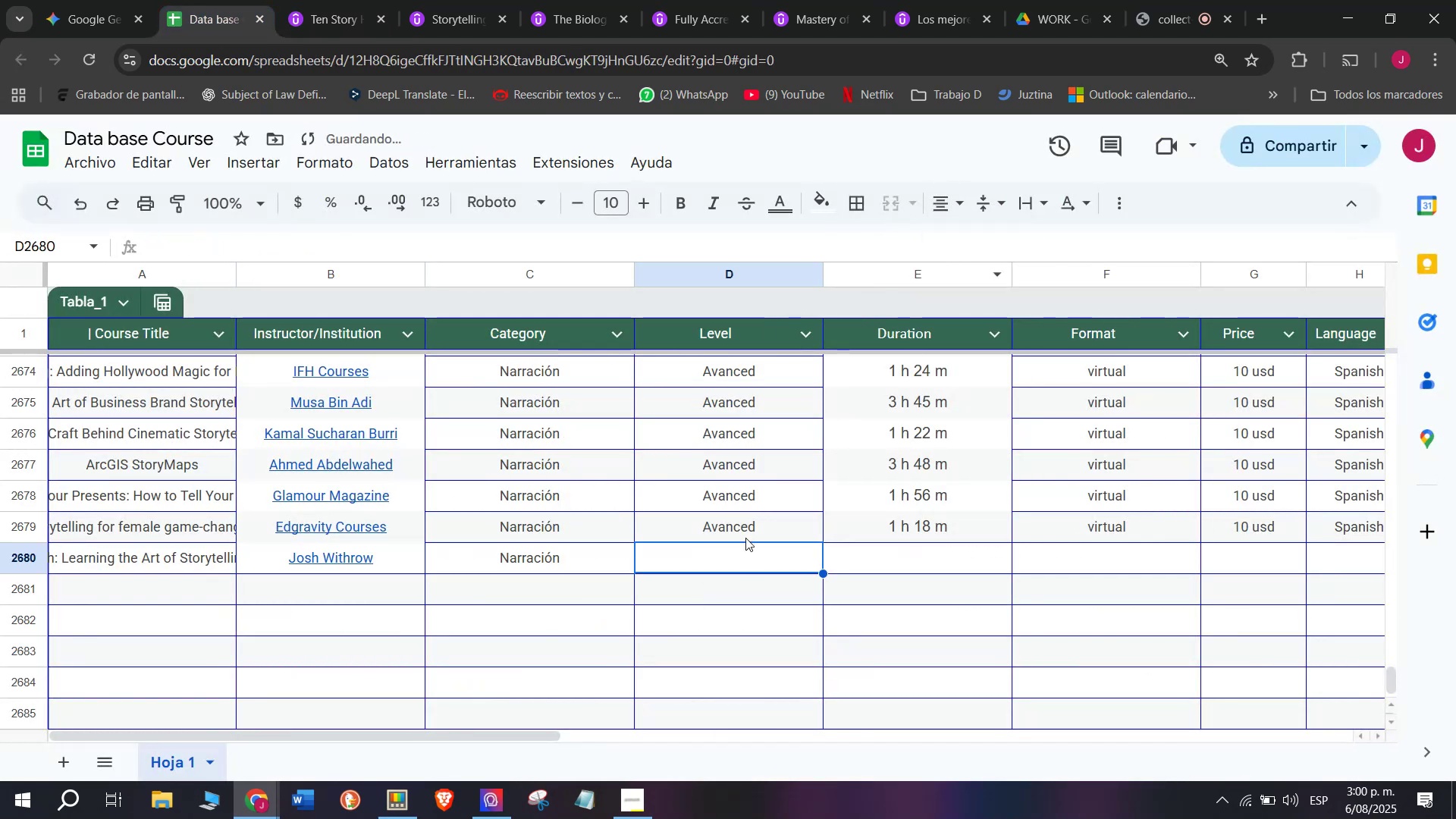 
key(Control+V)
 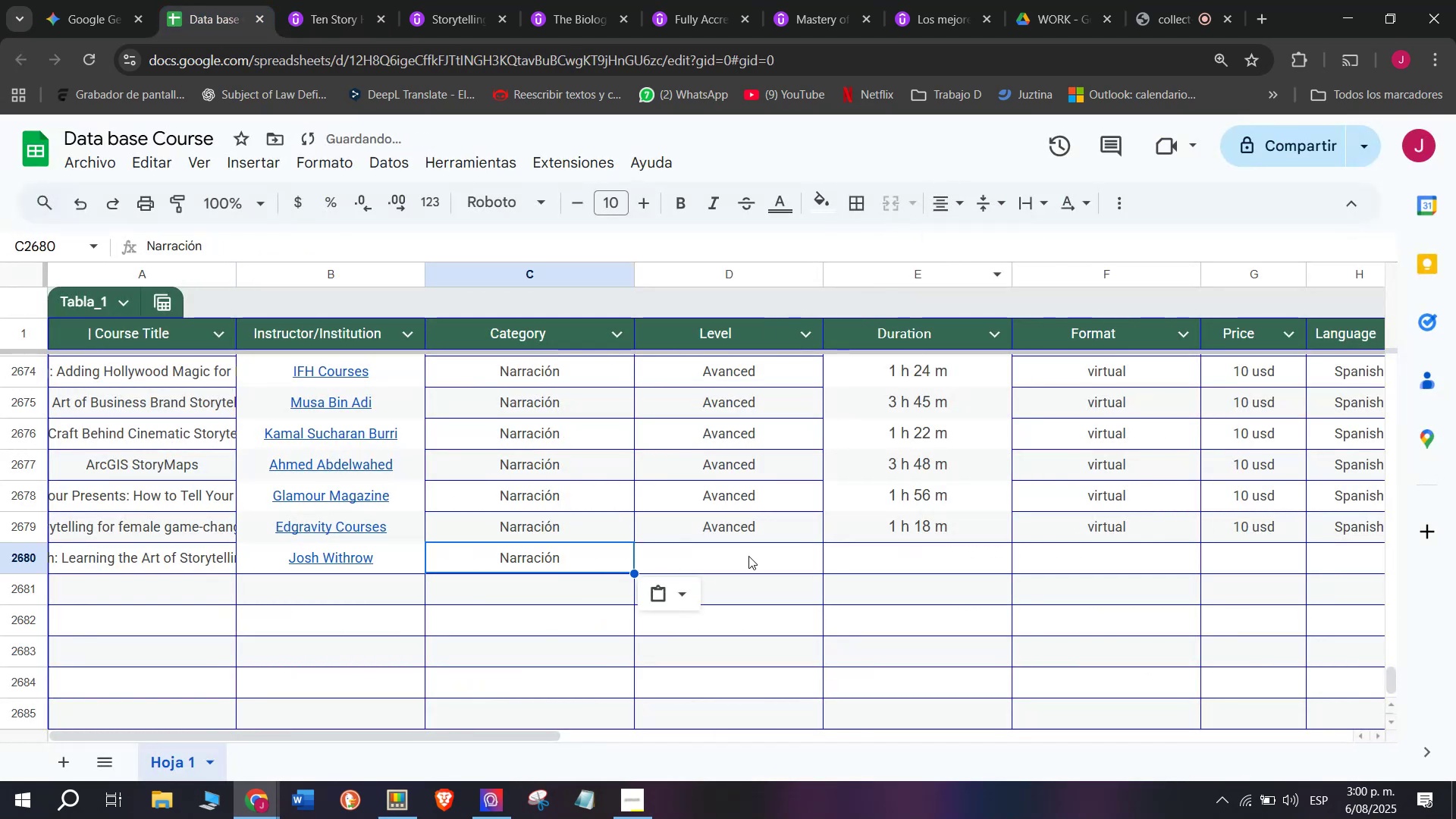 
triple_click([748, 556])
 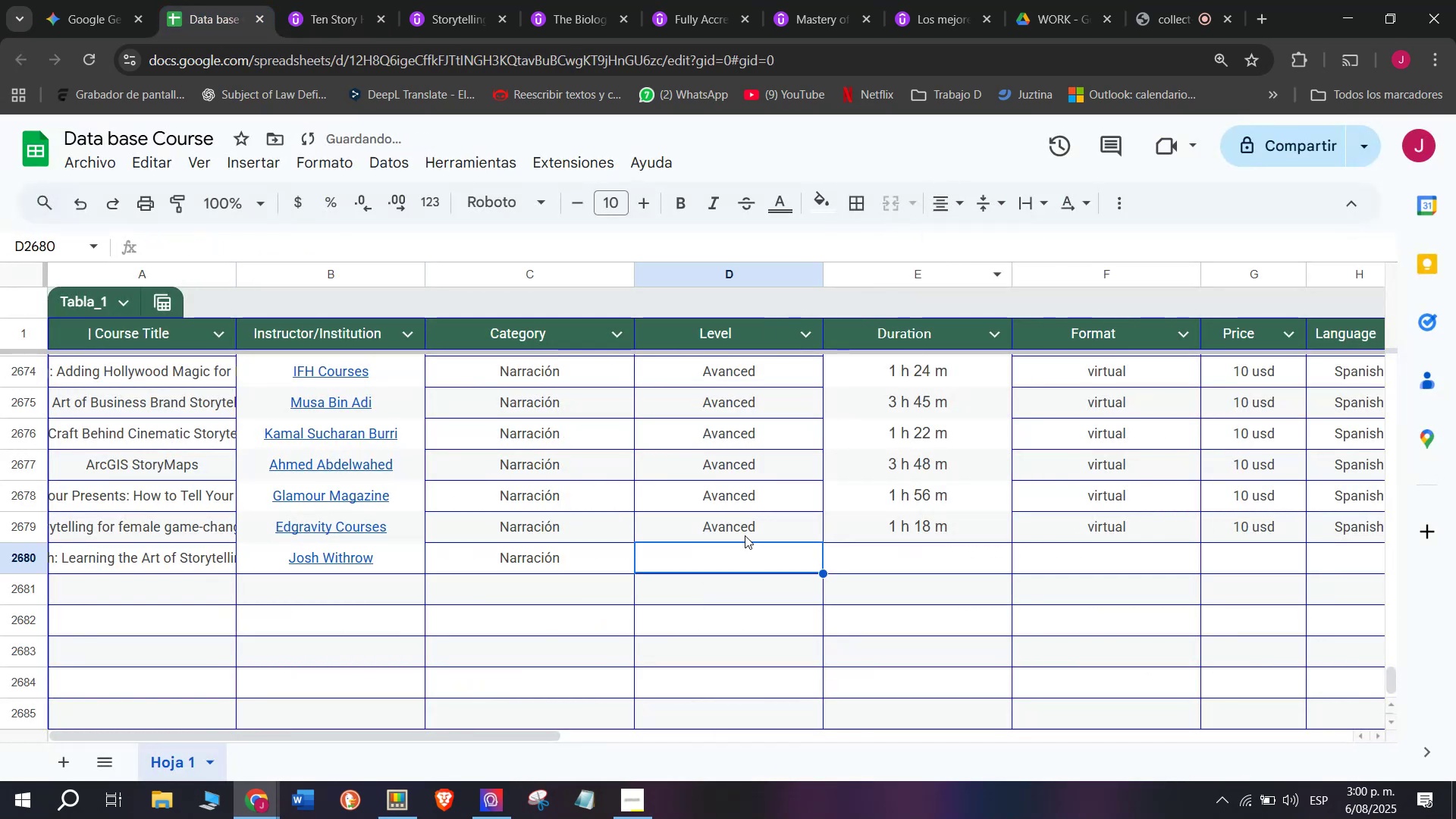 
triple_click([745, 535])
 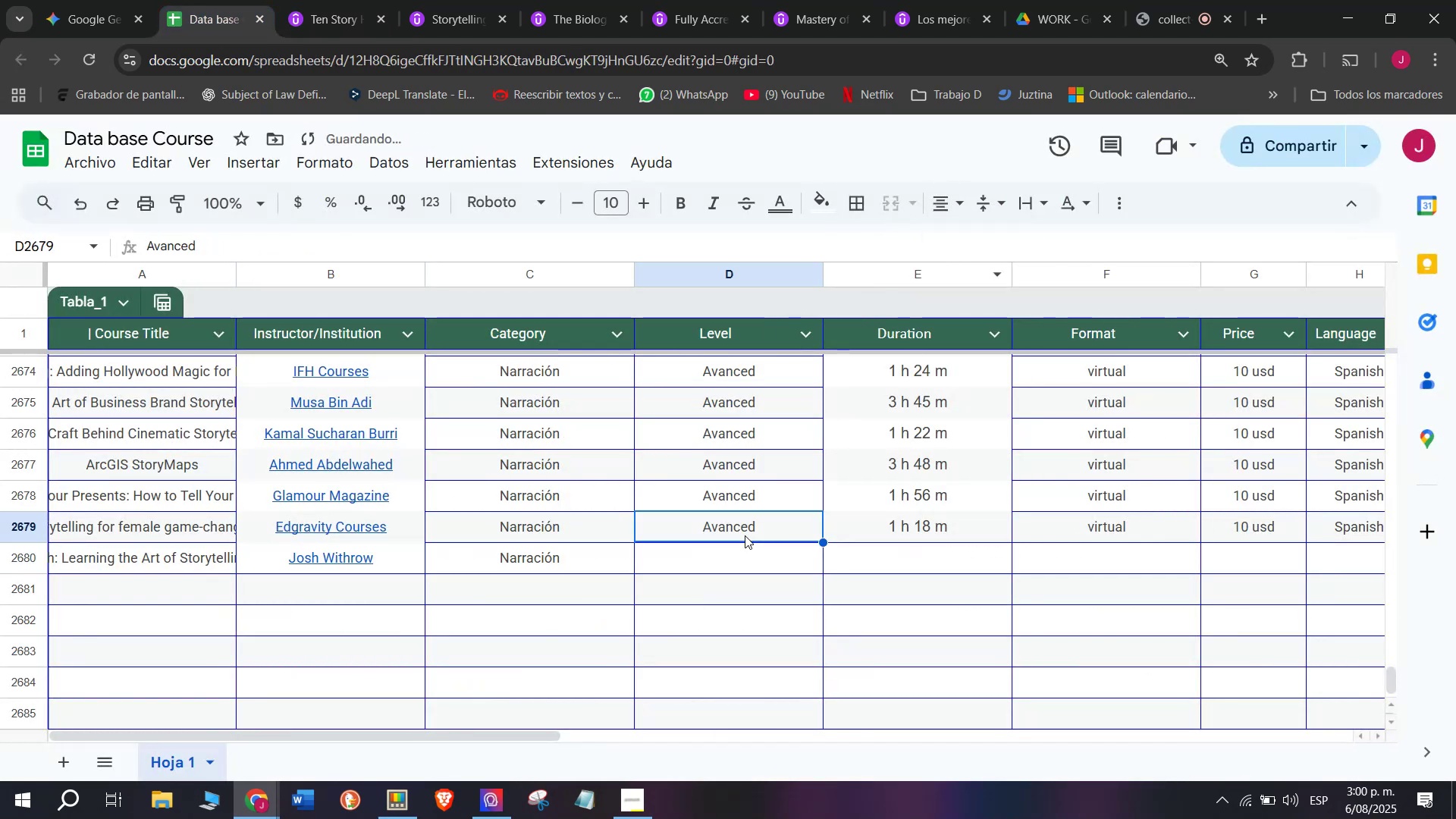 
key(Control+ControlLeft)
 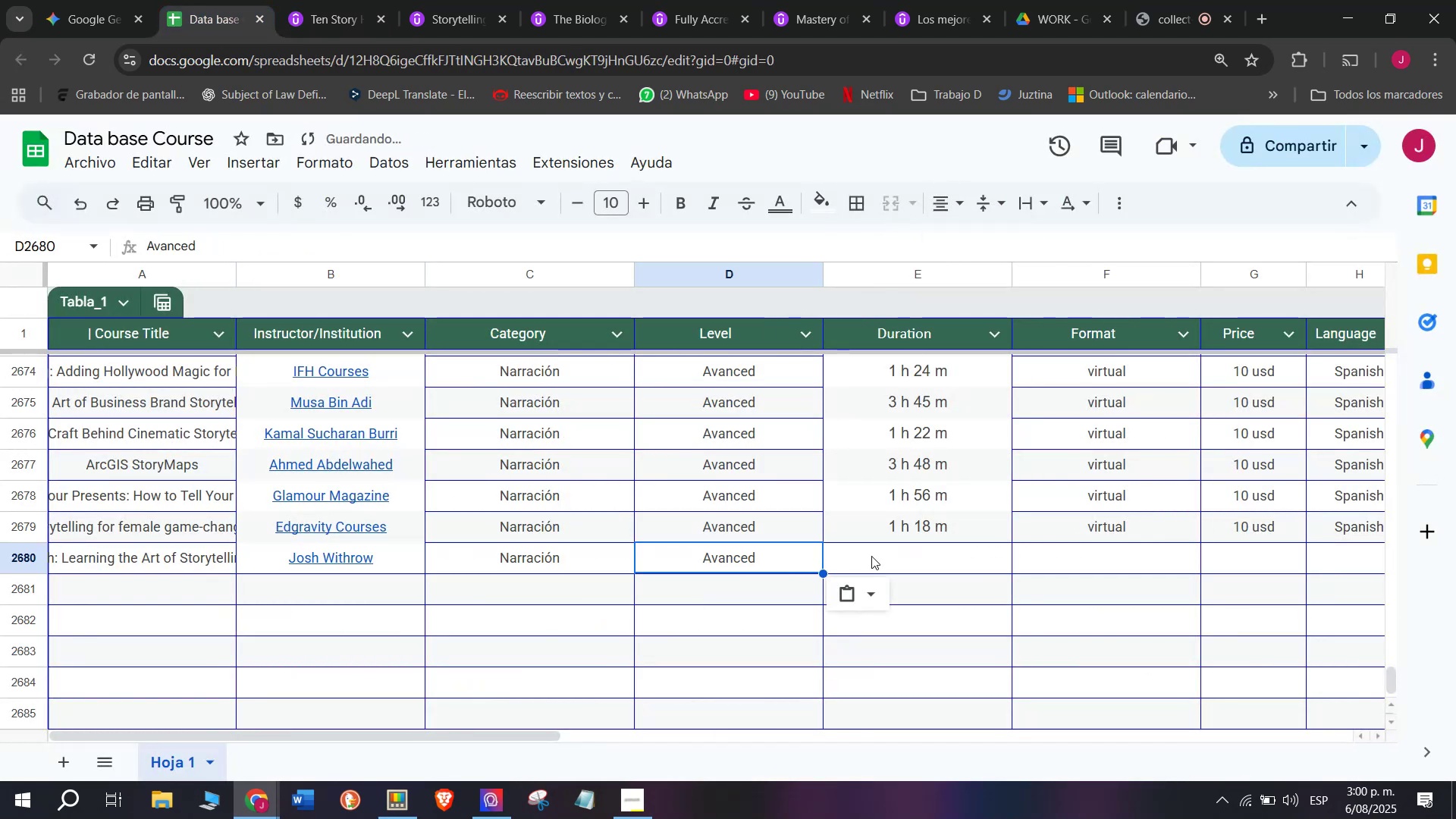 
key(Break)
 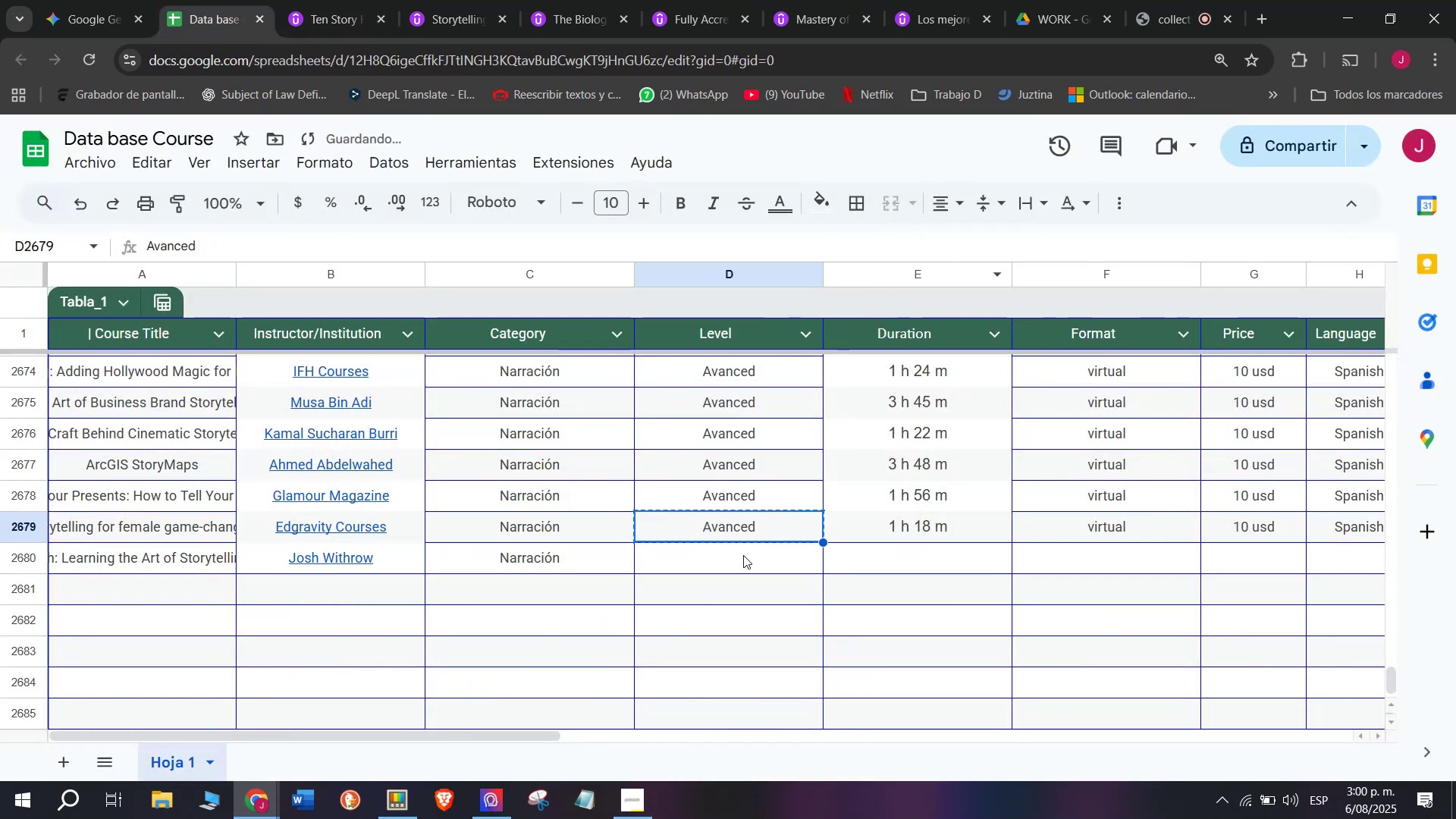 
key(Control+C)
 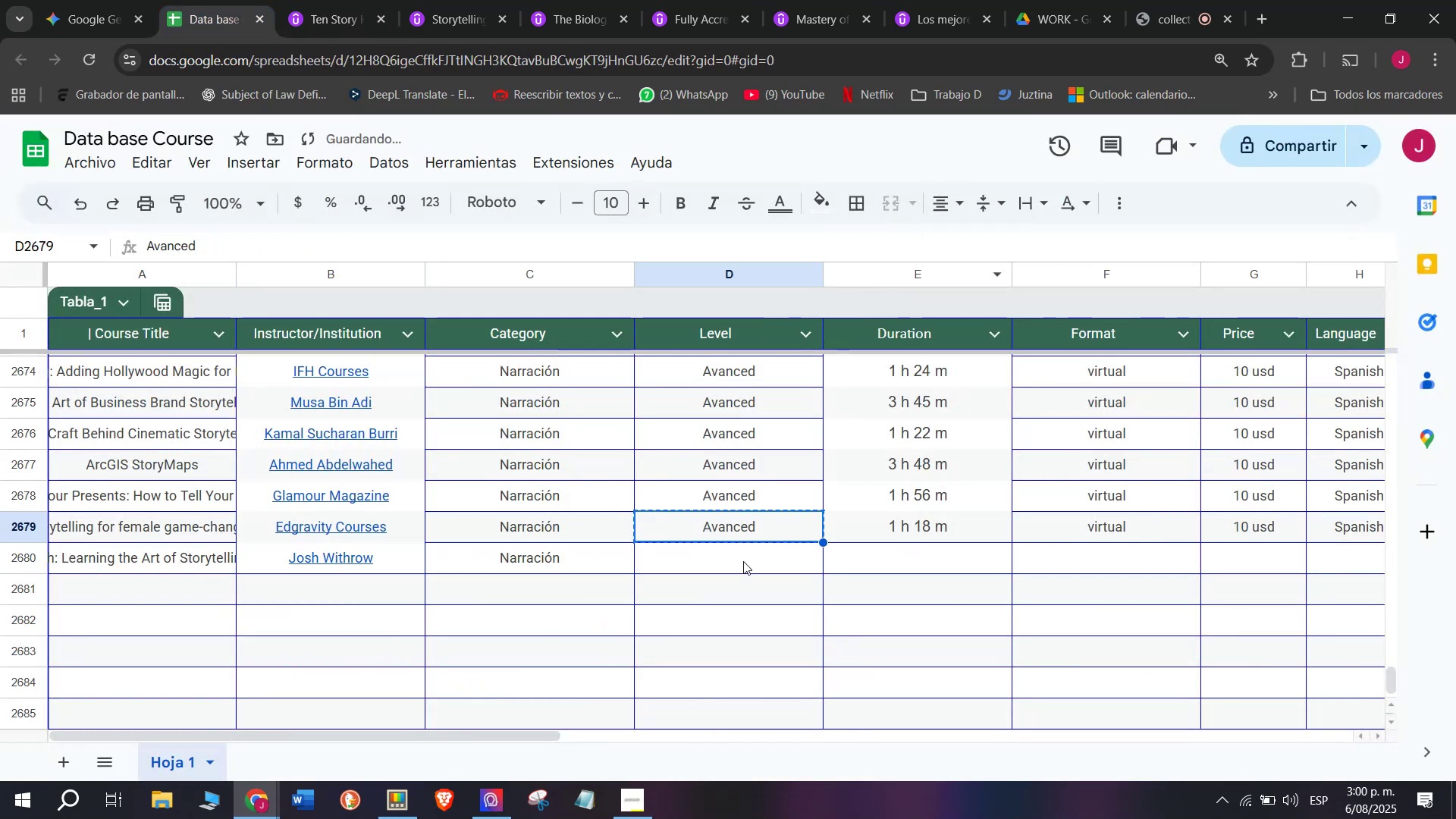 
triple_click([743, 561])
 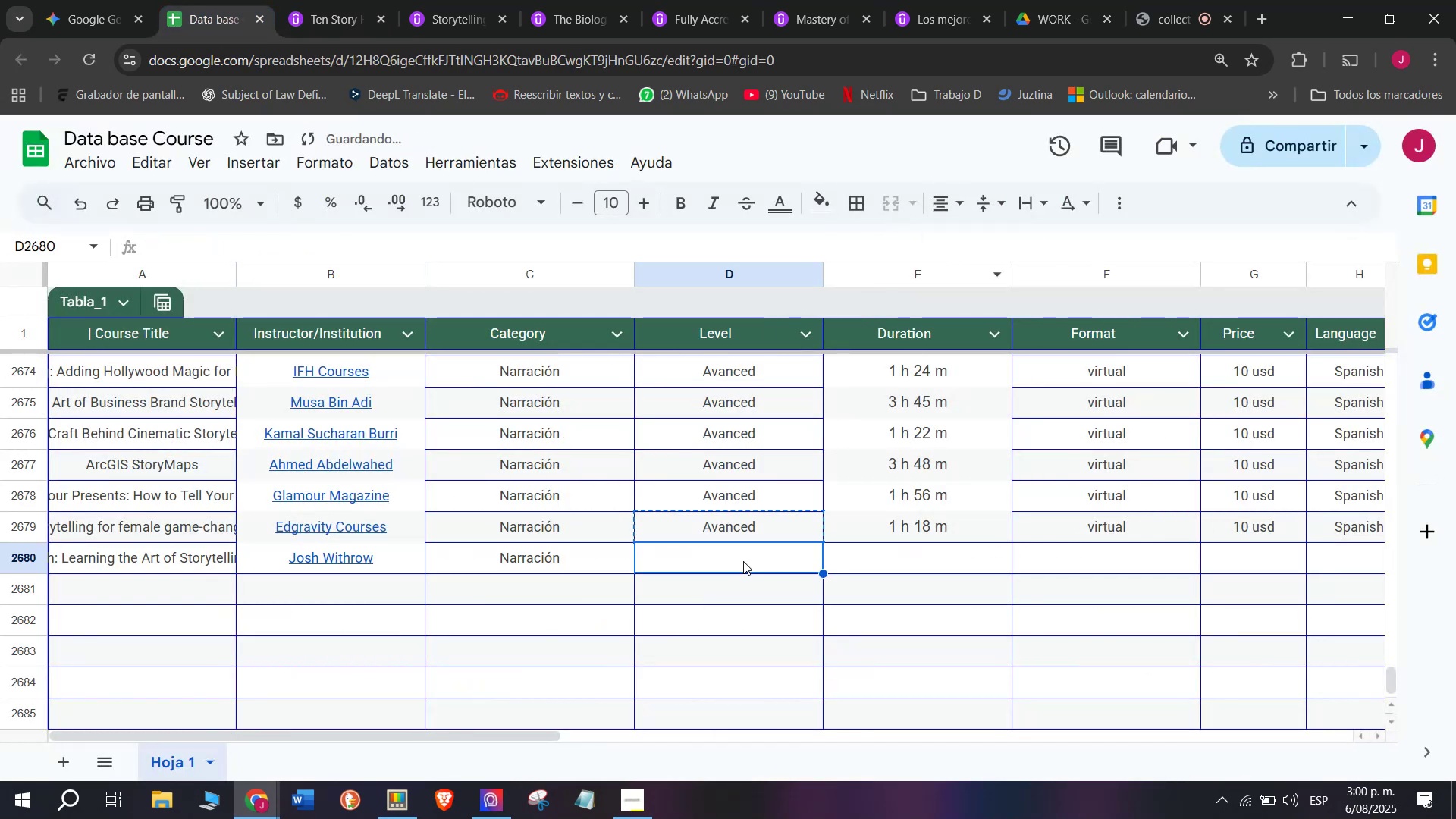 
key(Z)
 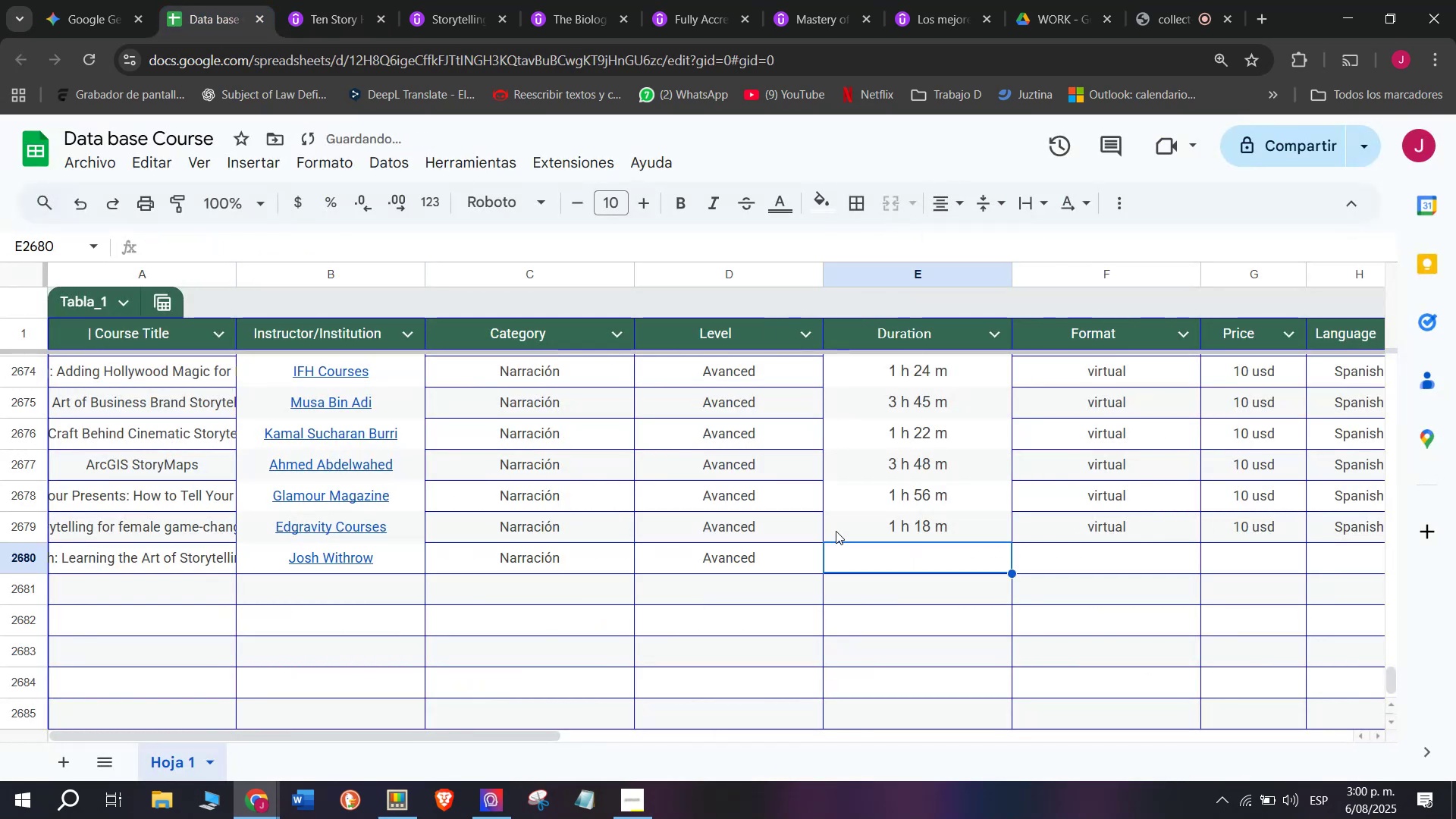 
key(Control+ControlLeft)
 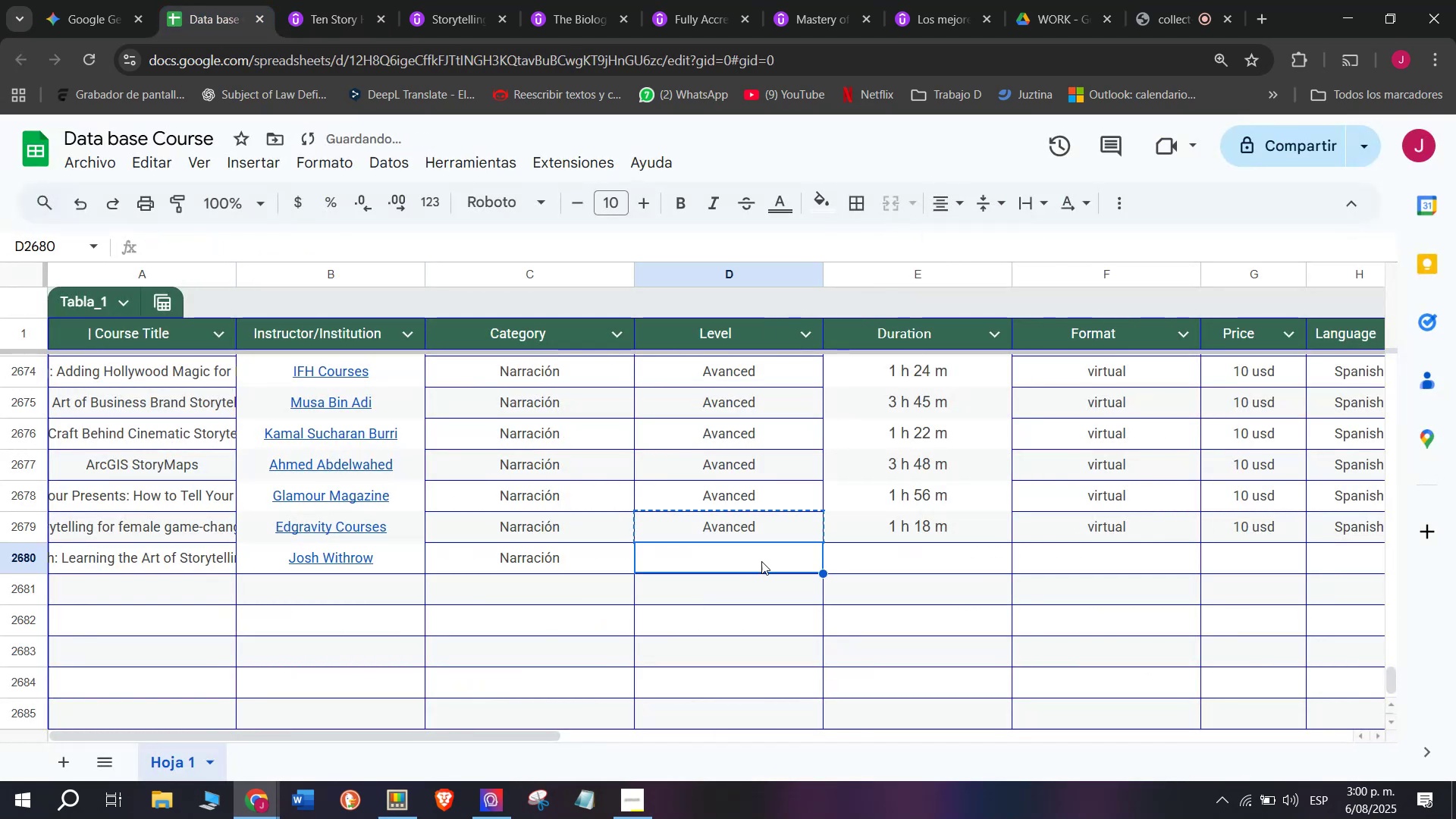 
key(Control+V)
 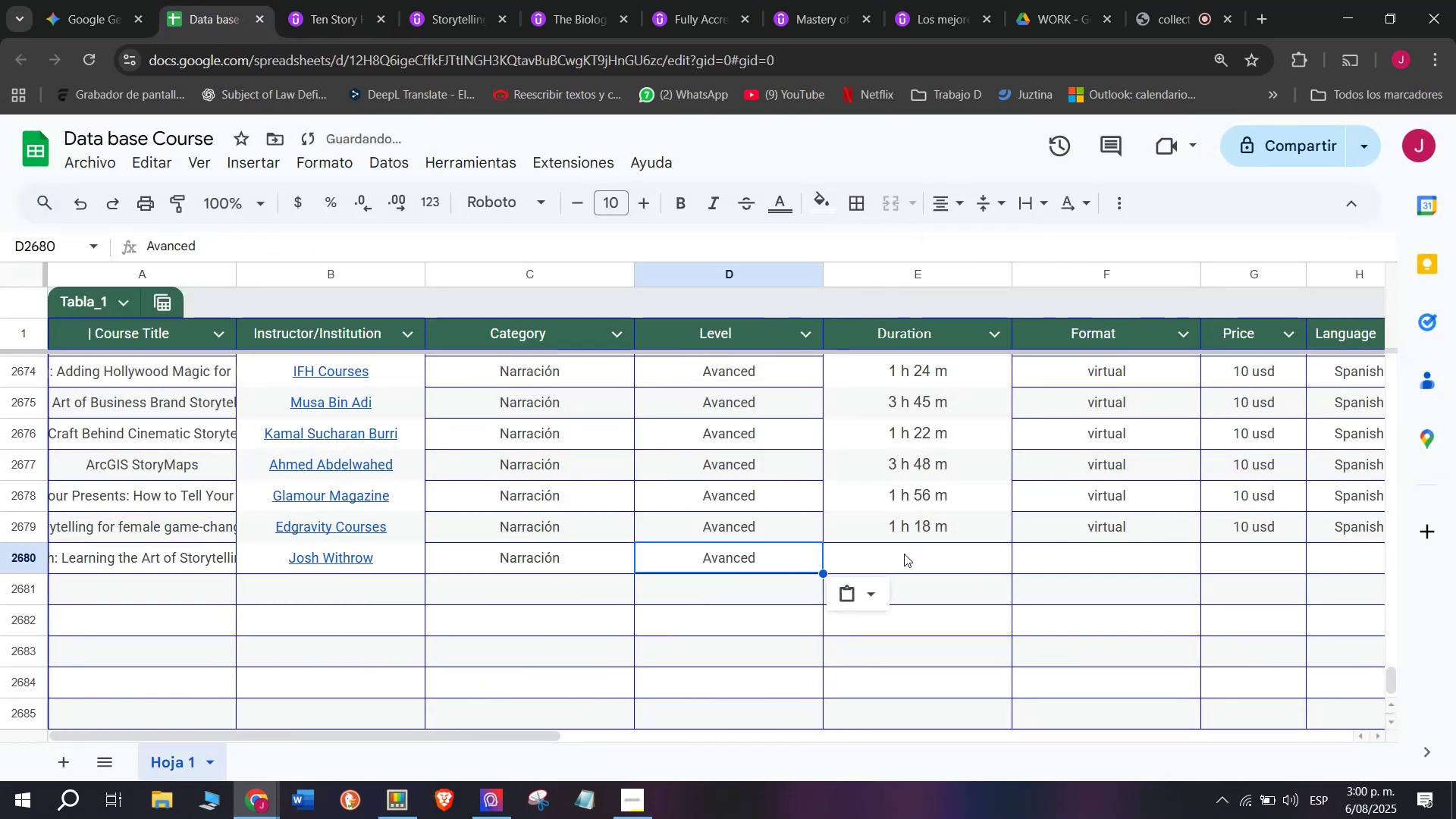 
triple_click([904, 554])
 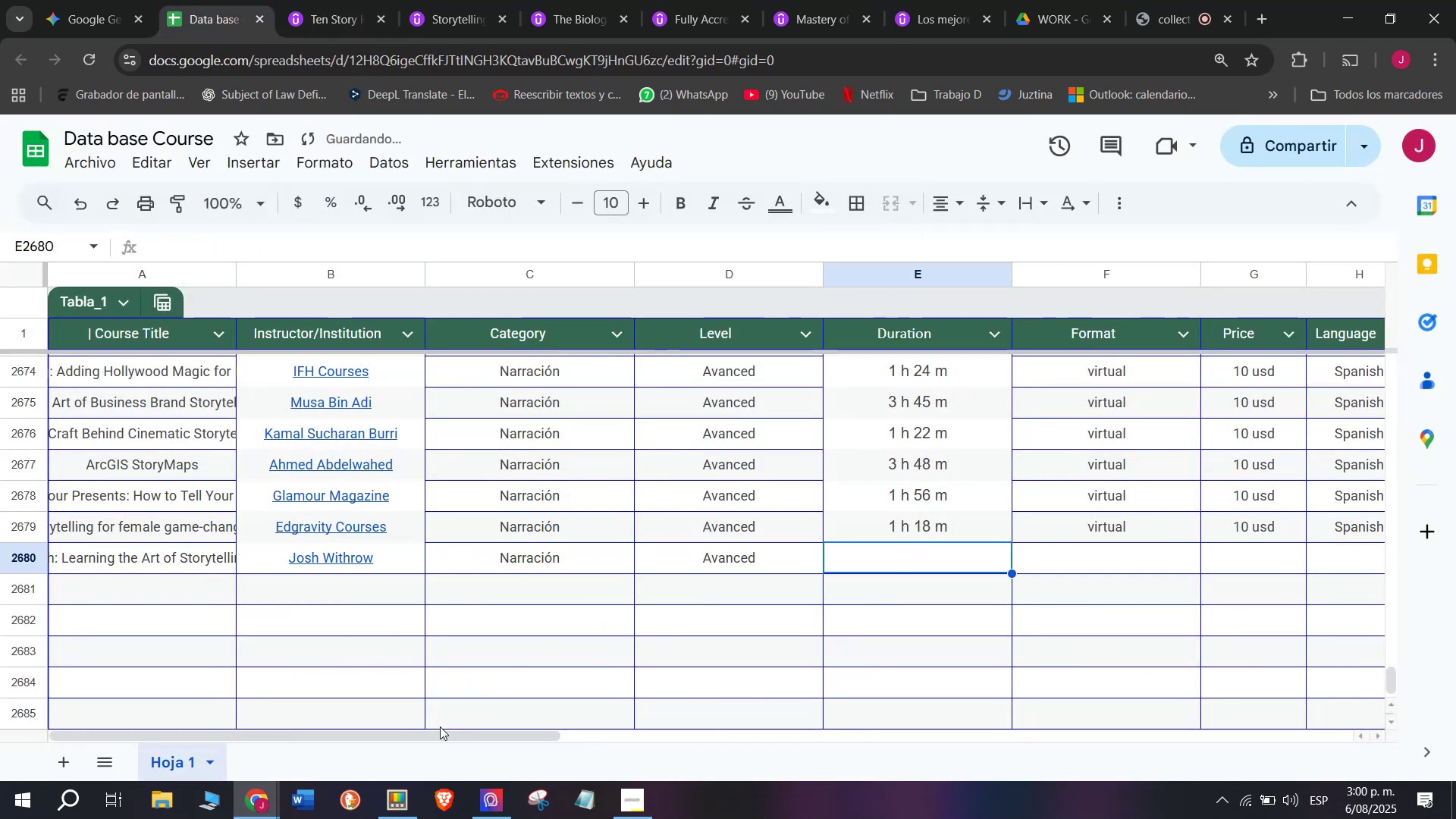 
left_click_drag(start_coordinate=[450, 736], to_coordinate=[601, 752])
 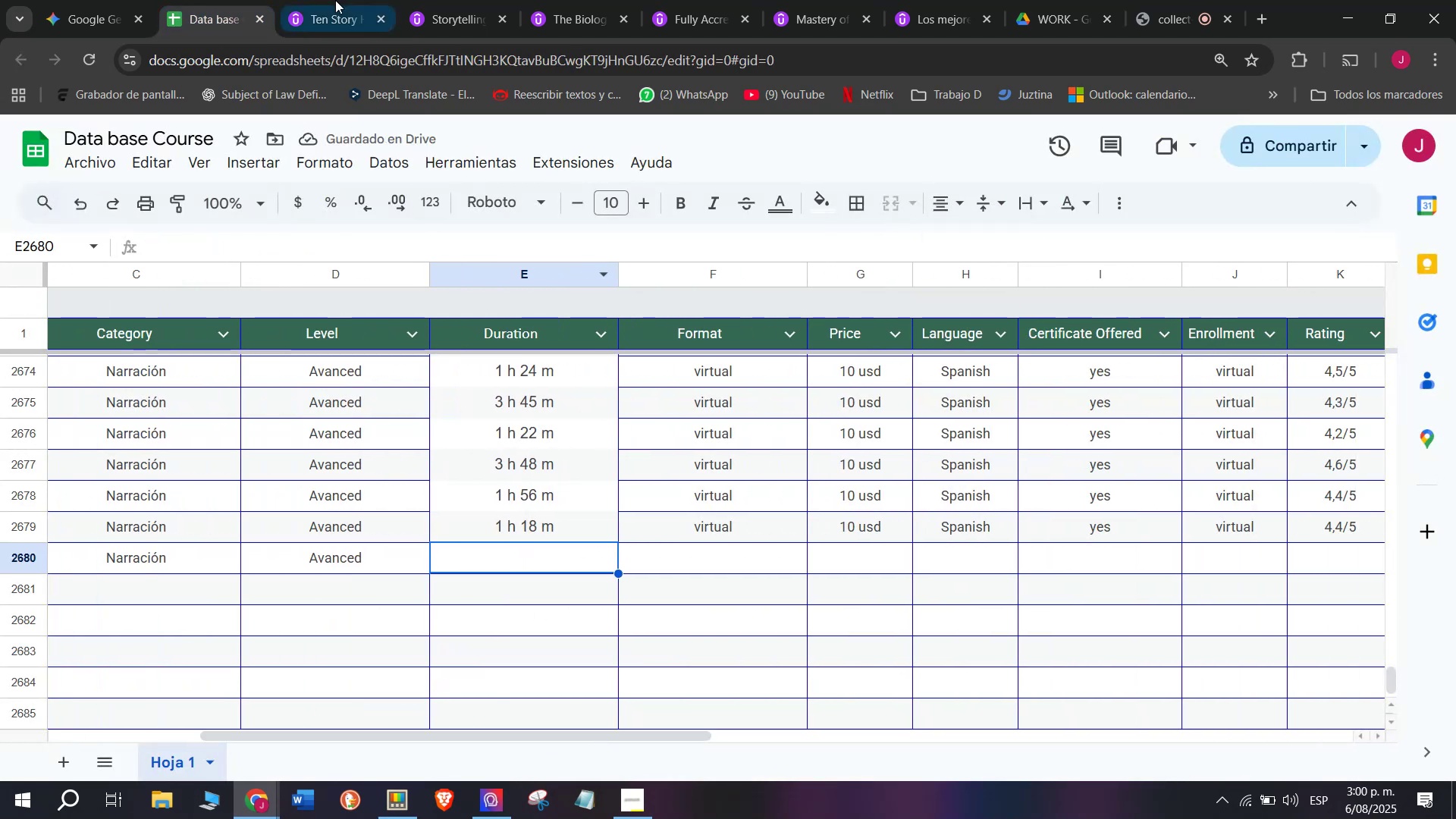 
left_click([332, 0])
 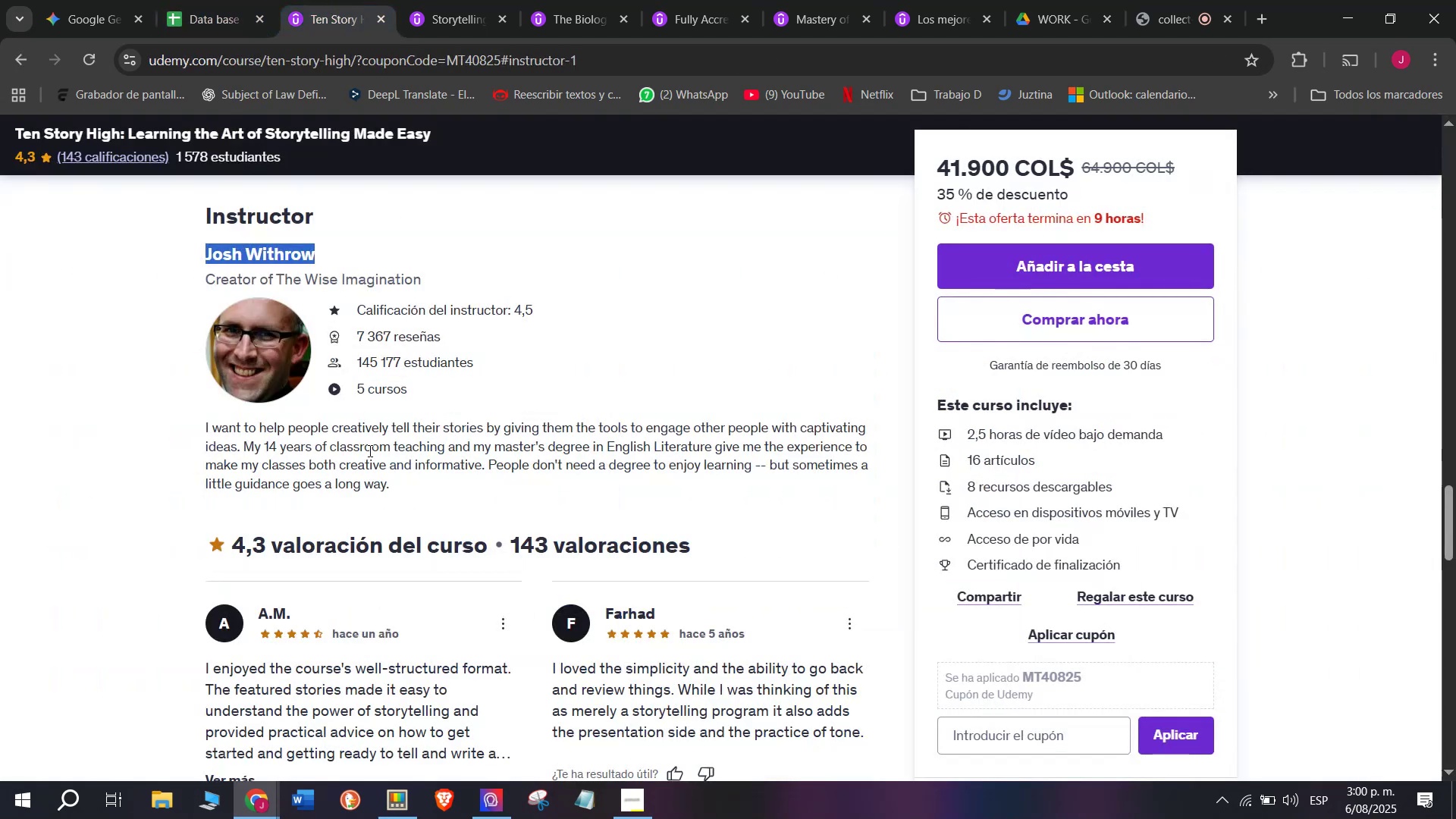 
scroll: coordinate [344, 585], scroll_direction: up, amount: 9.0
 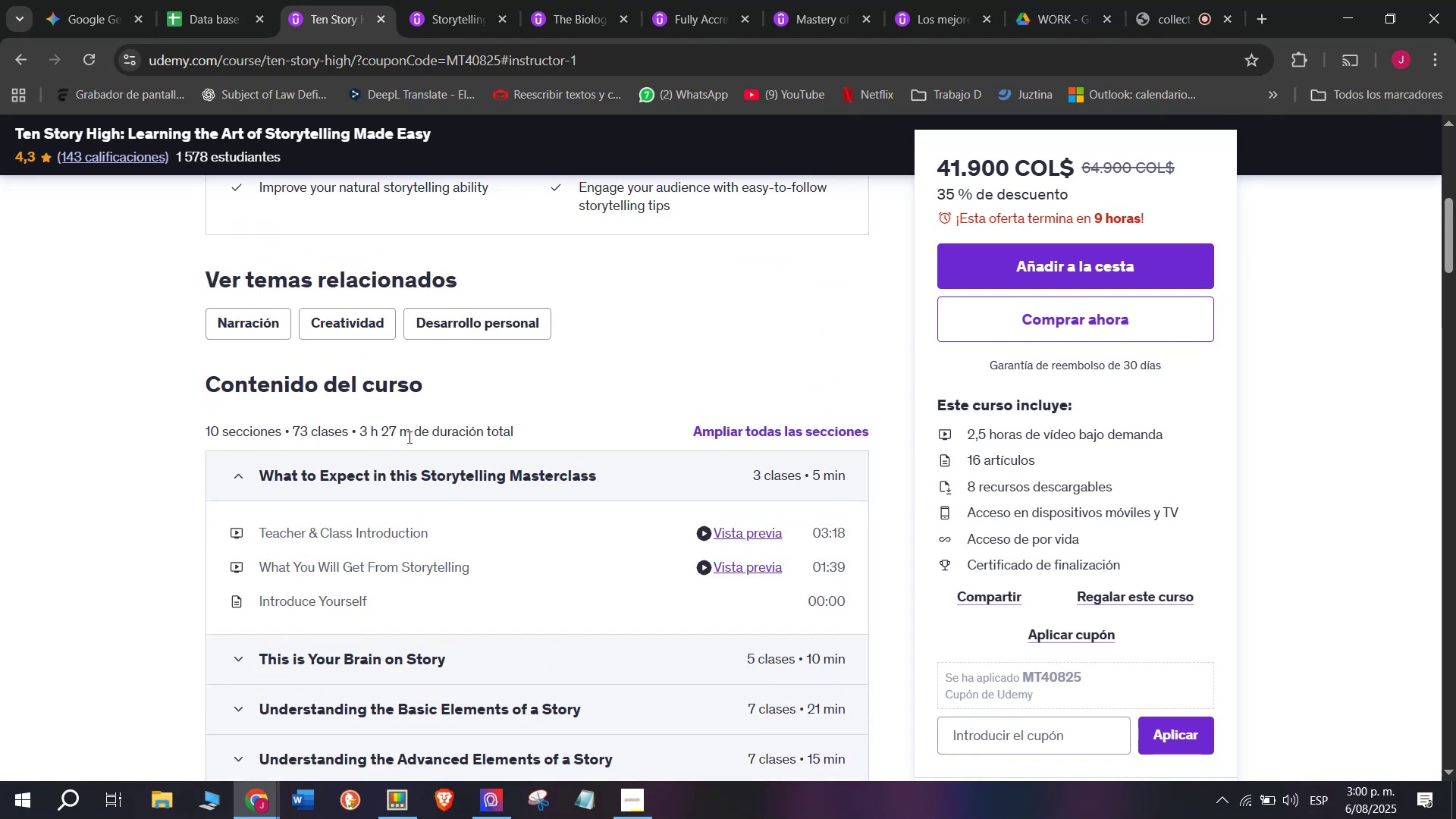 
left_click_drag(start_coordinate=[410, 434], to_coordinate=[360, 430])
 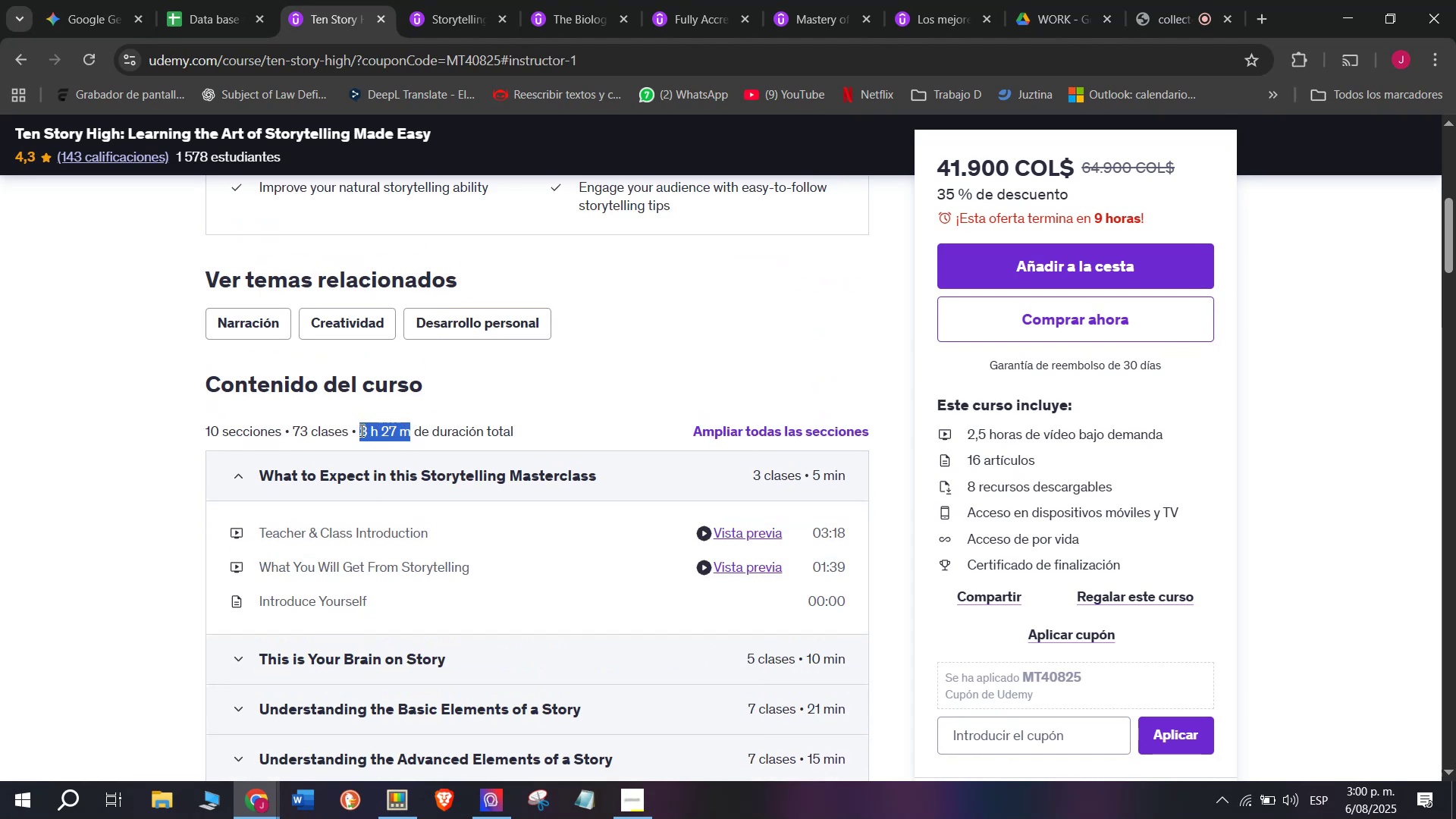 
key(Control+ControlLeft)
 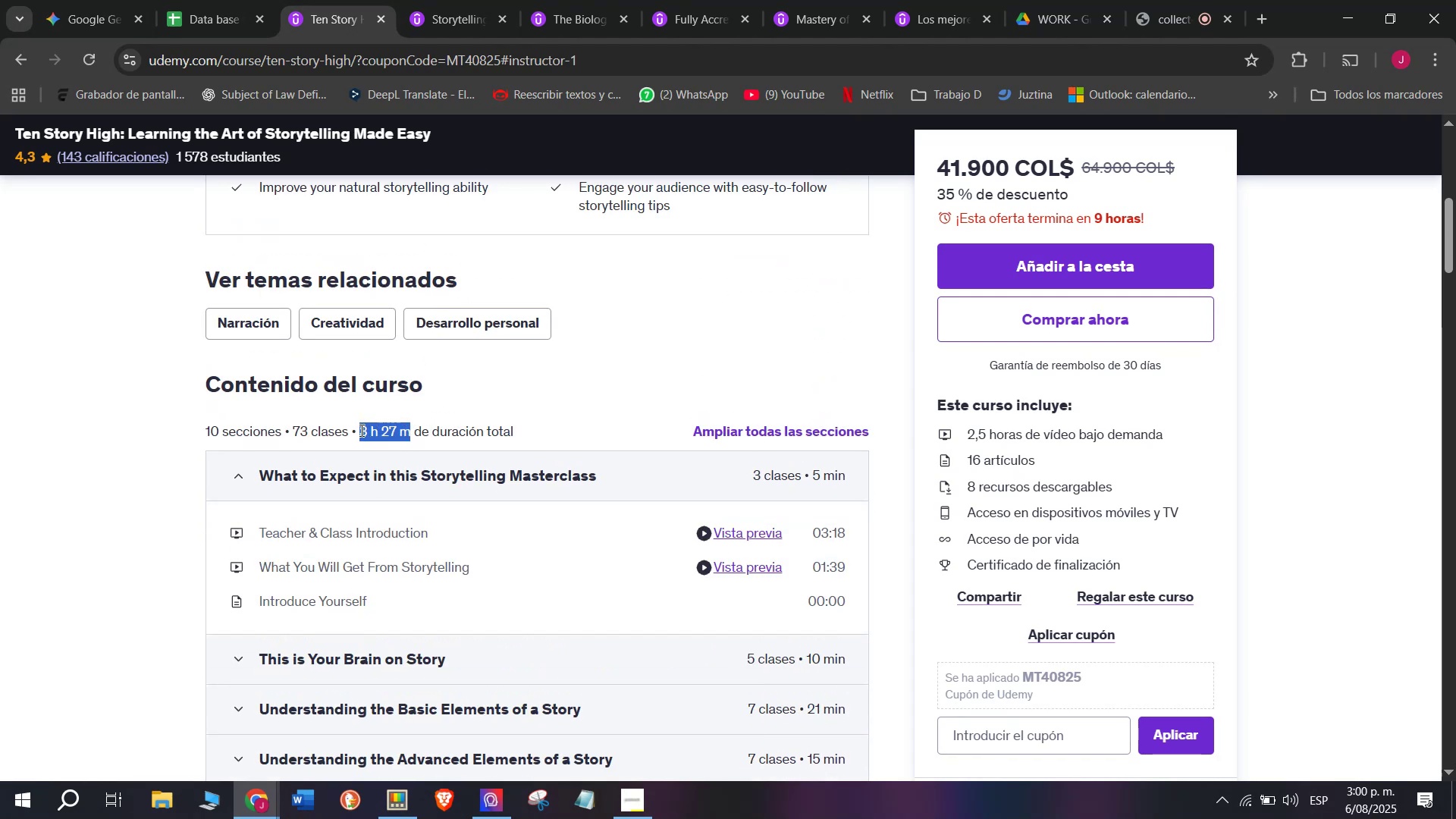 
key(Break)
 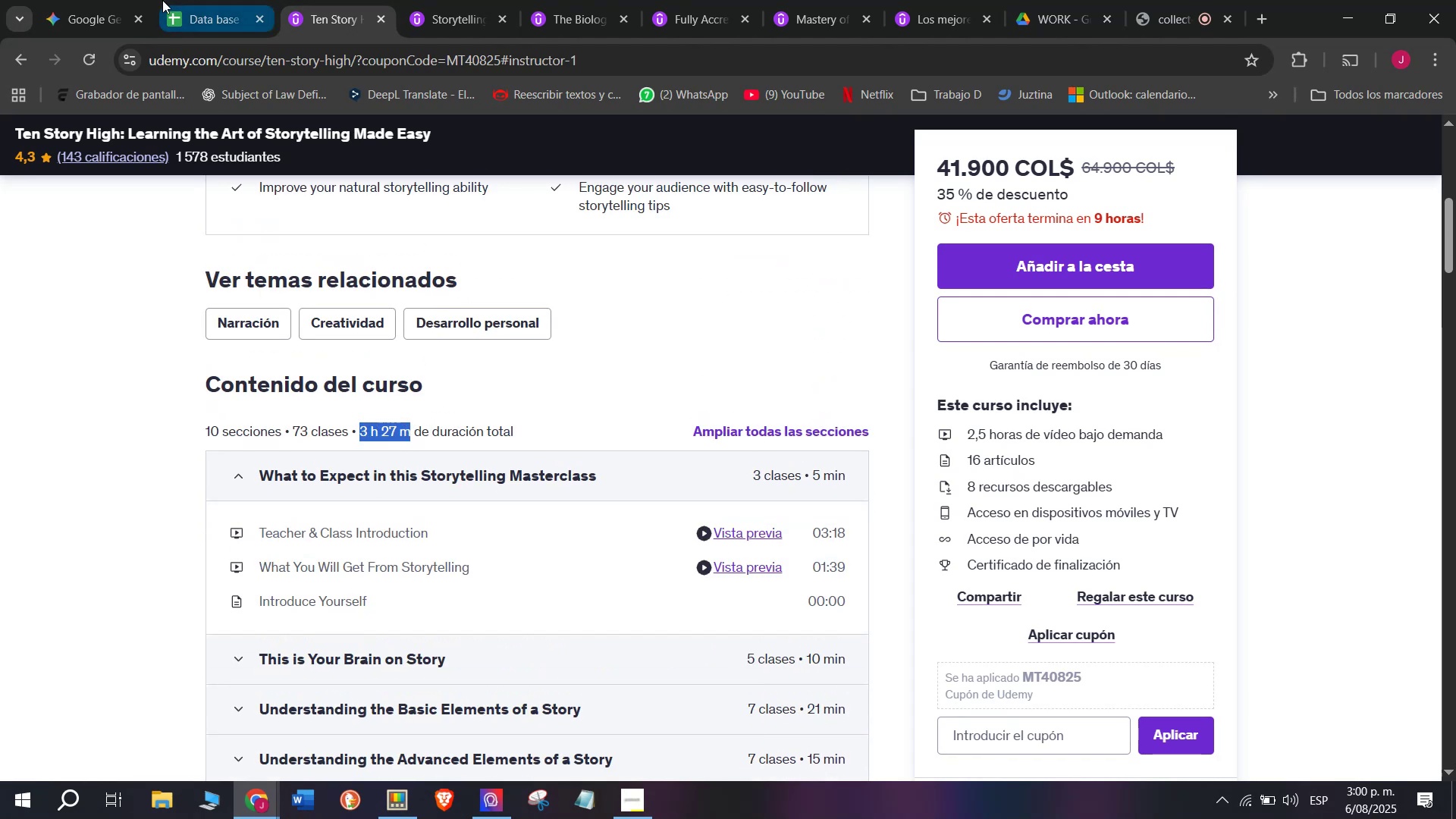 
key(Control+C)
 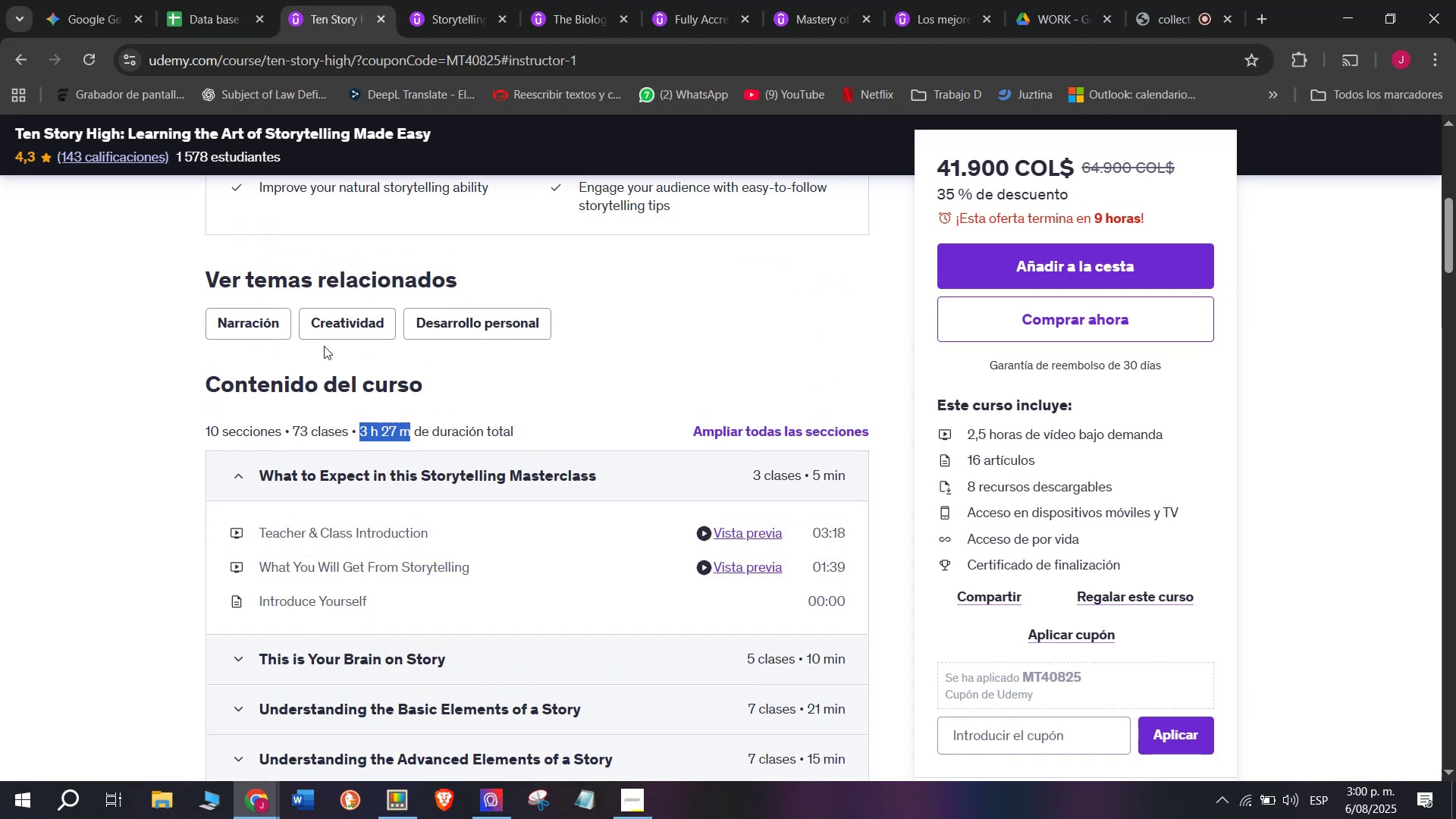 
key(Control+ControlLeft)
 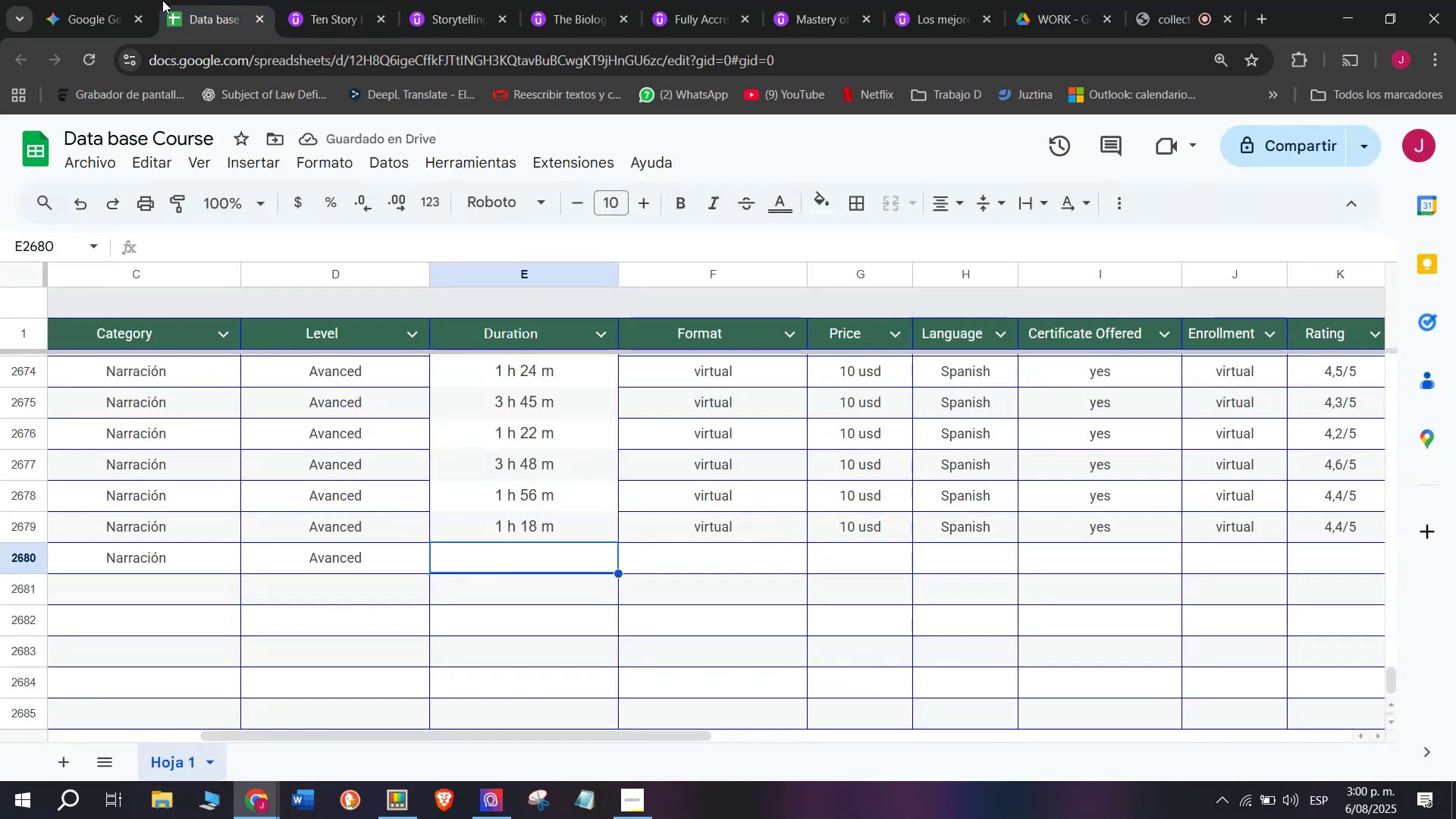 
key(Break)
 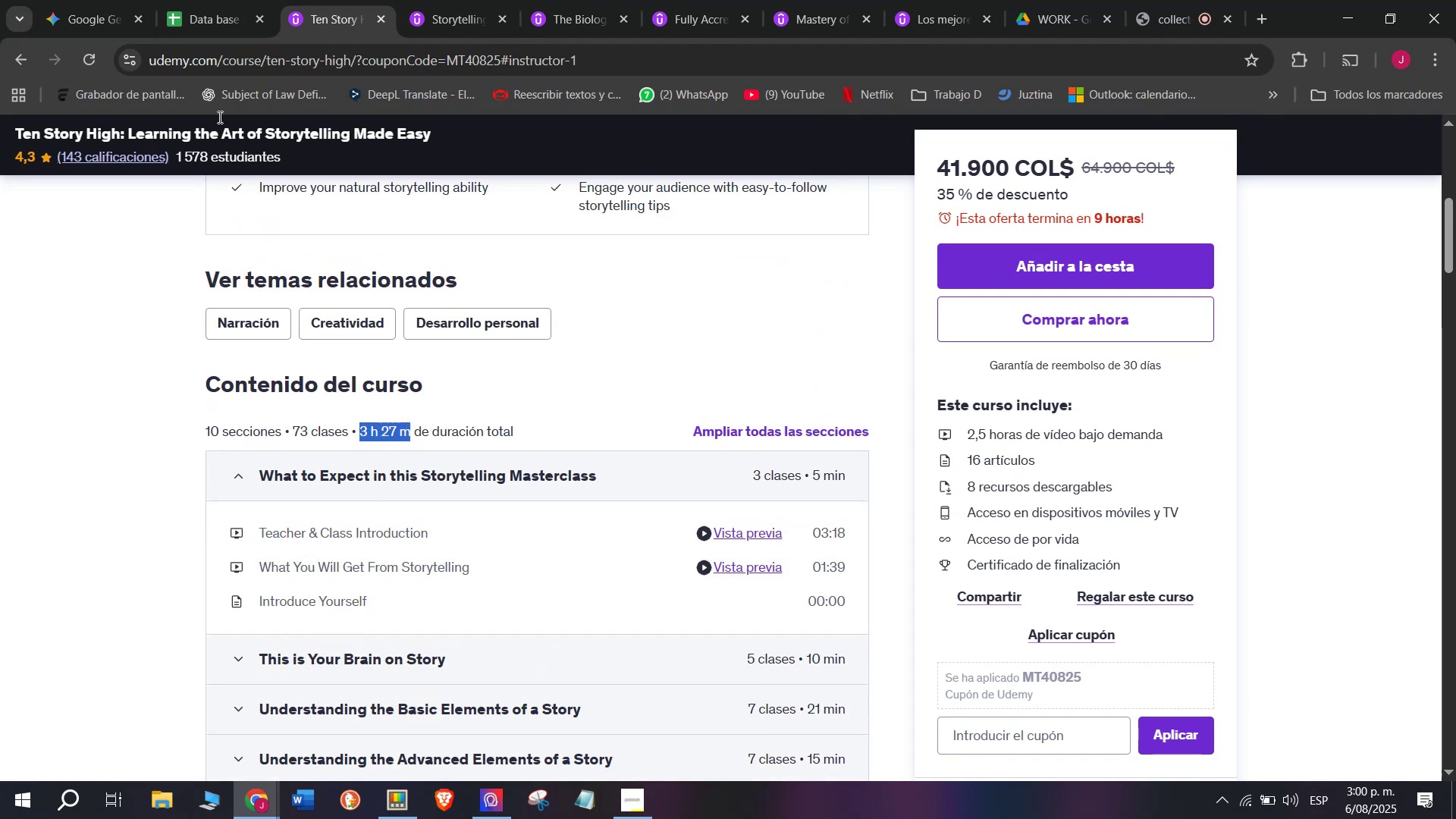 
key(Control+C)
 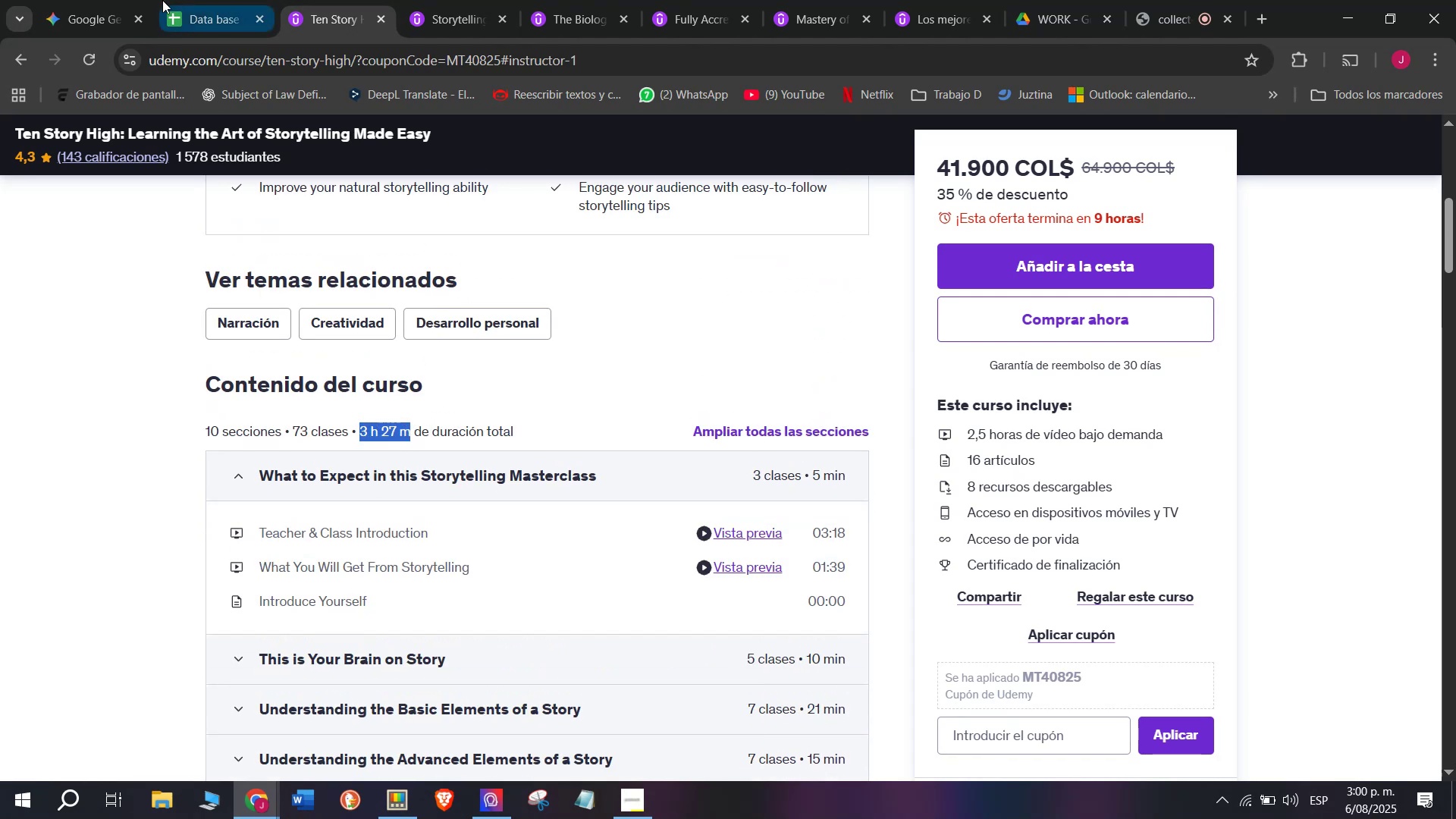 
left_click([162, 0])
 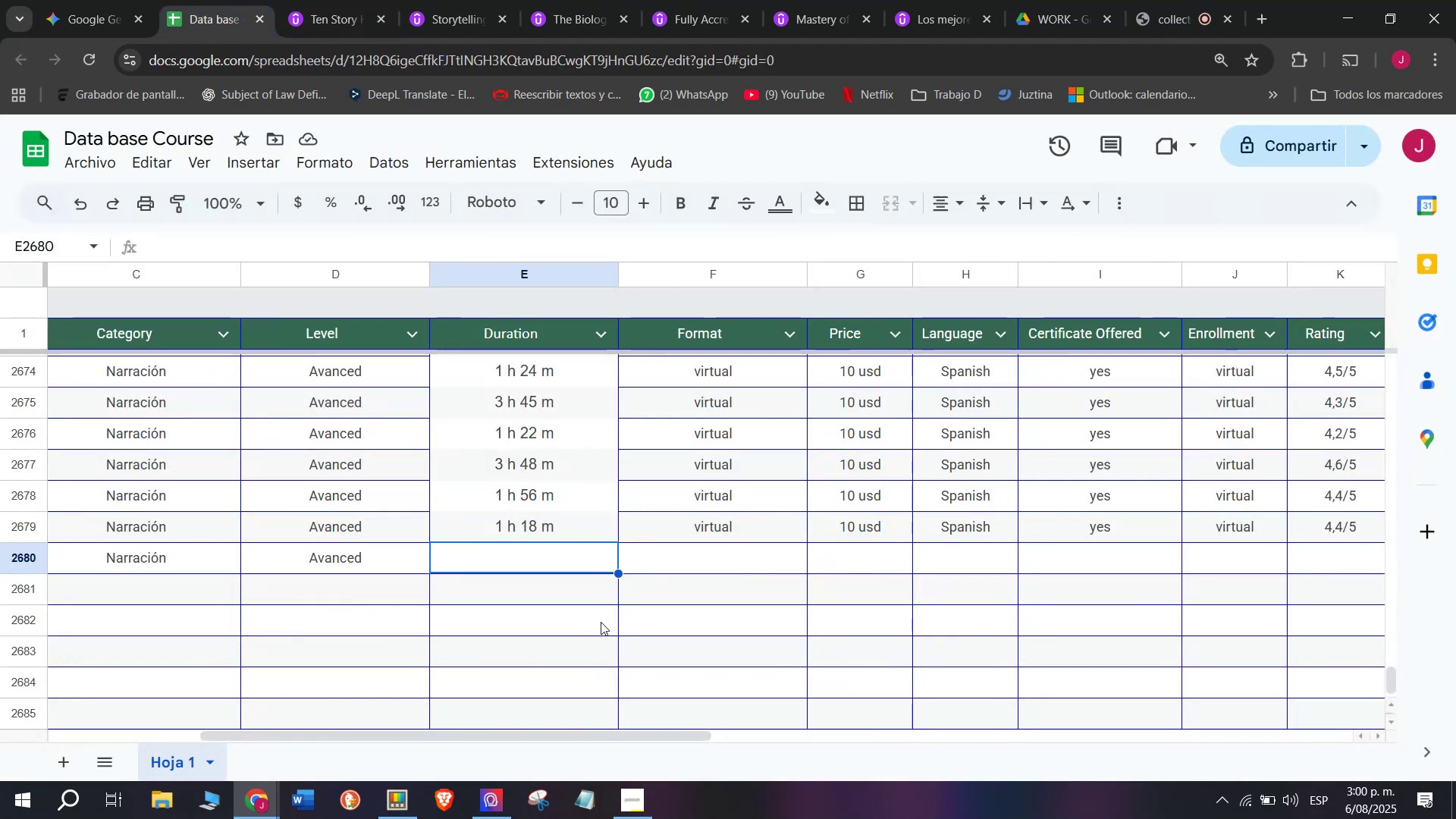 
key(Z)
 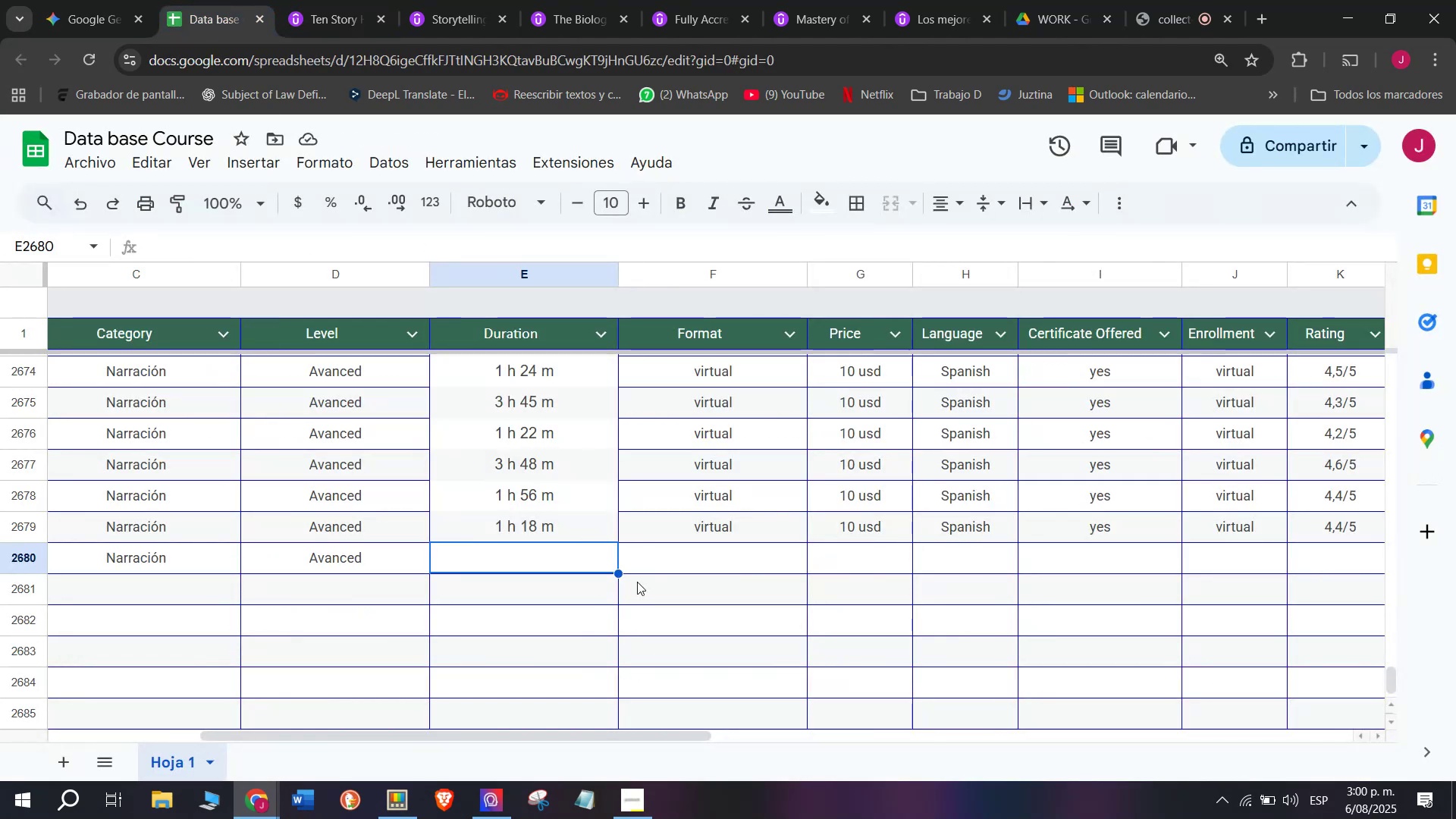 
key(Control+ControlLeft)
 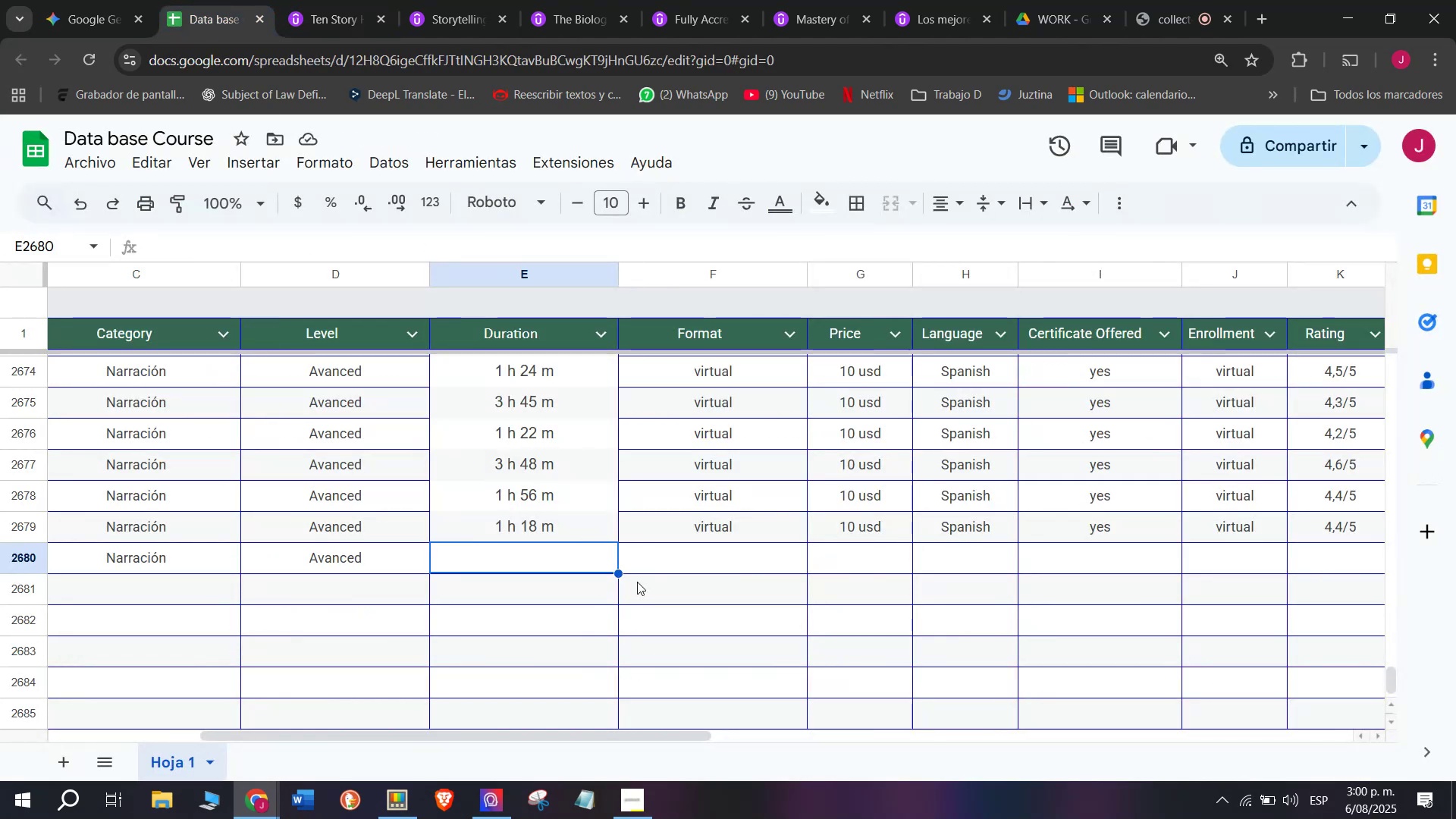 
key(Control+V)
 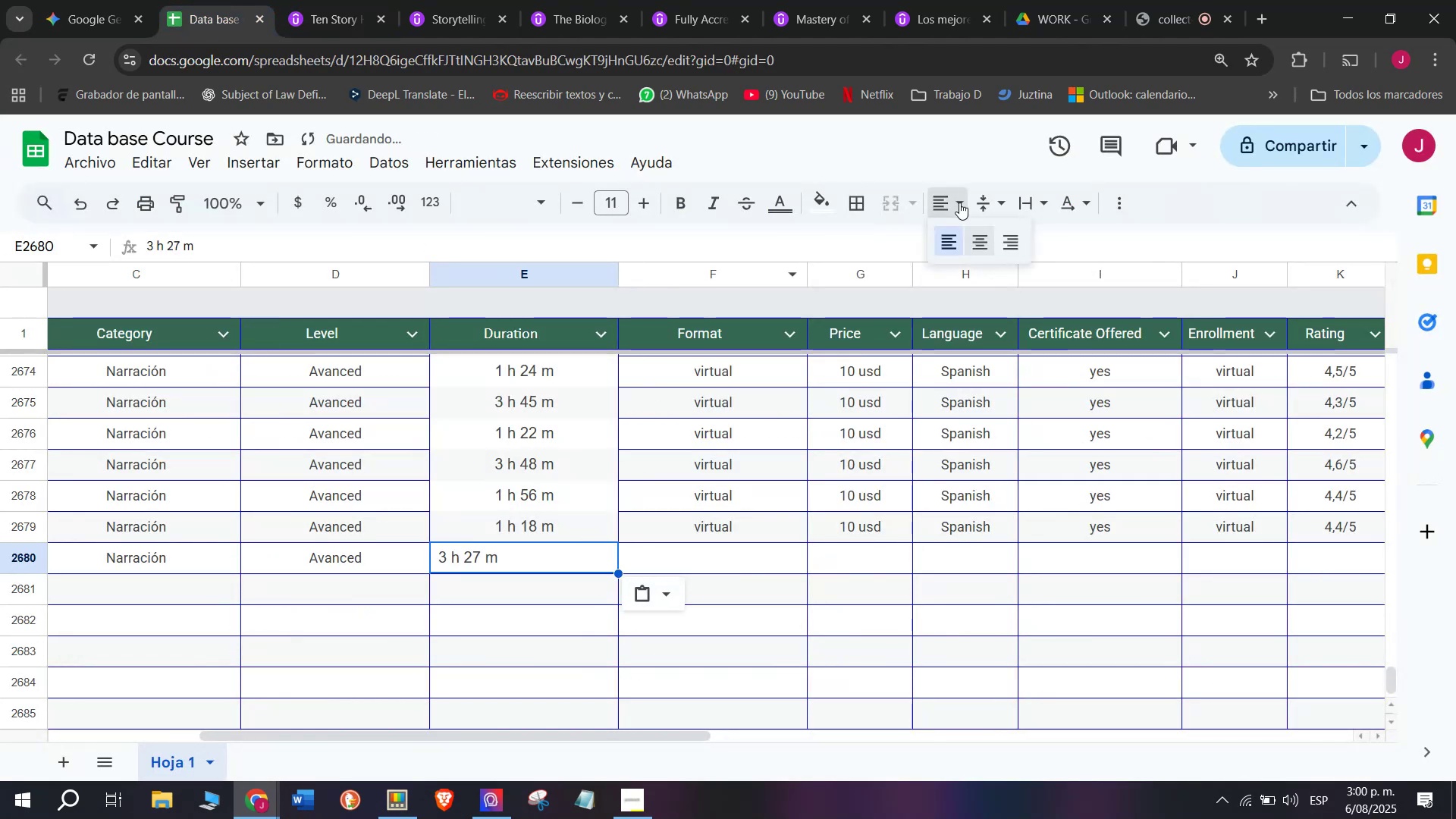 
double_click([977, 232])
 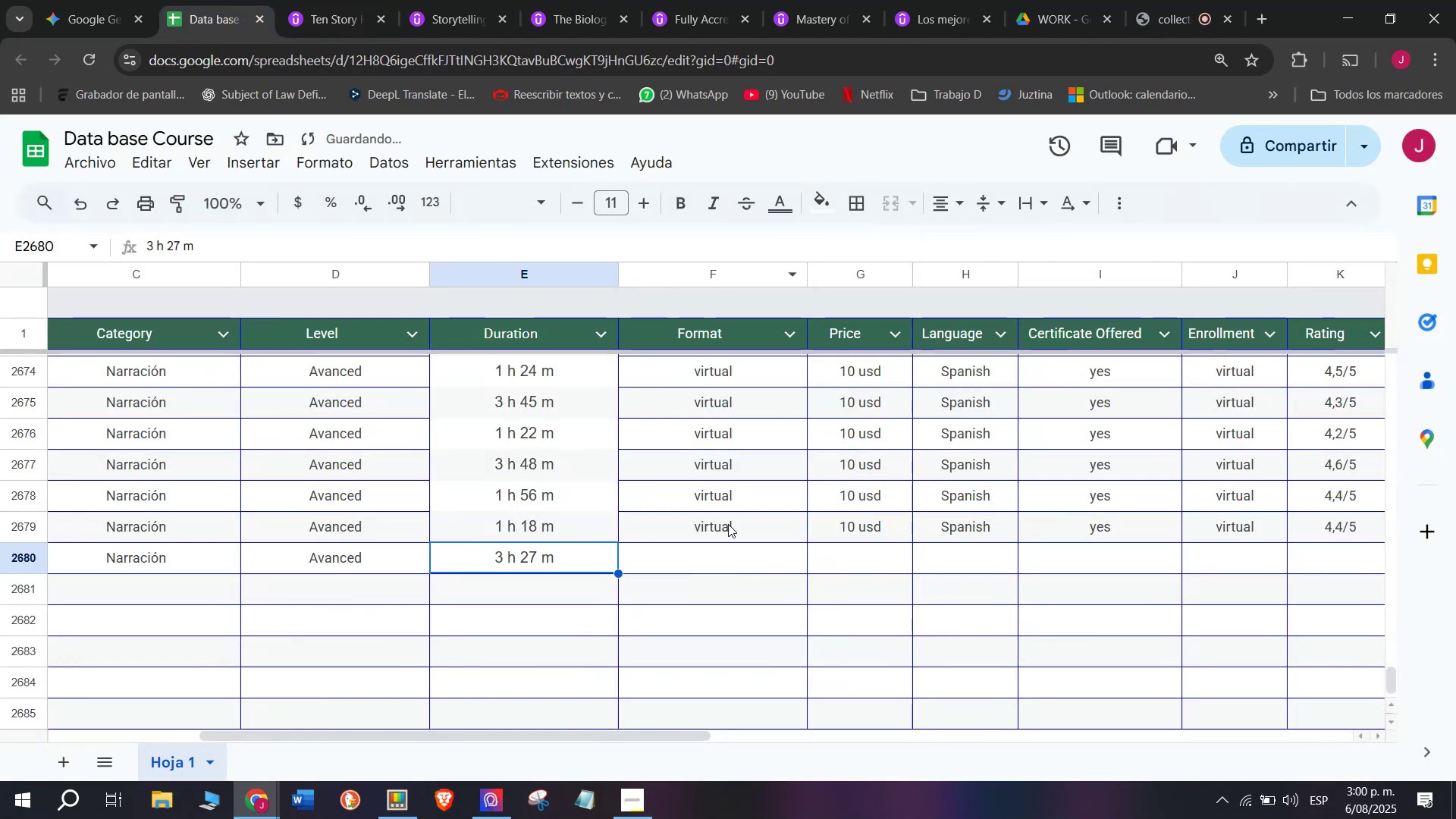 
left_click([730, 527])
 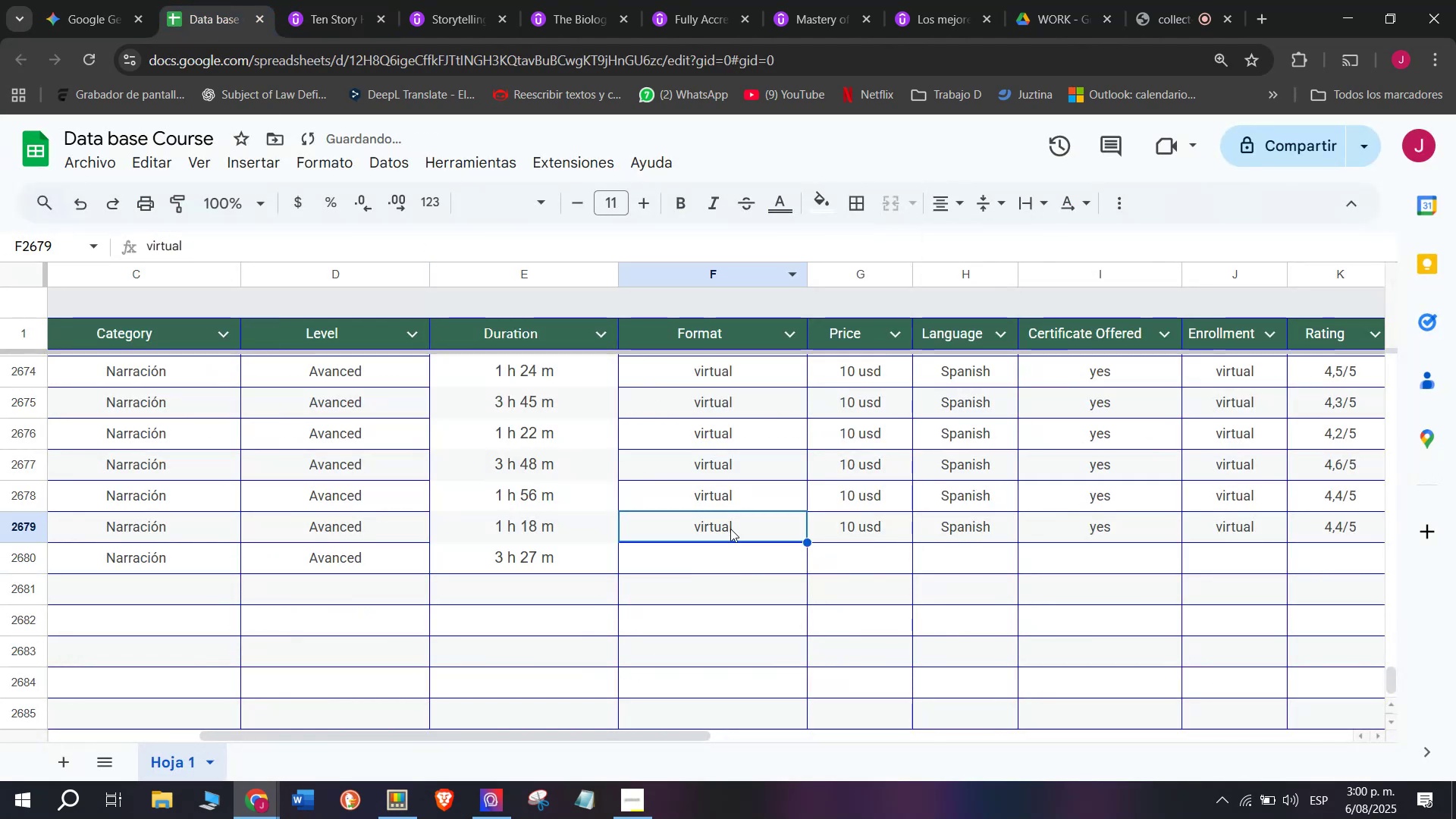 
key(Control+ControlLeft)
 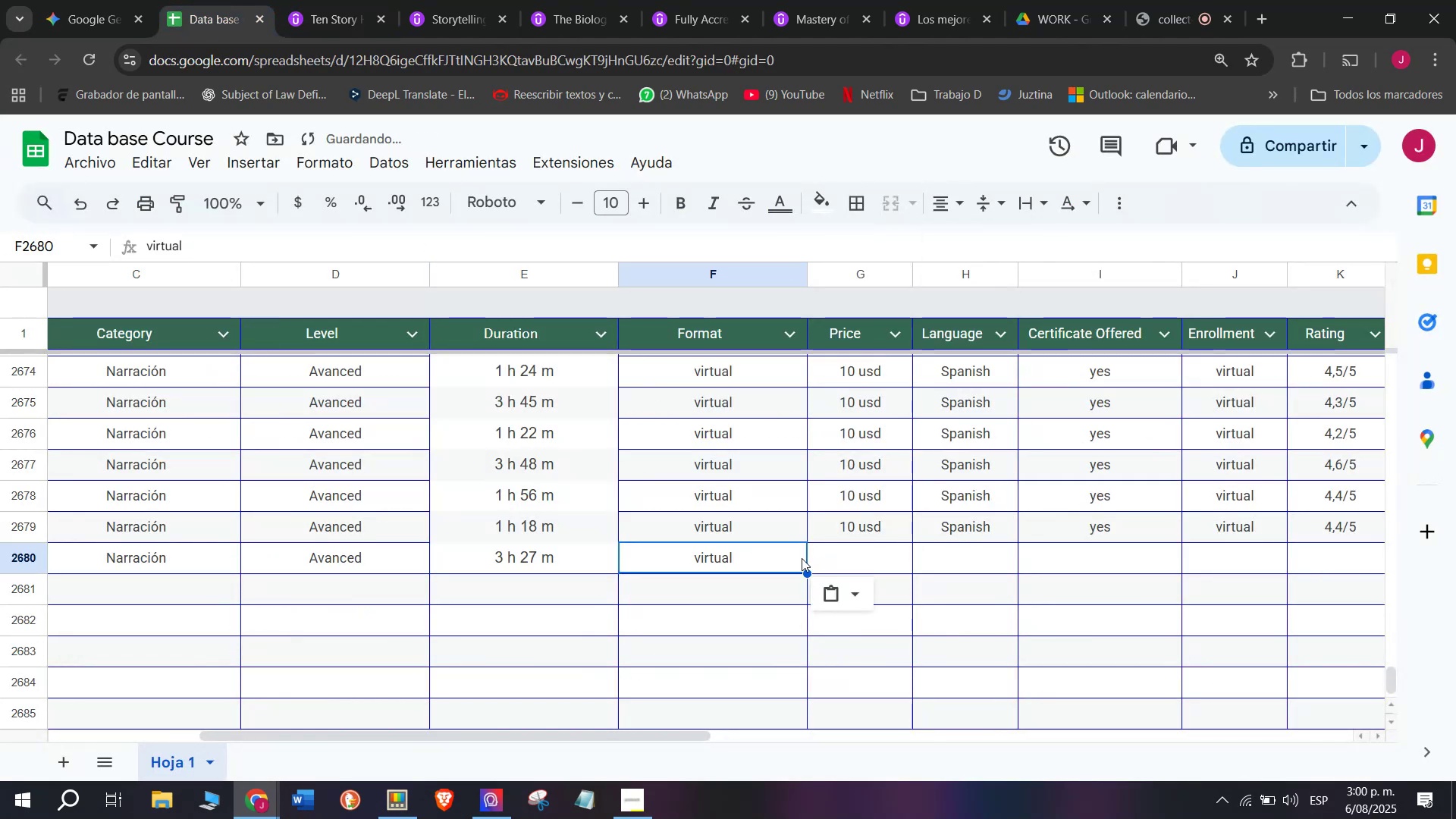 
key(Break)
 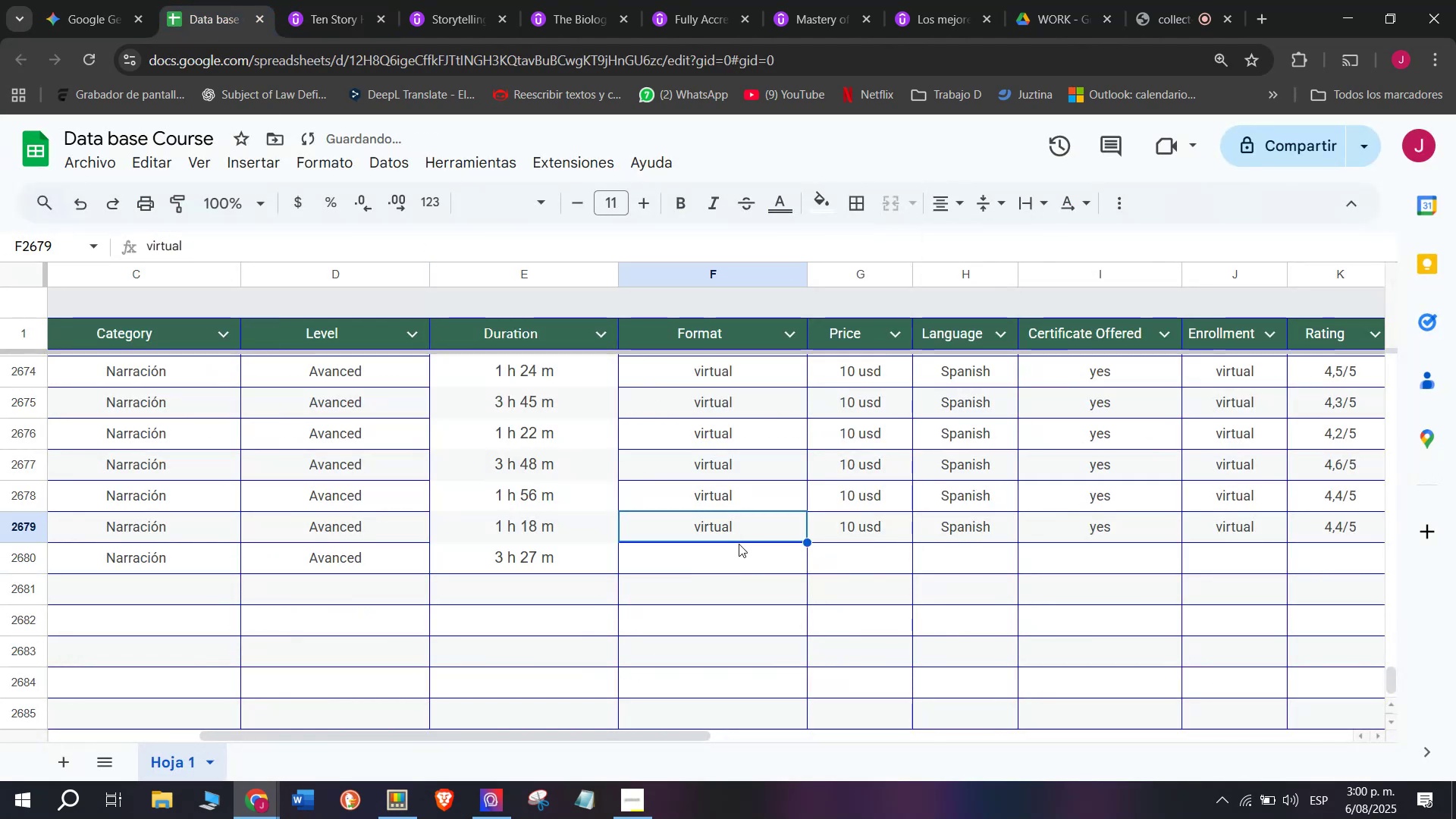 
key(Control+C)
 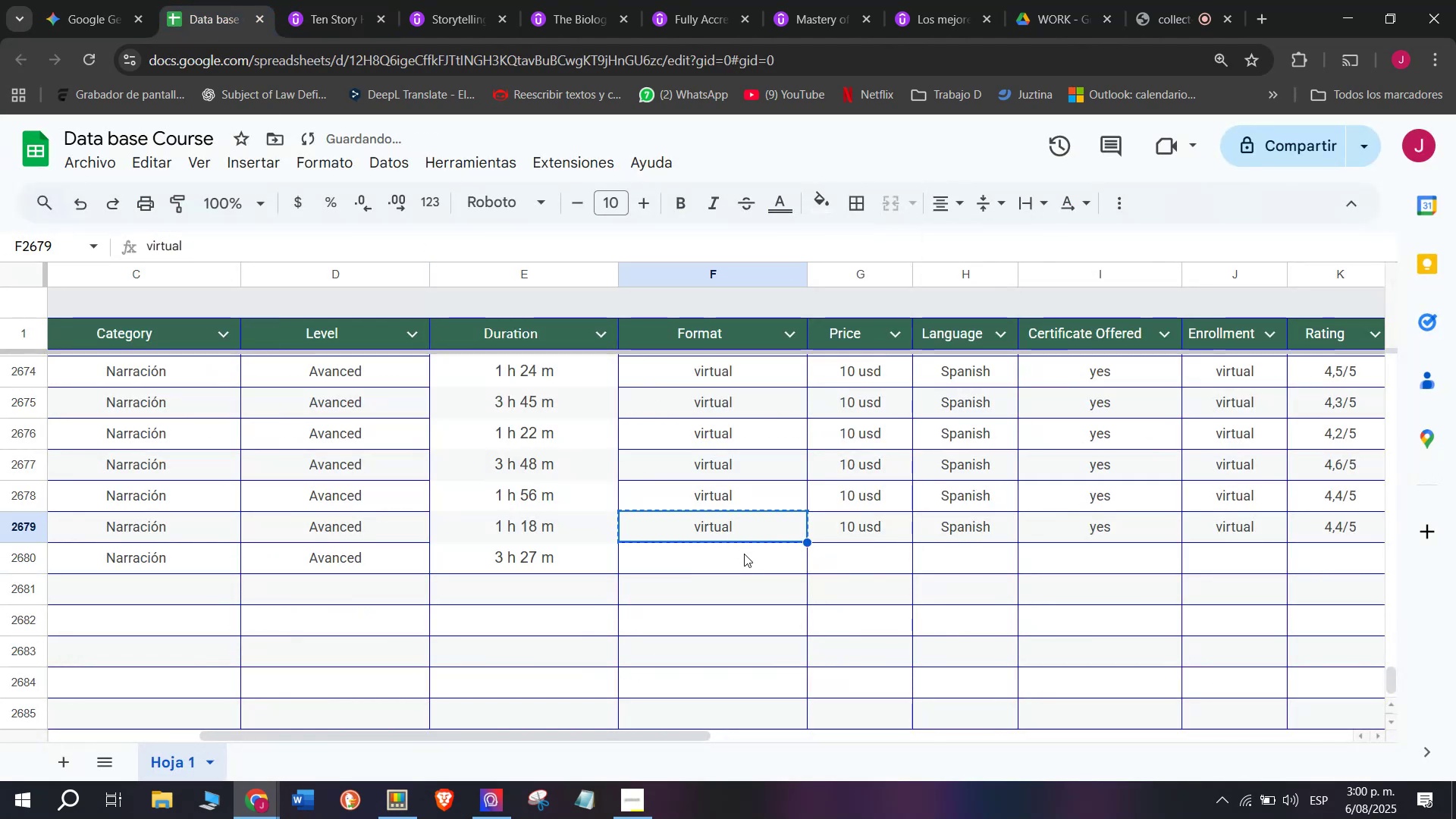 
key(Control+ControlLeft)
 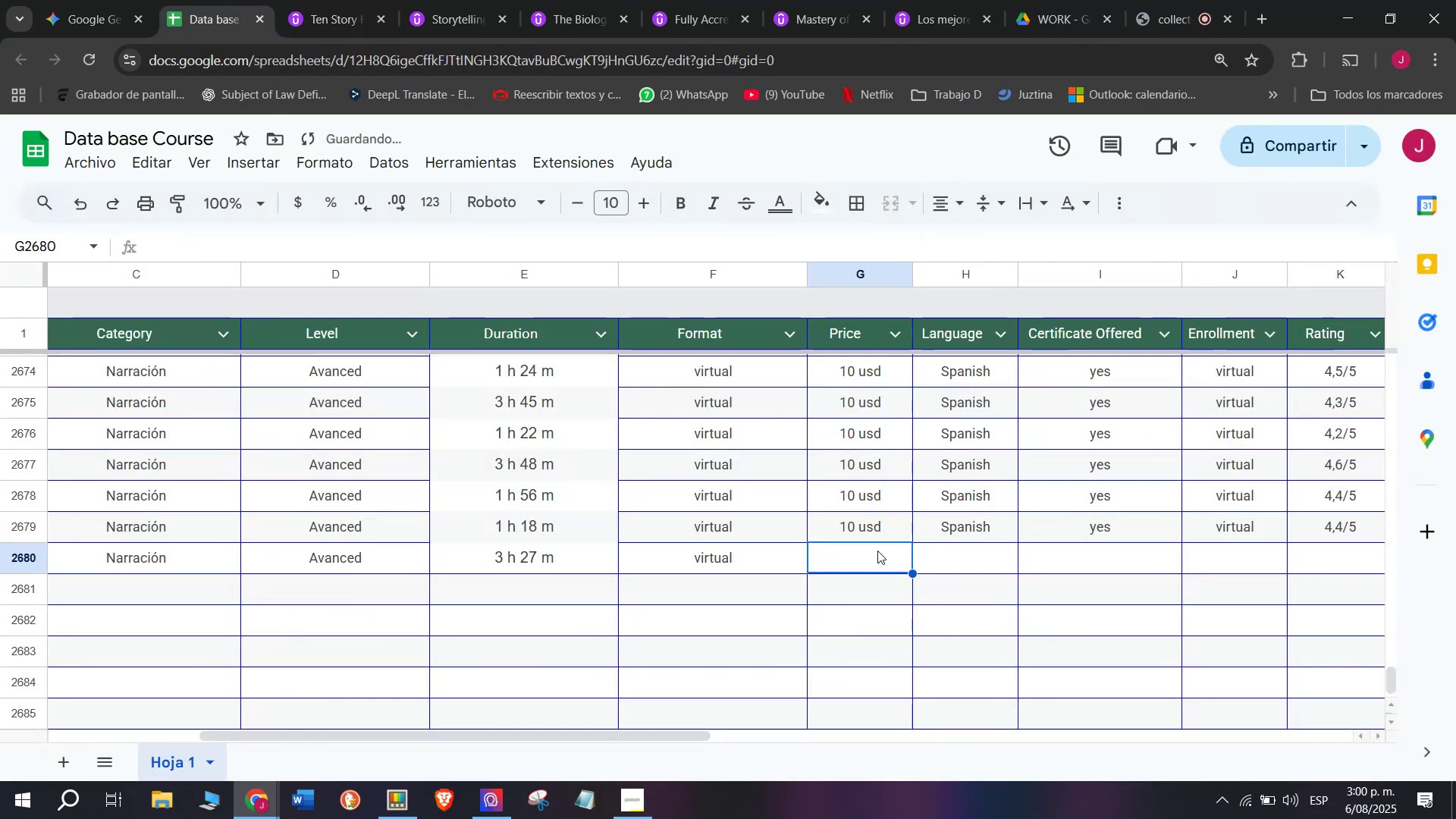 
double_click([744, 554])
 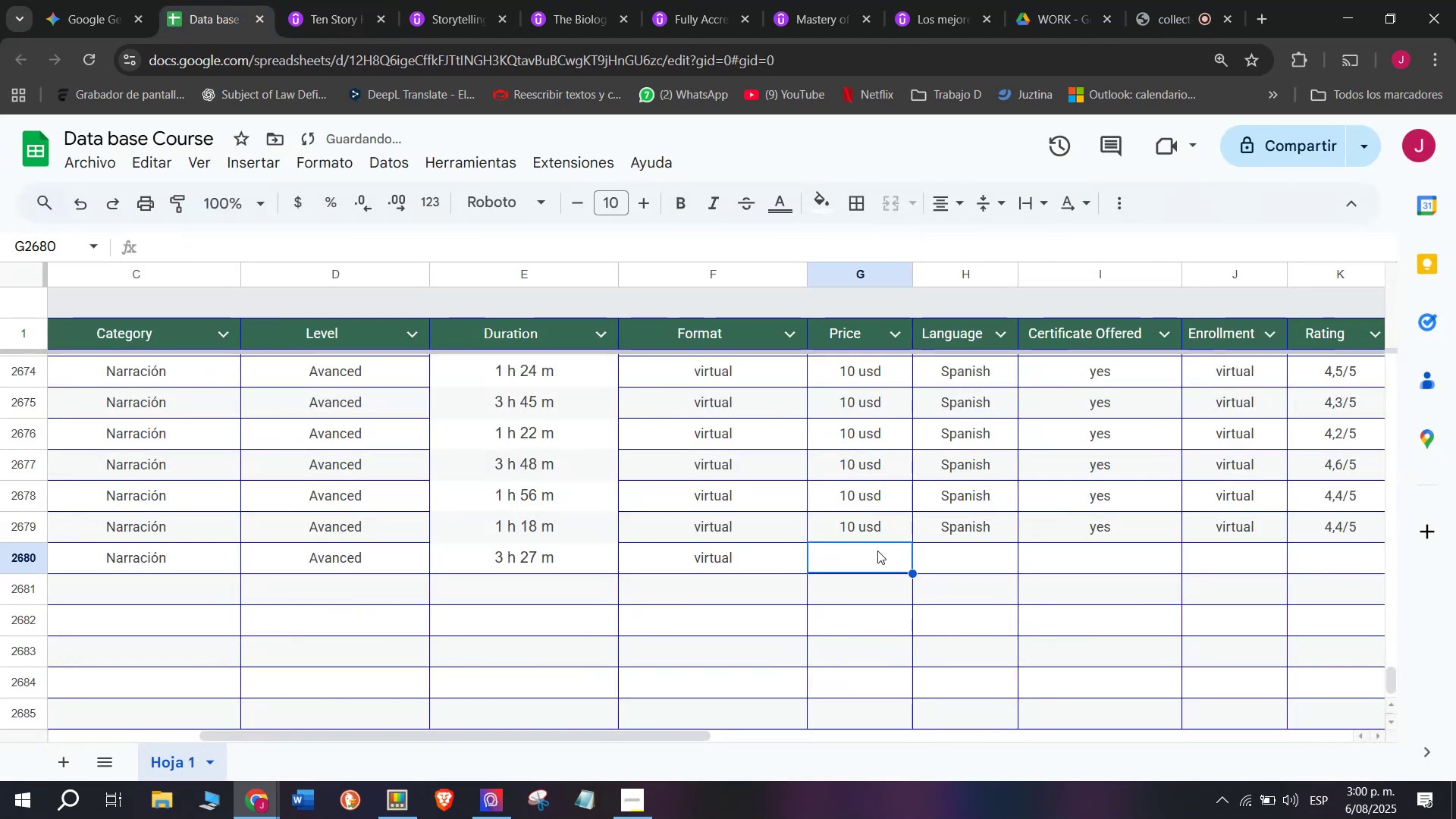 
key(Z)
 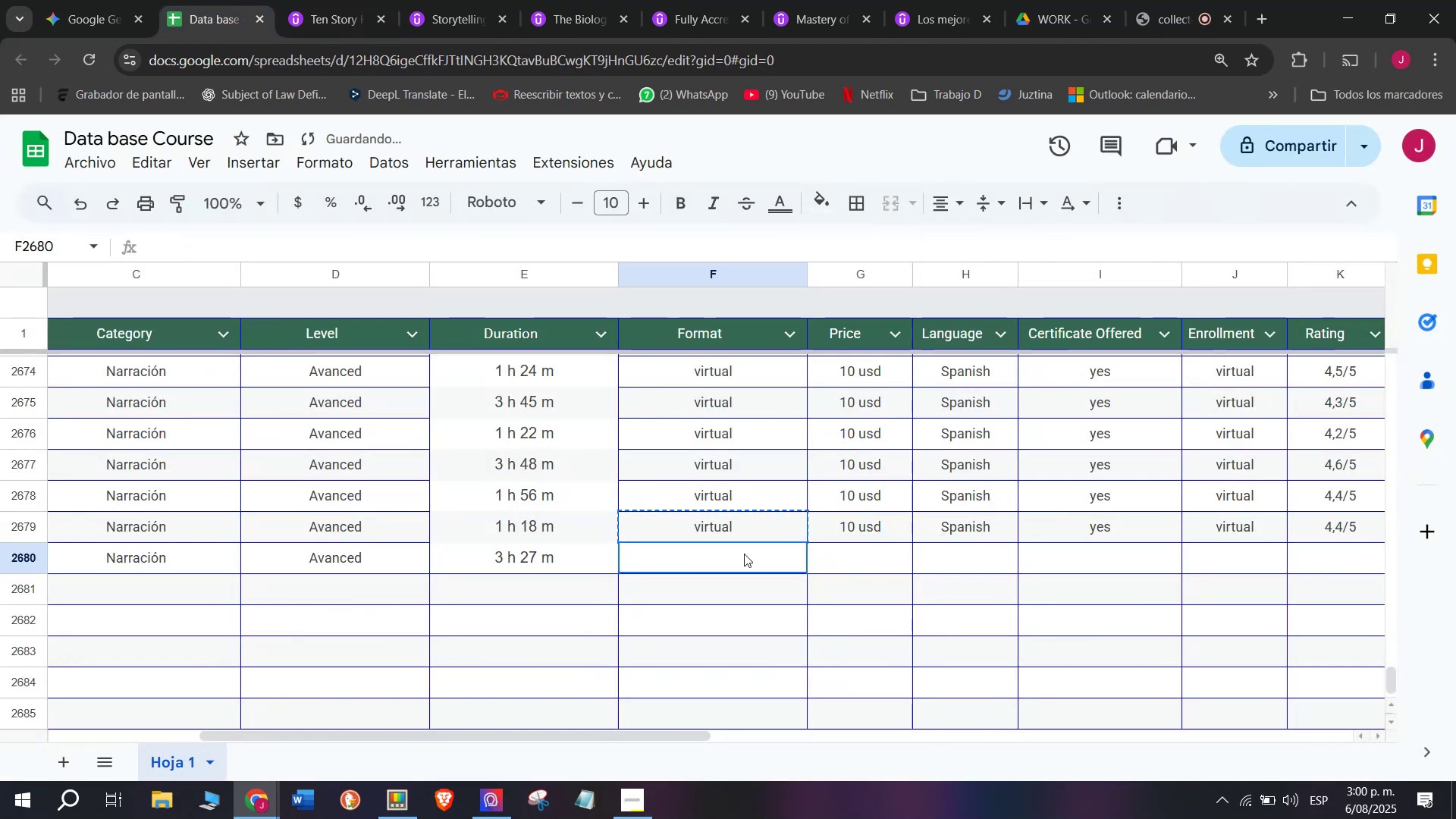 
key(Control+V)
 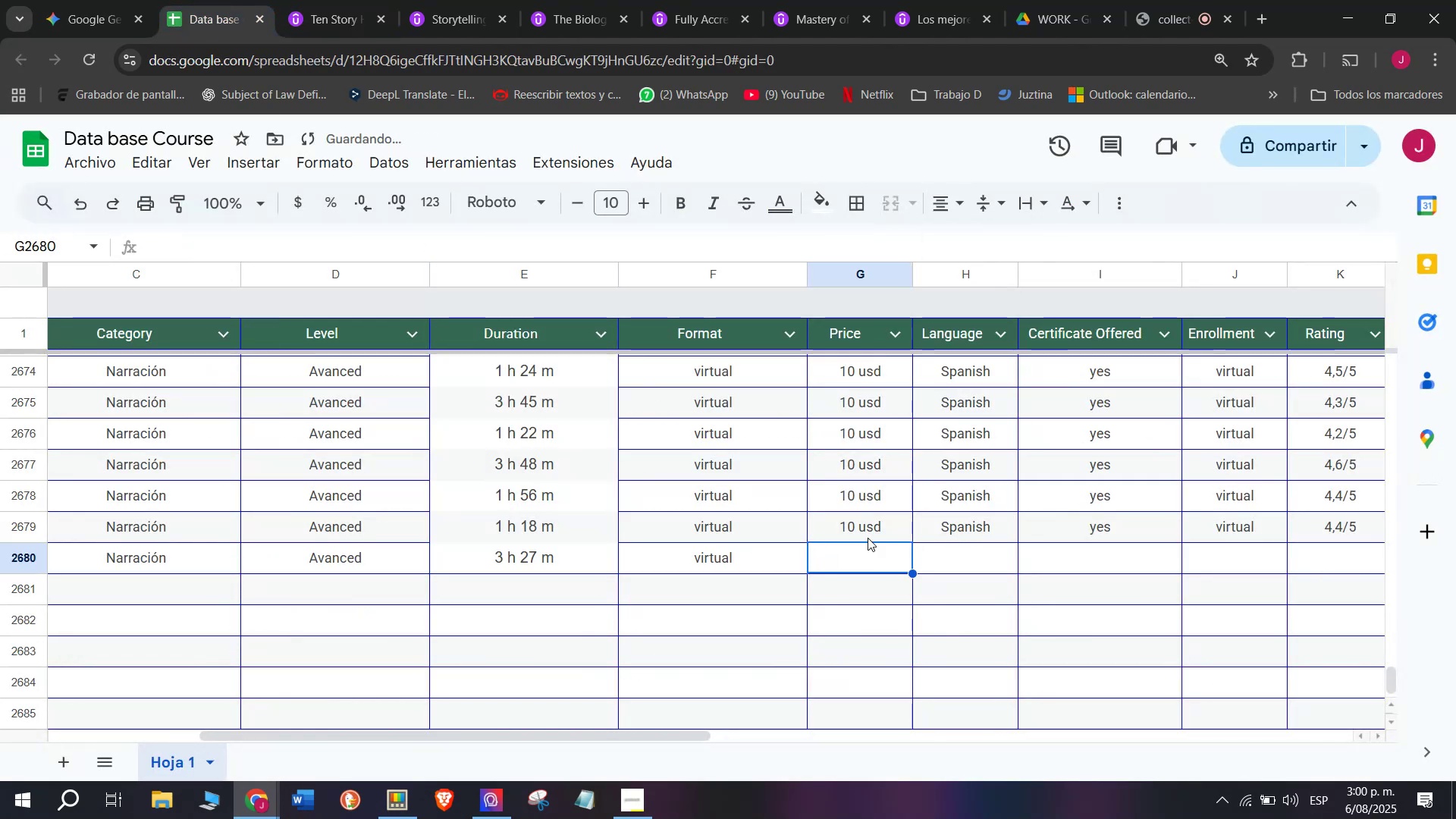 
triple_click([866, 536])
 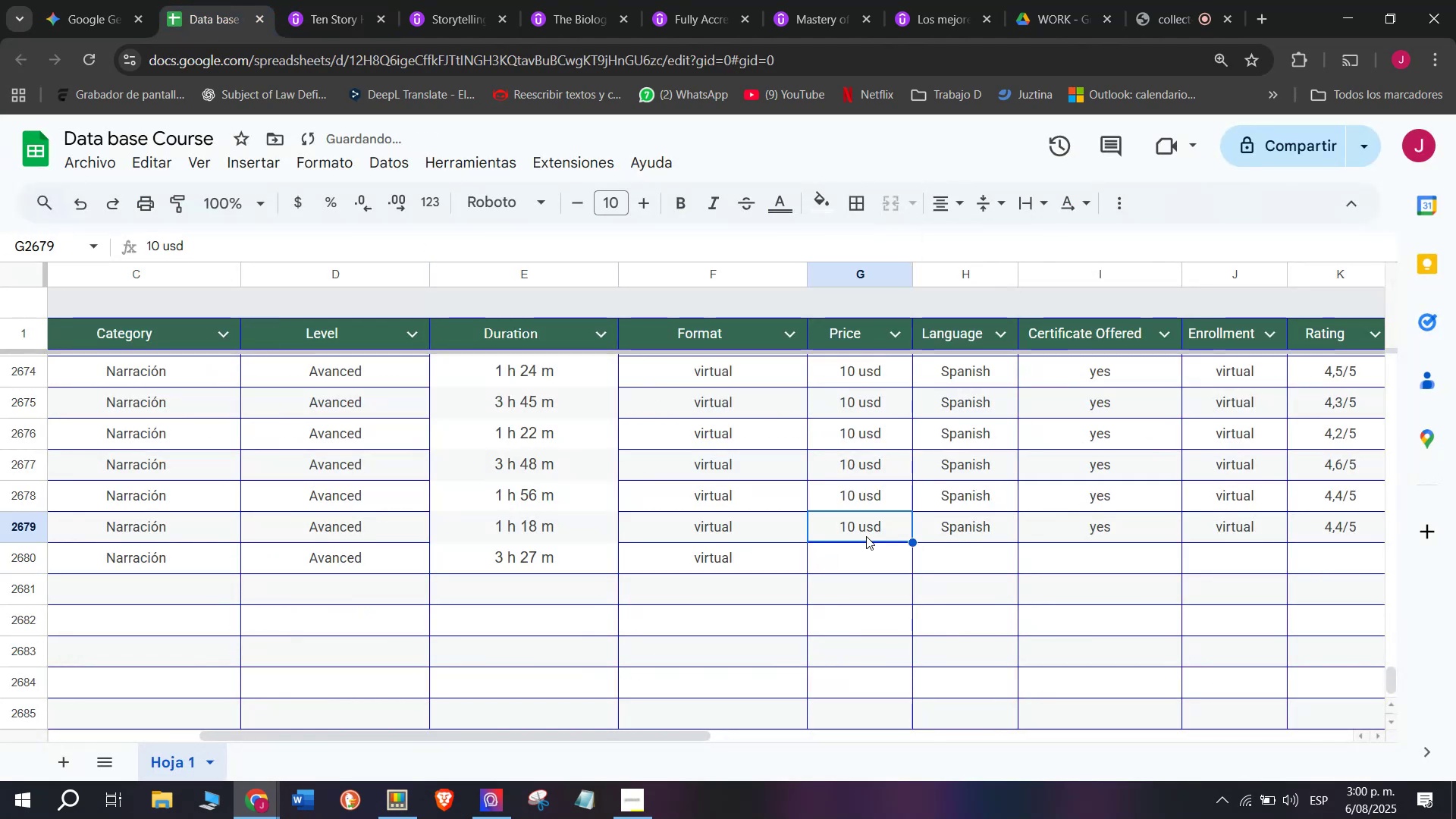 
key(Control+ControlLeft)
 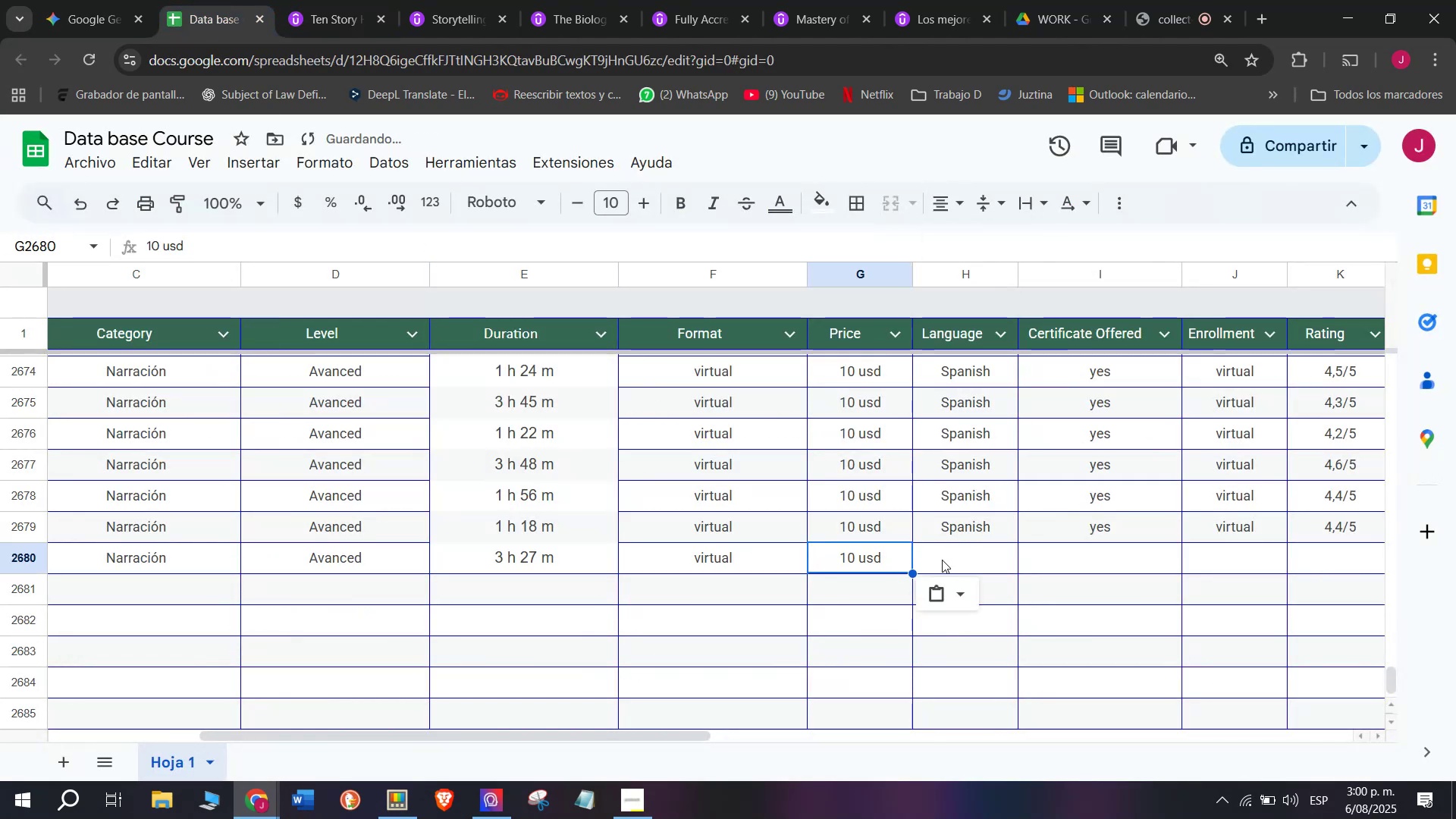 
key(Break)
 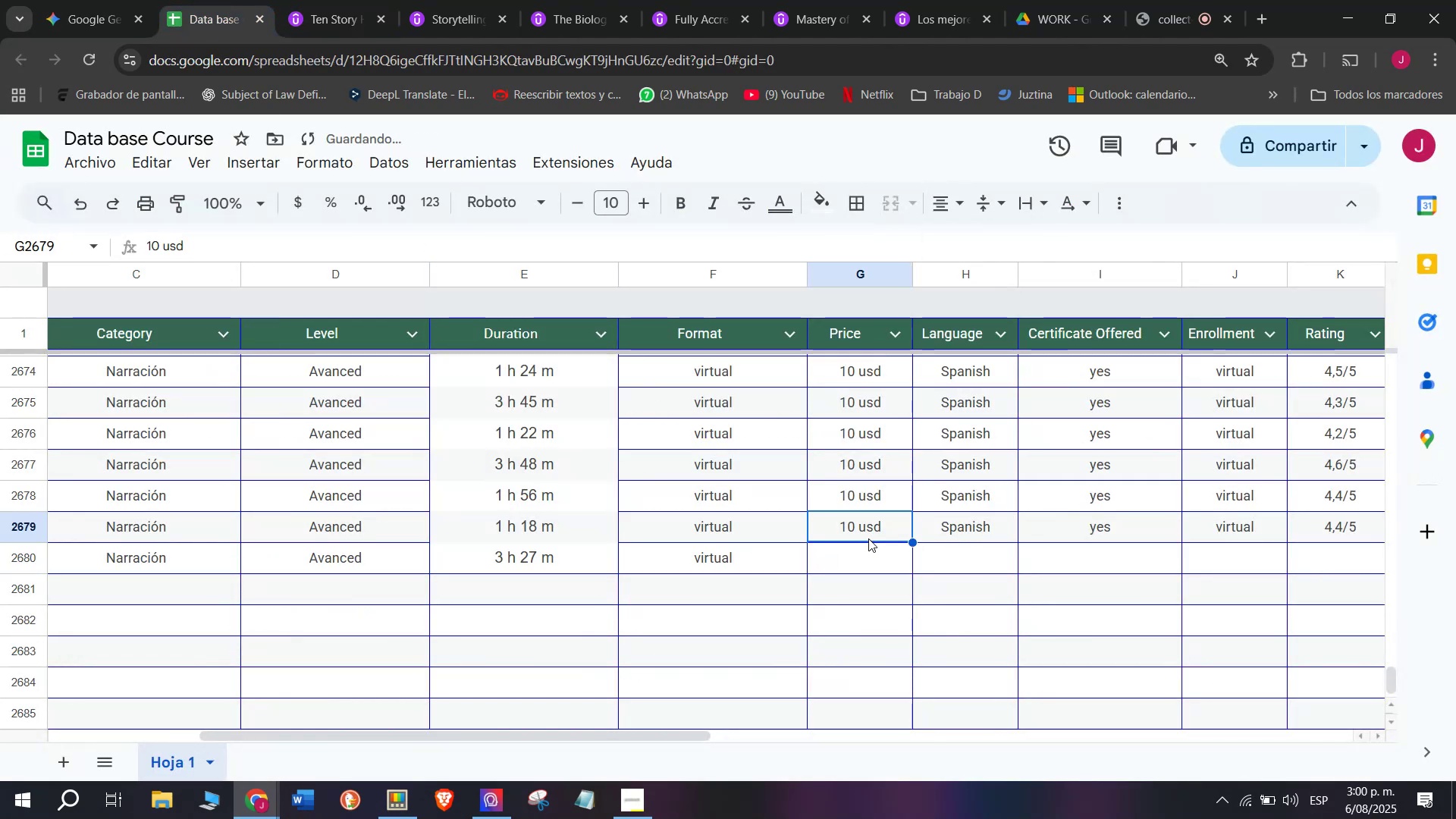 
key(Control+C)
 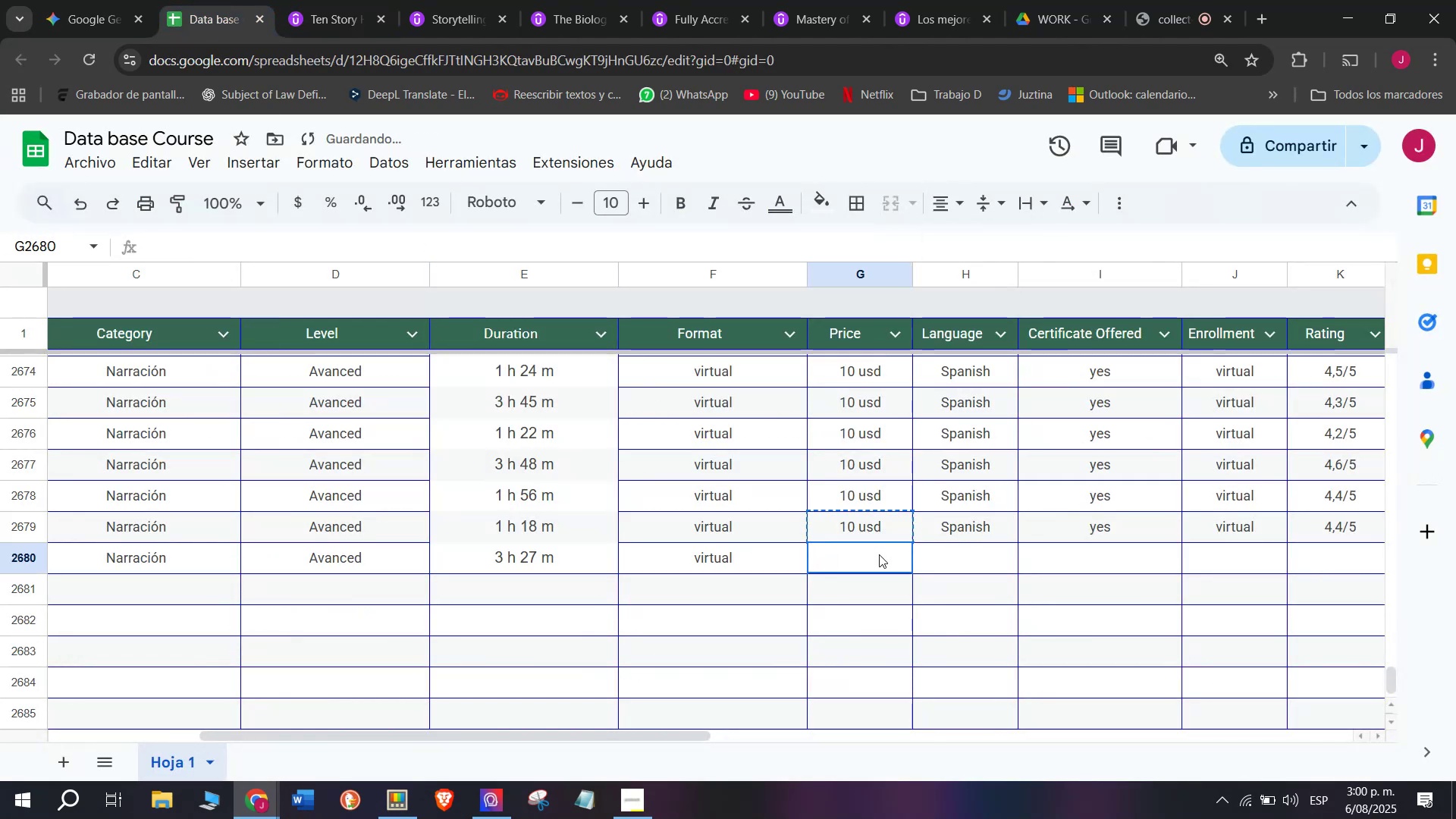 
triple_click([879, 554])
 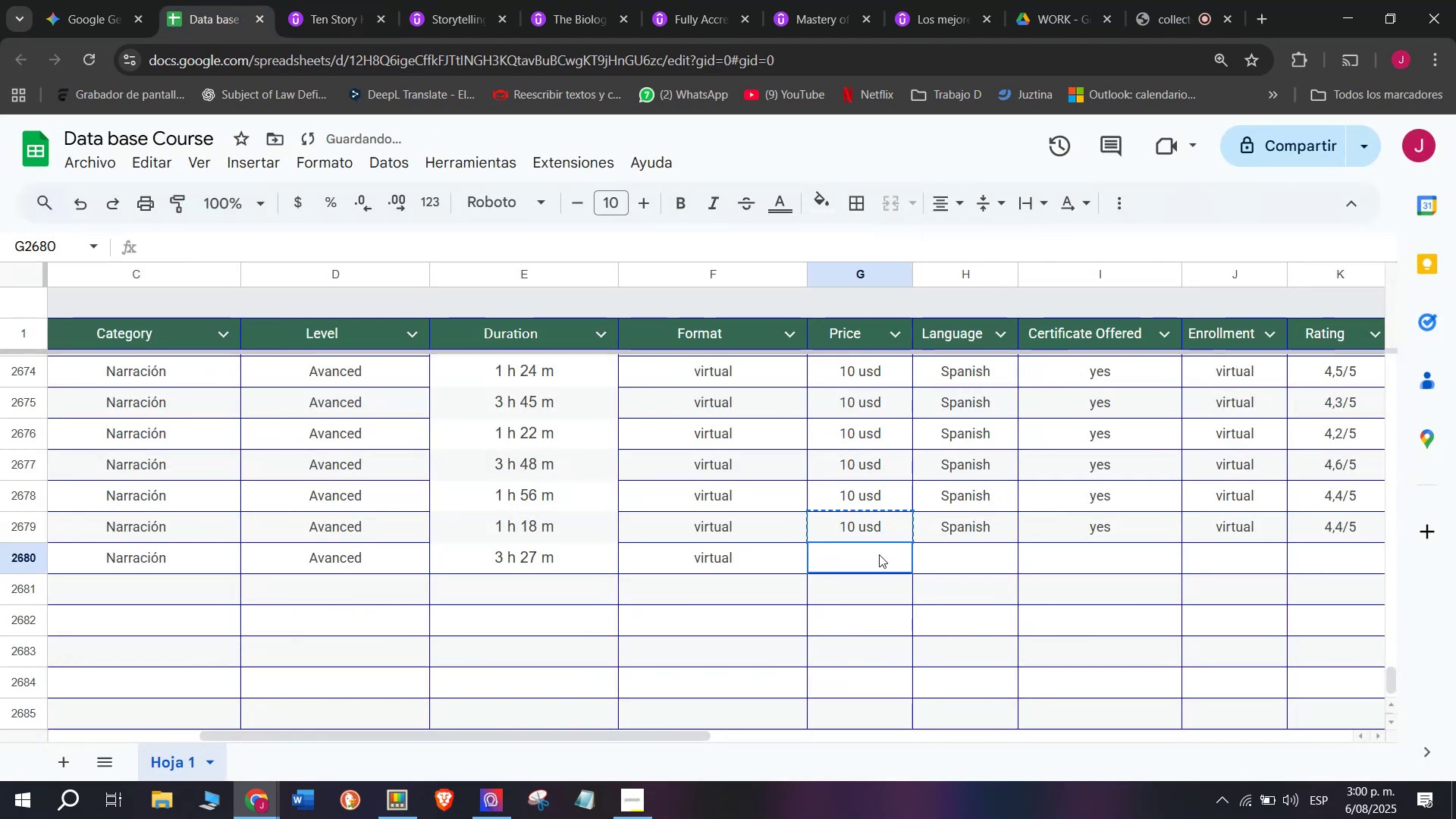 
key(Z)
 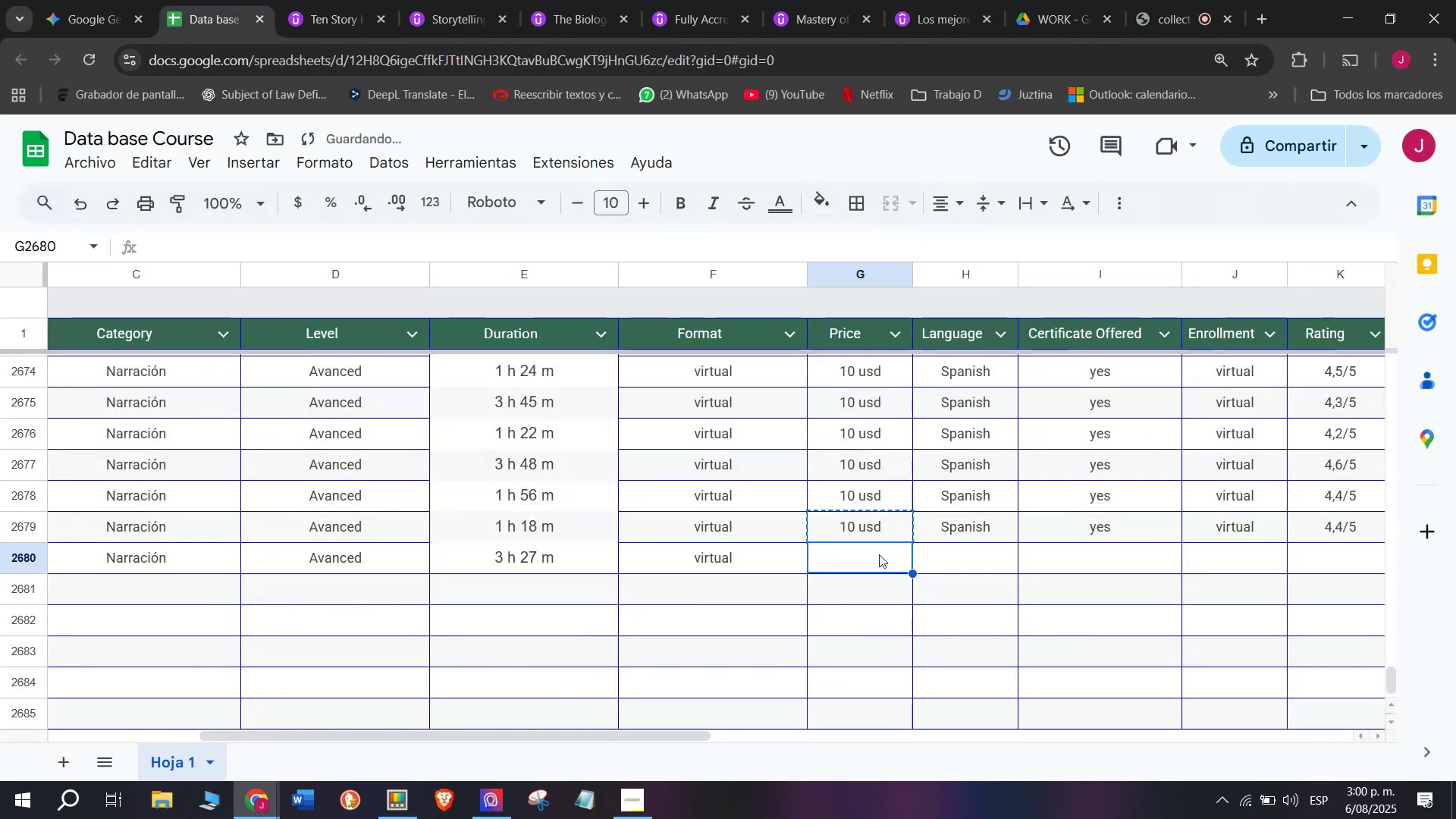 
key(Control+ControlLeft)
 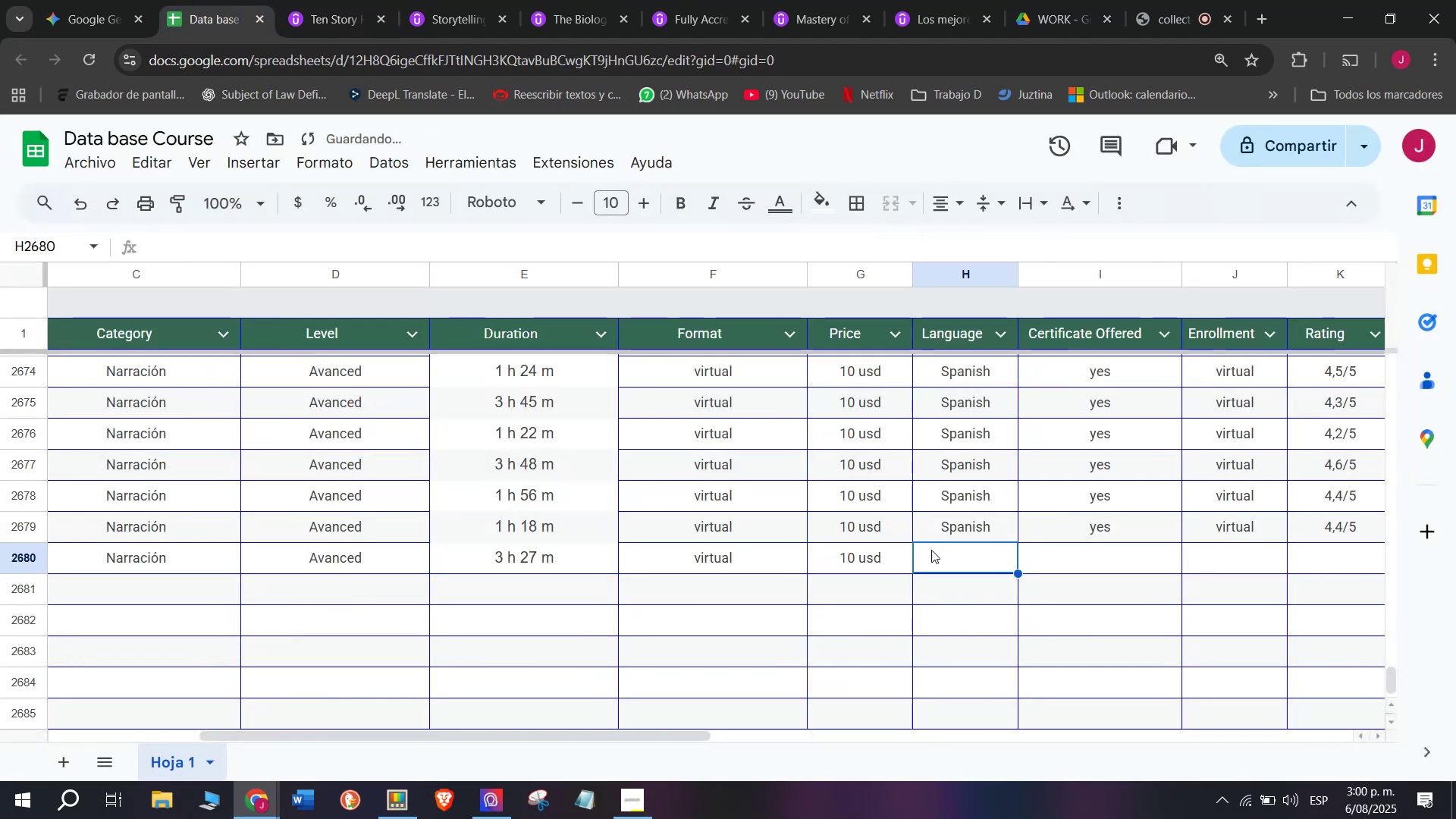 
key(Control+V)
 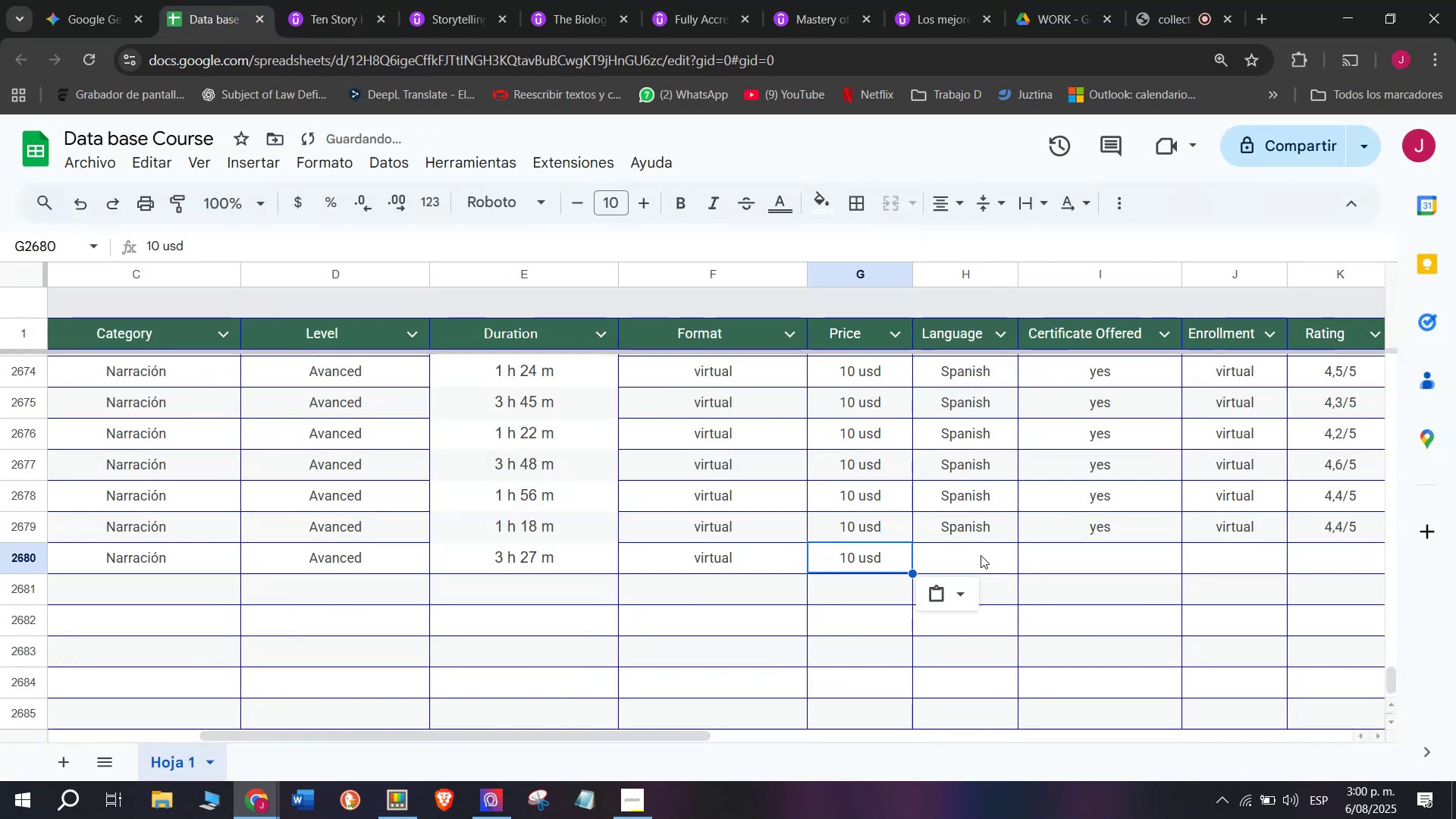 
triple_click([981, 555])
 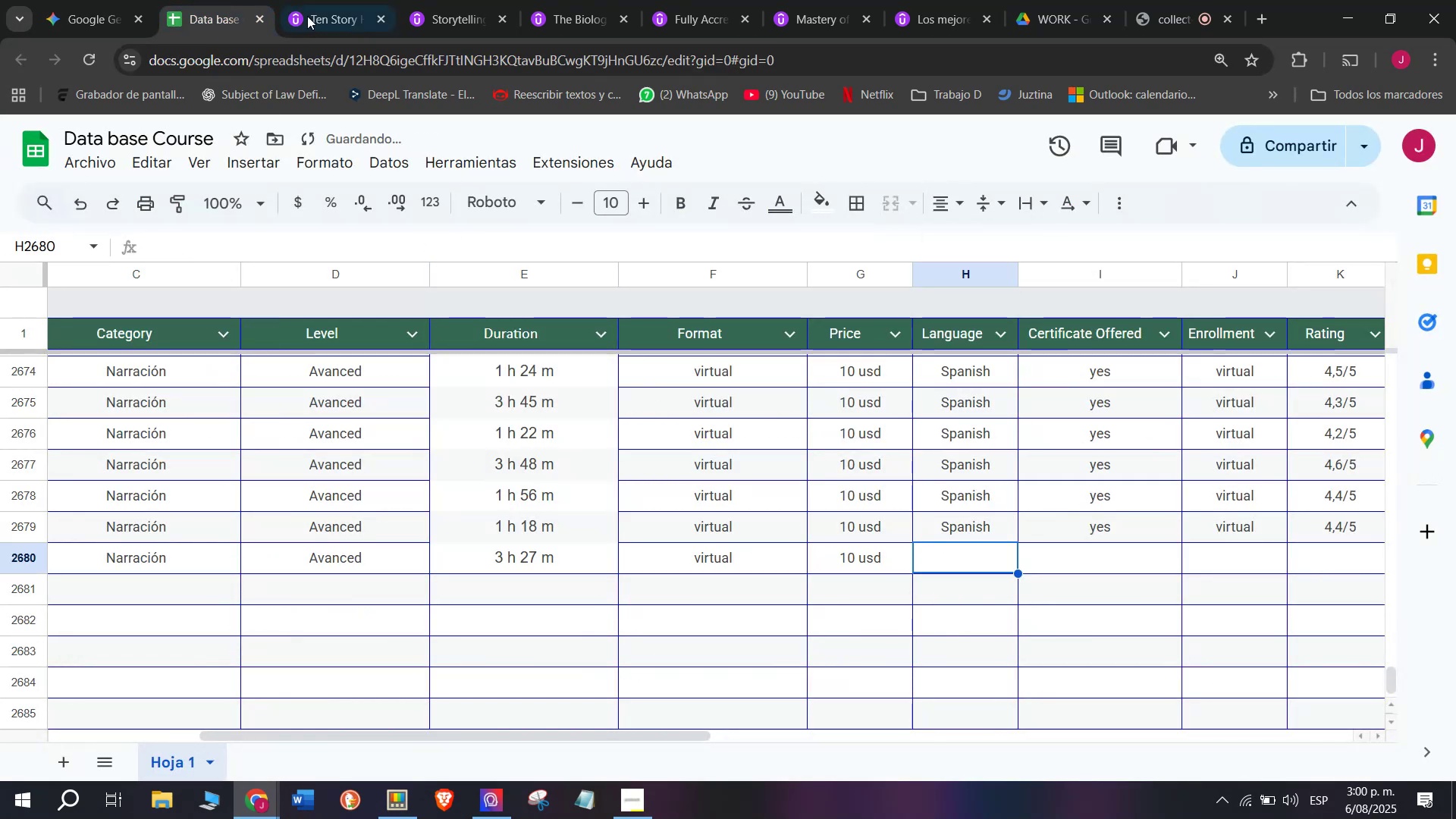 
left_click([287, 0])
 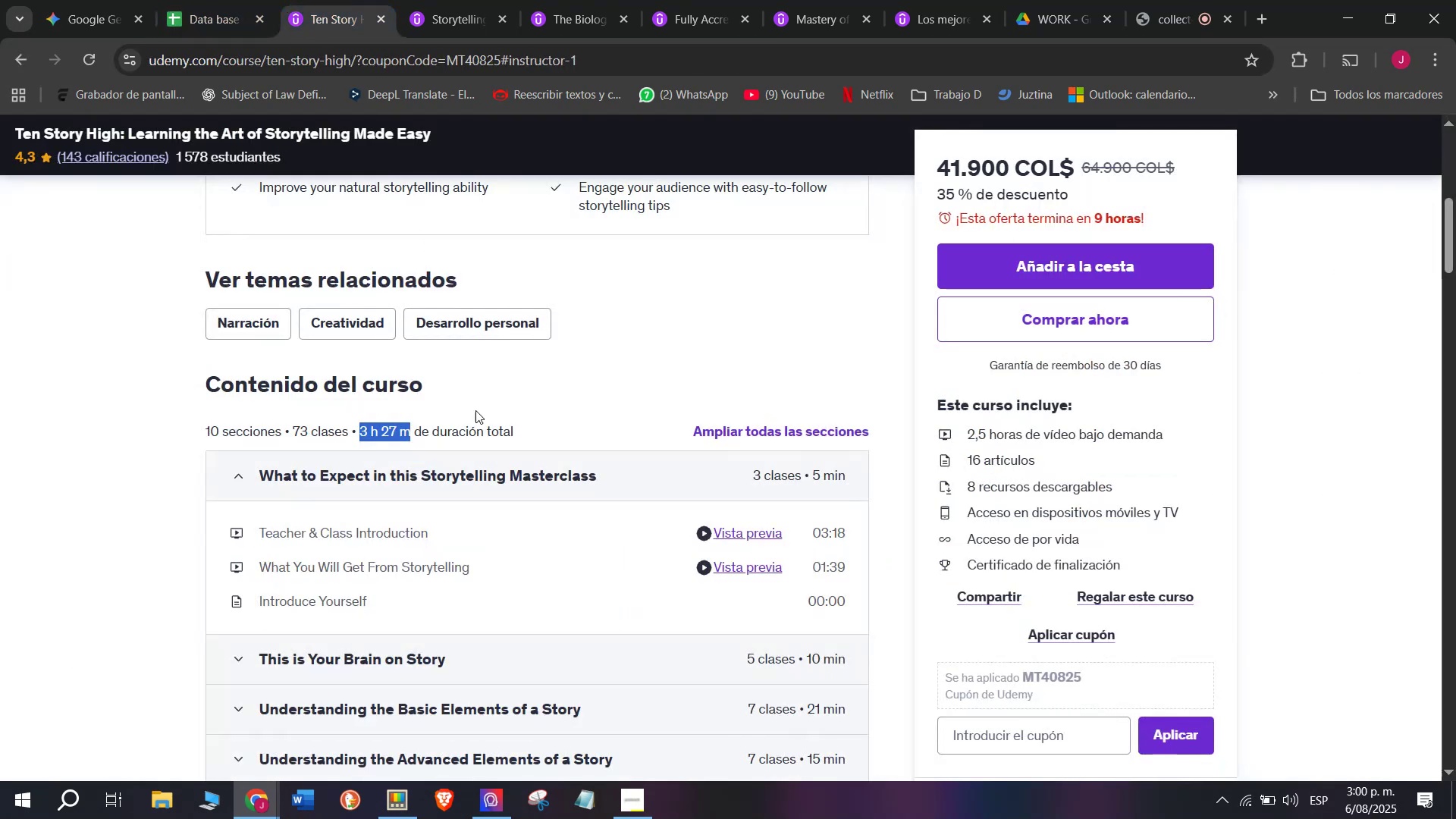 
scroll: coordinate [489, 446], scroll_direction: up, amount: 2.0
 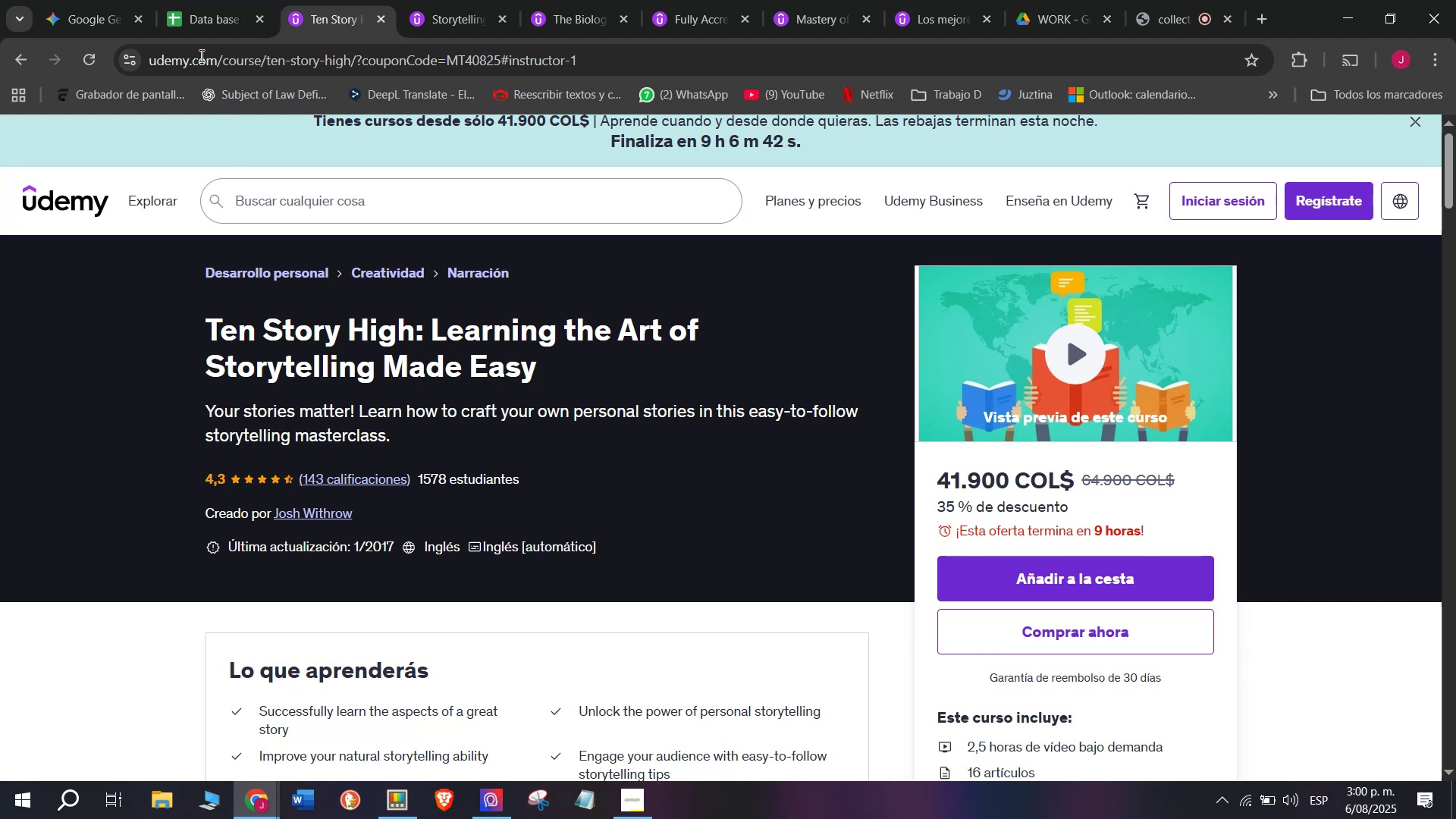 
left_click([180, 0])
 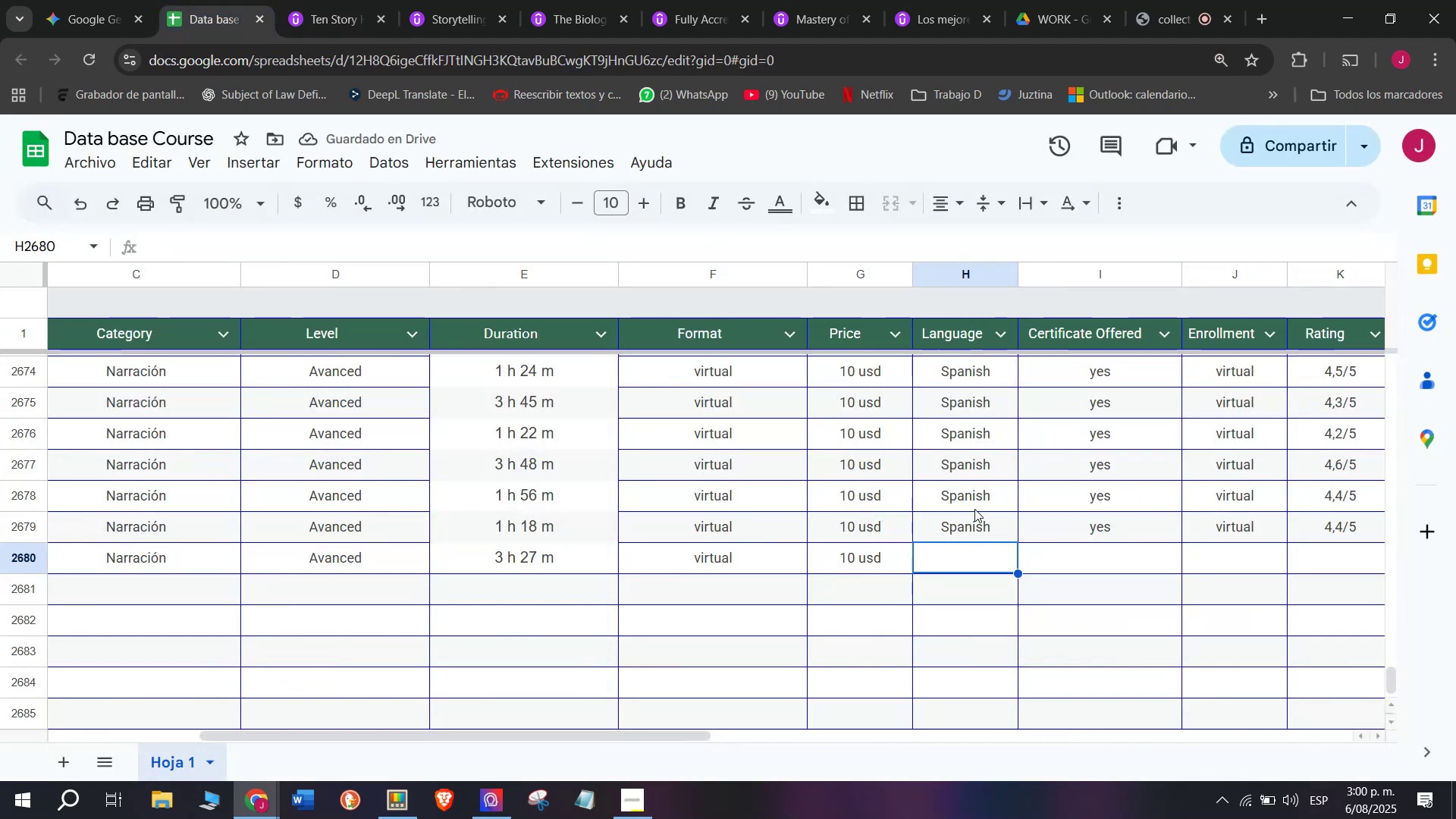 
left_click([976, 527])
 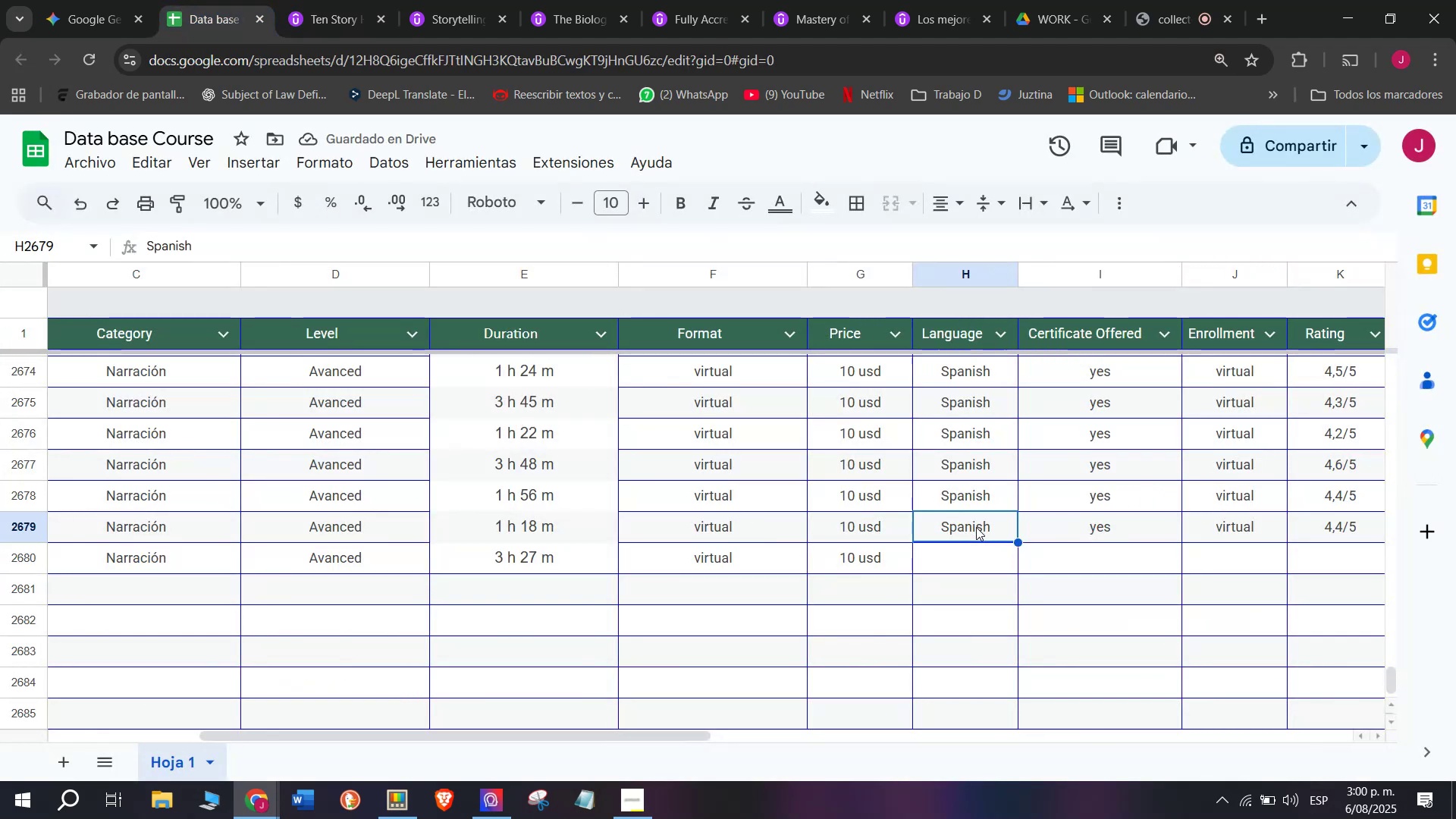 
key(Control+ControlLeft)
 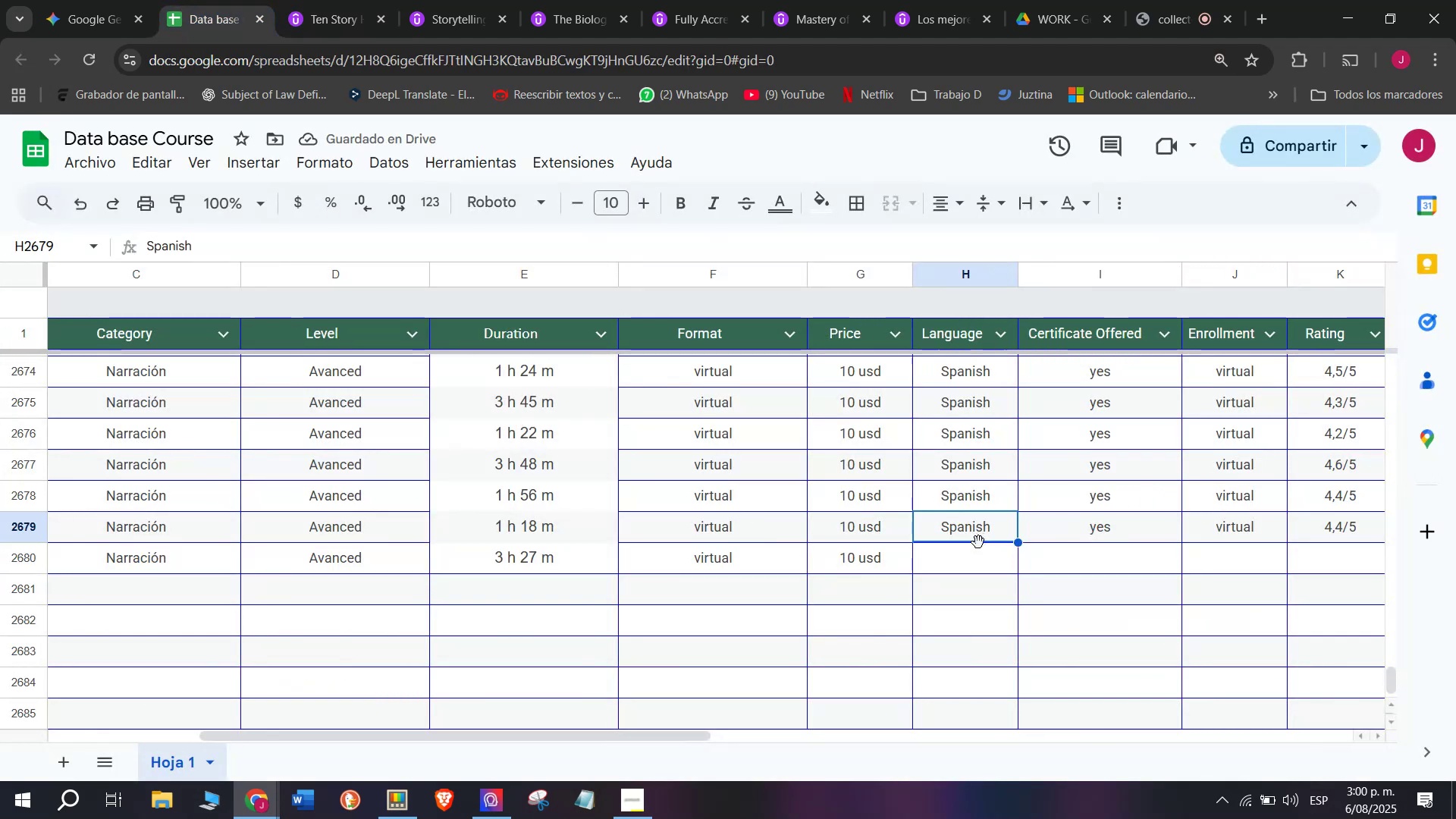 
key(Break)
 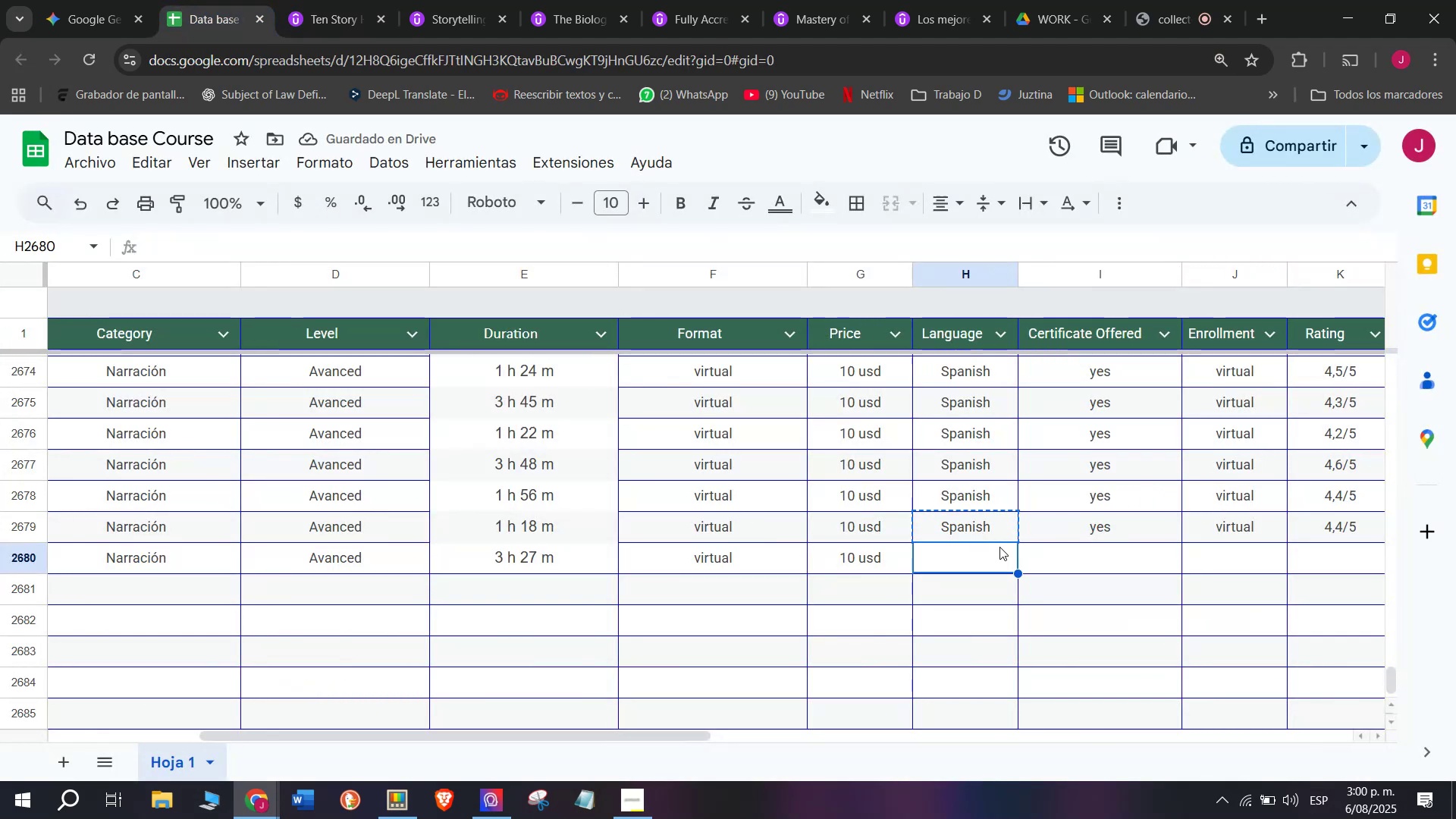 
key(Control+C)
 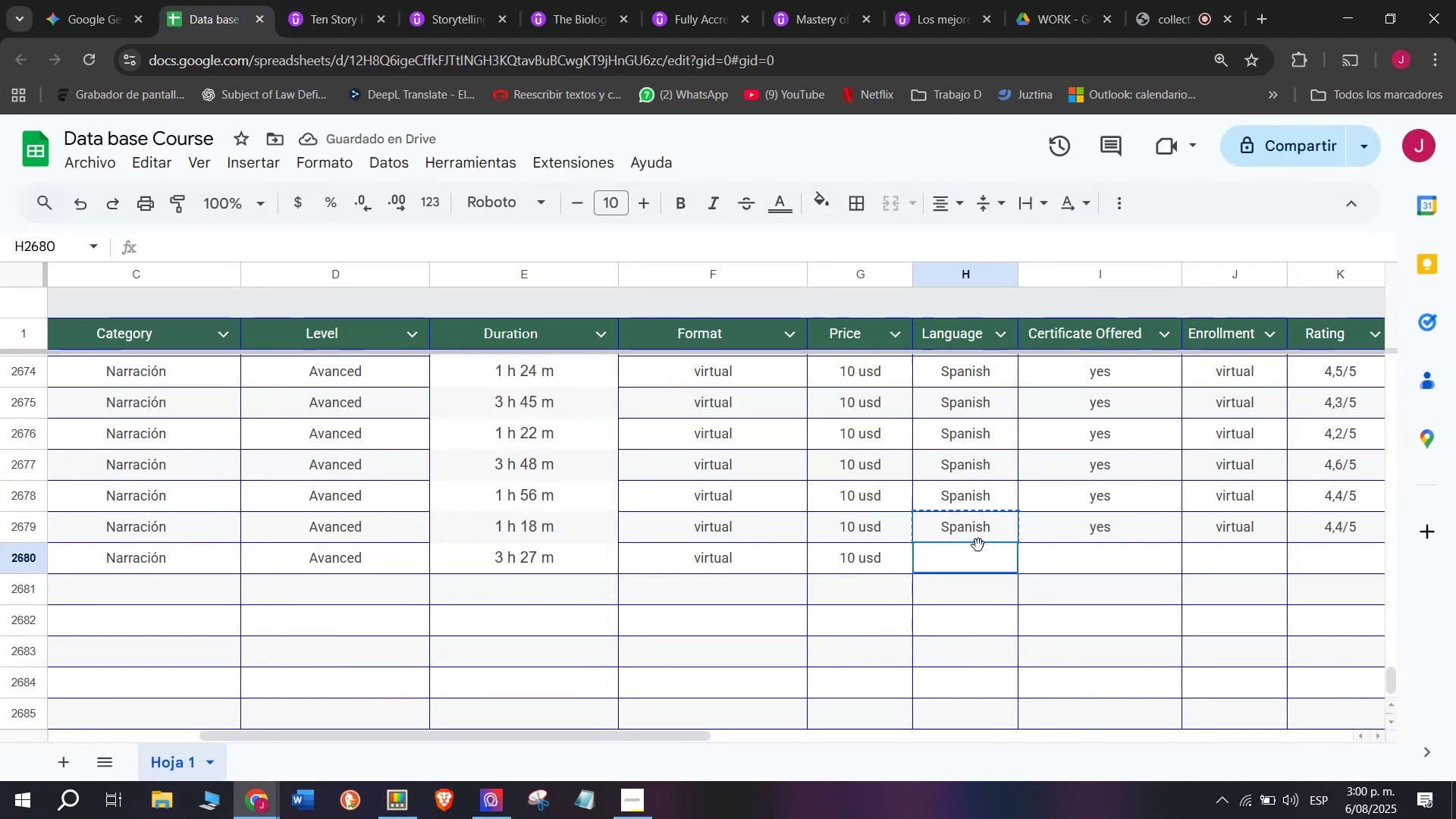 
key(Z)
 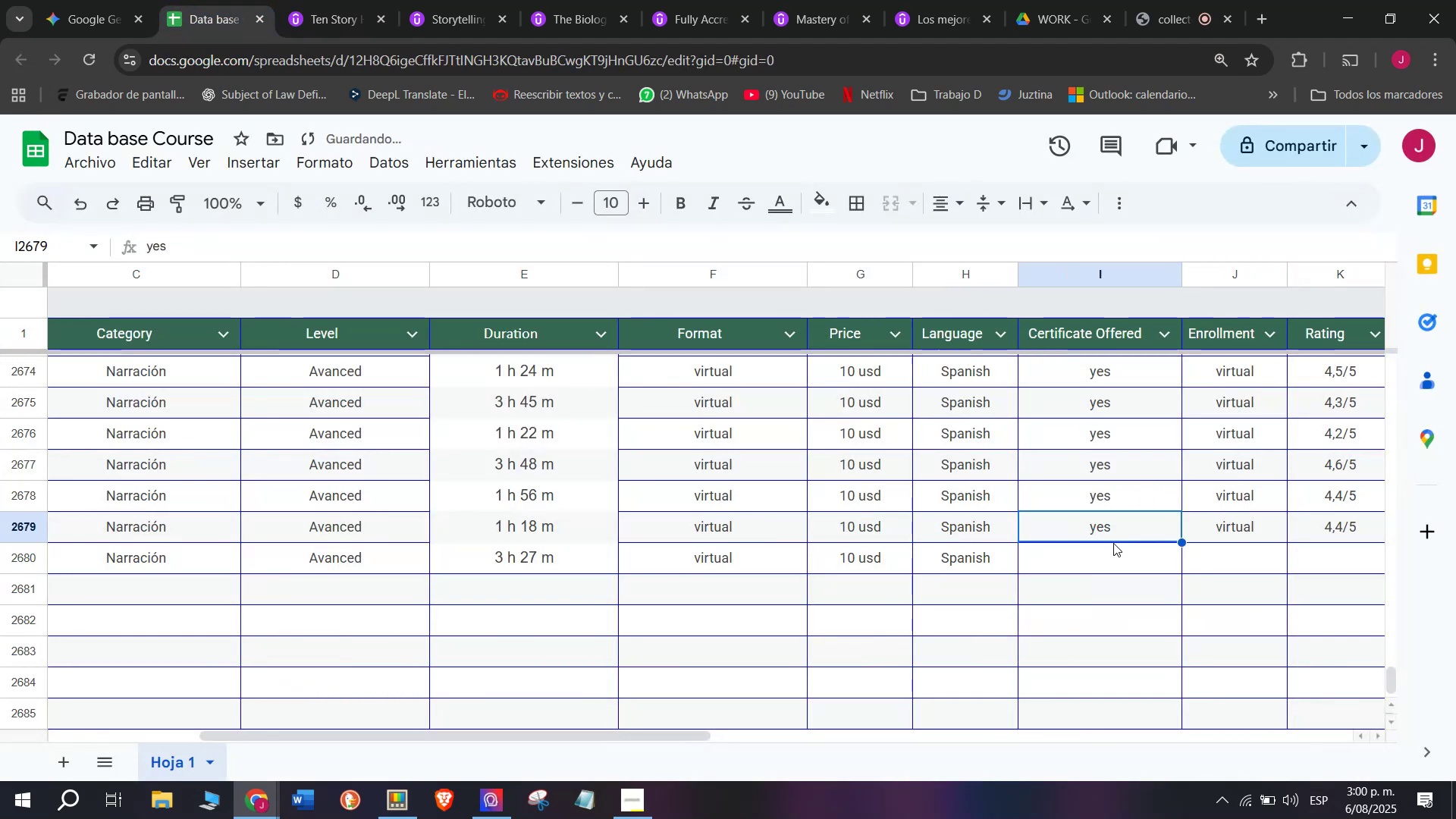 
key(Control+ControlLeft)
 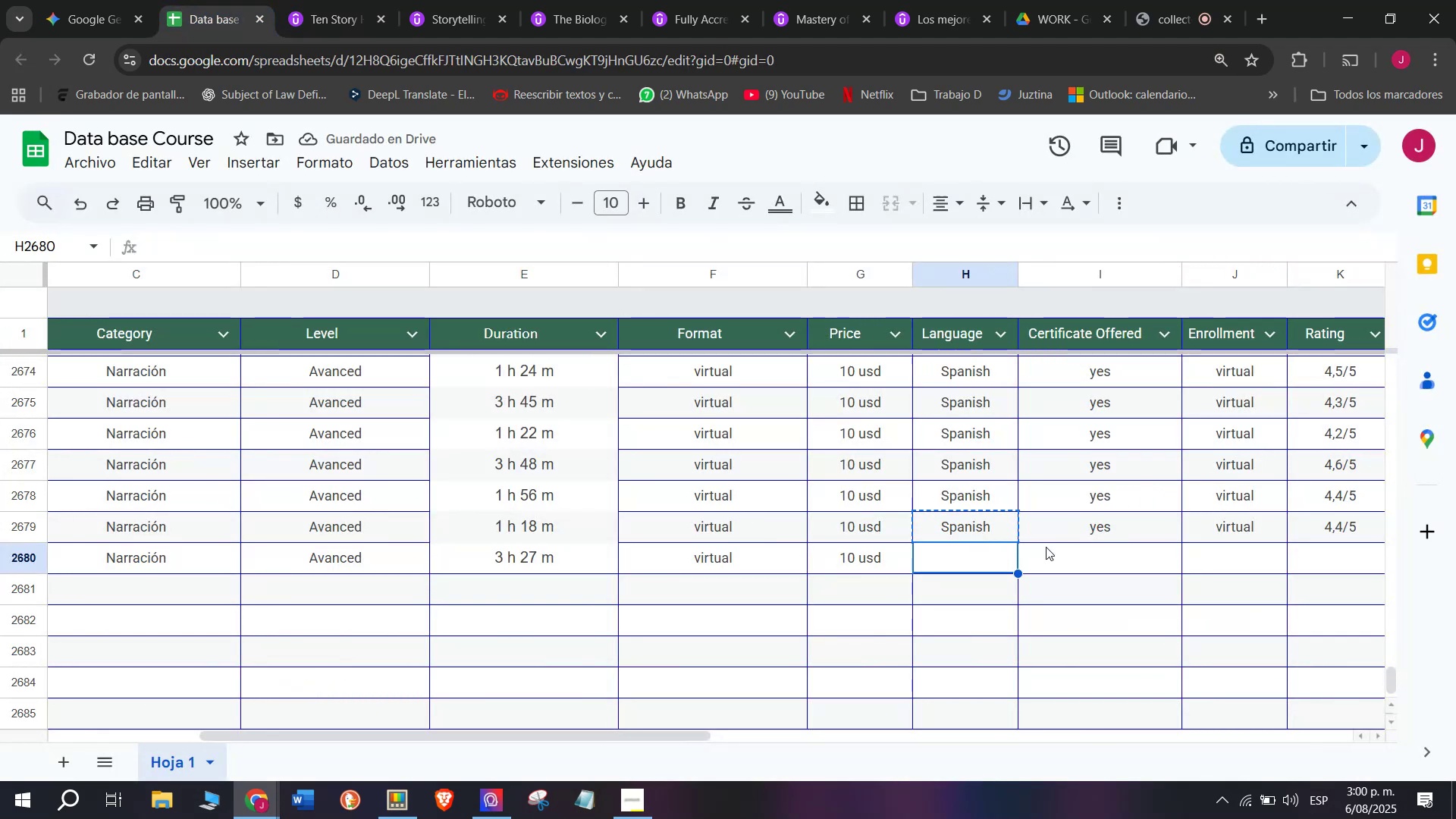 
key(Control+V)
 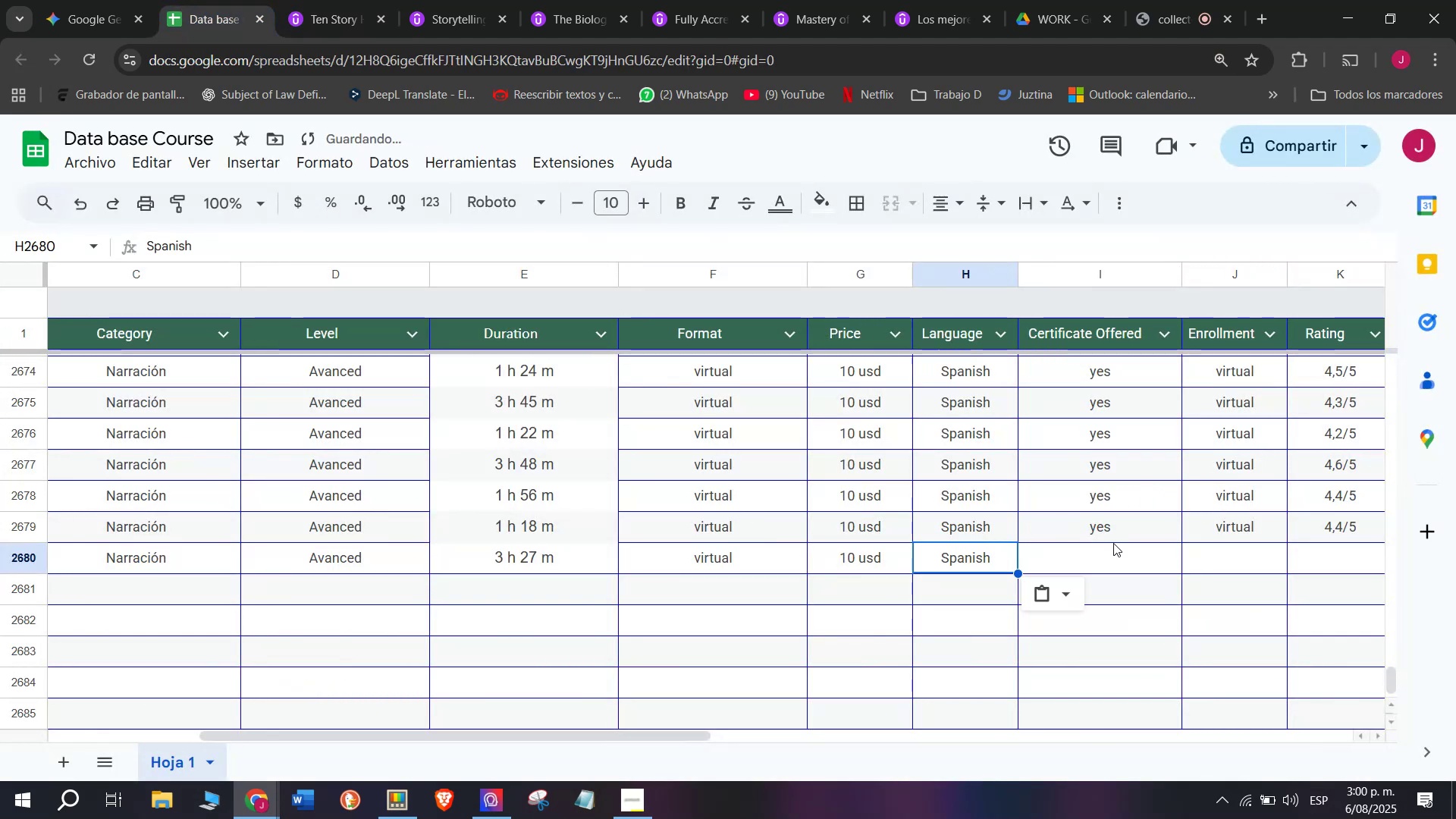 
left_click([1113, 543])
 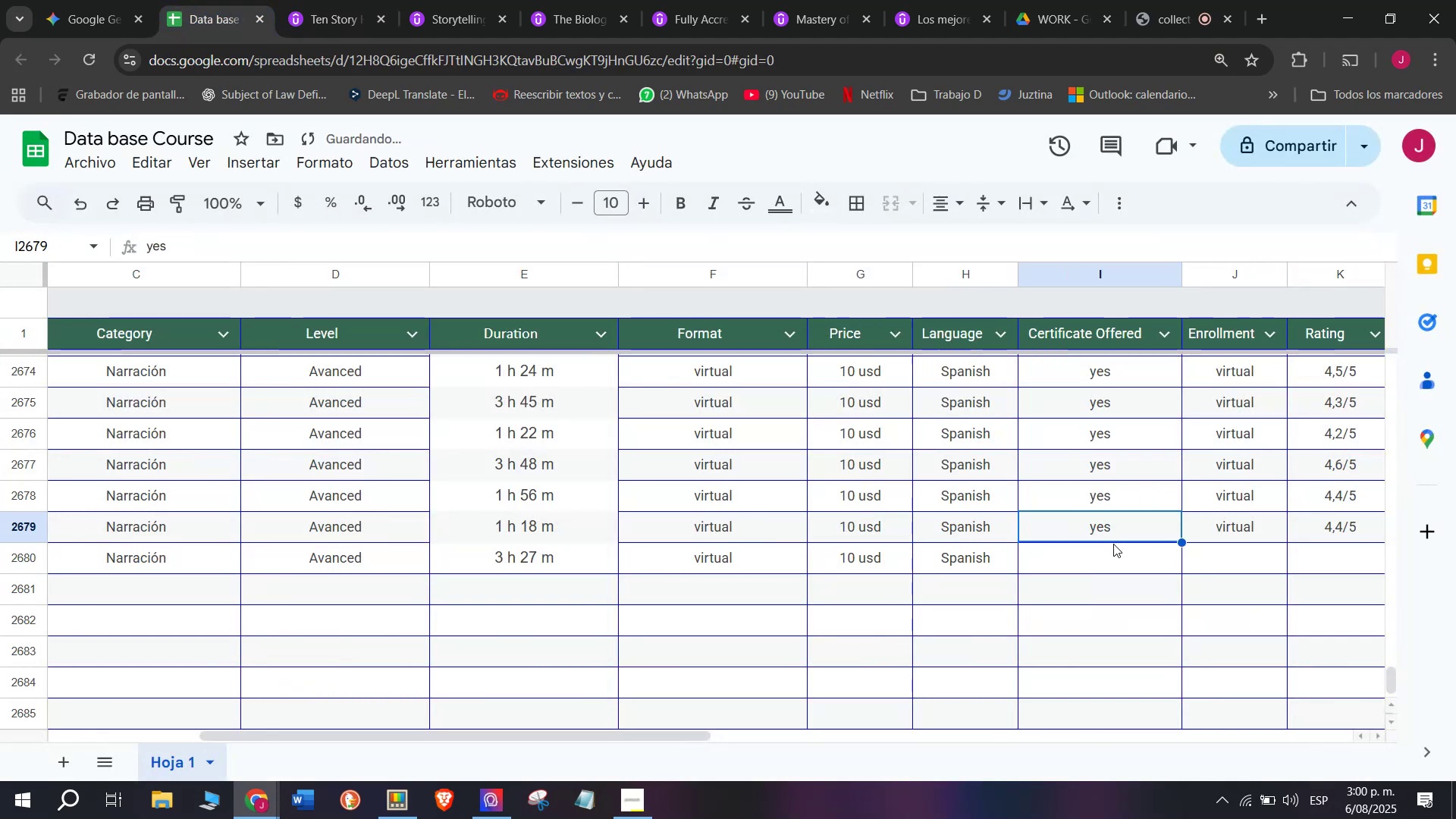 
key(Control+ControlLeft)
 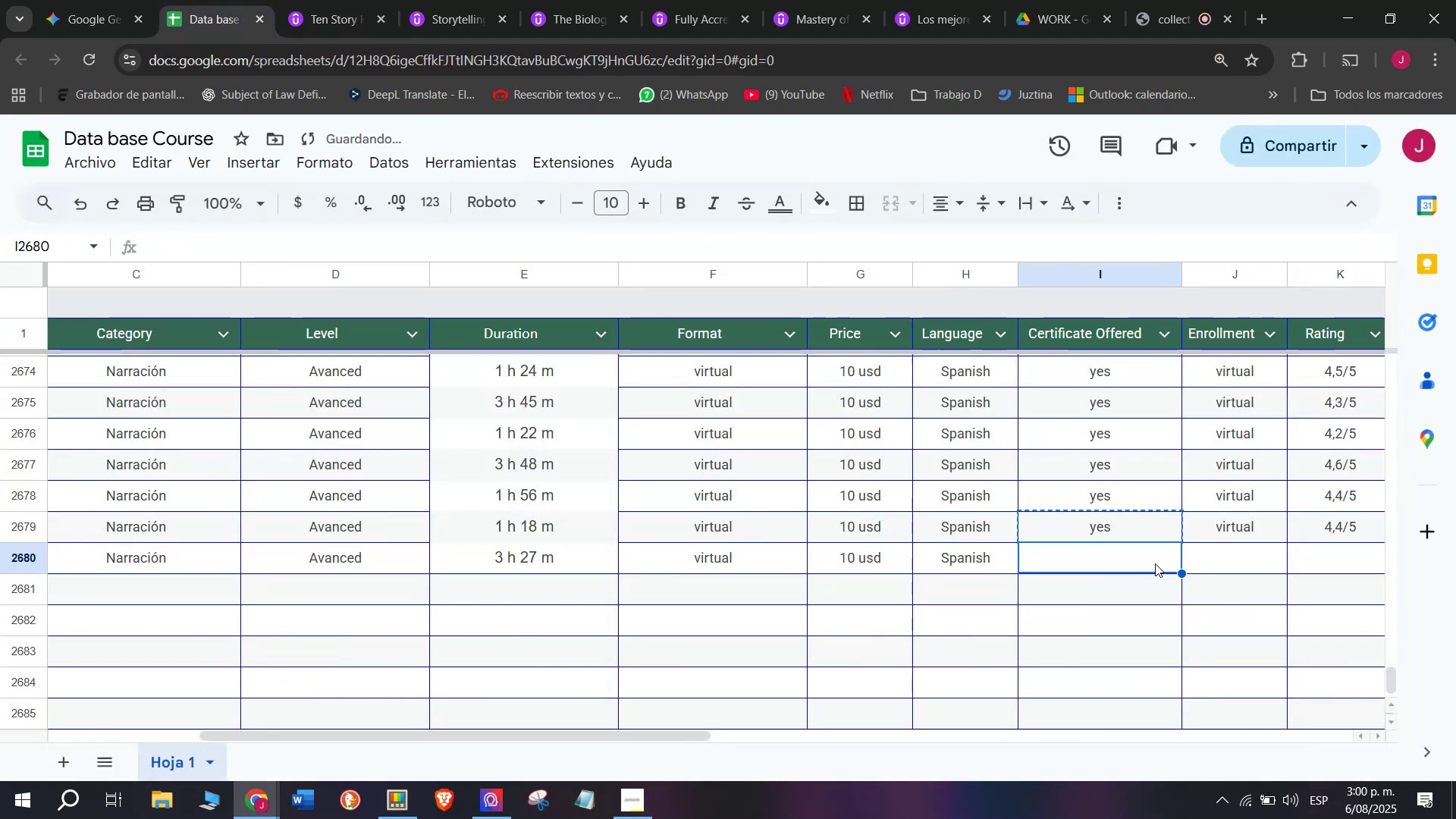 
key(Break)
 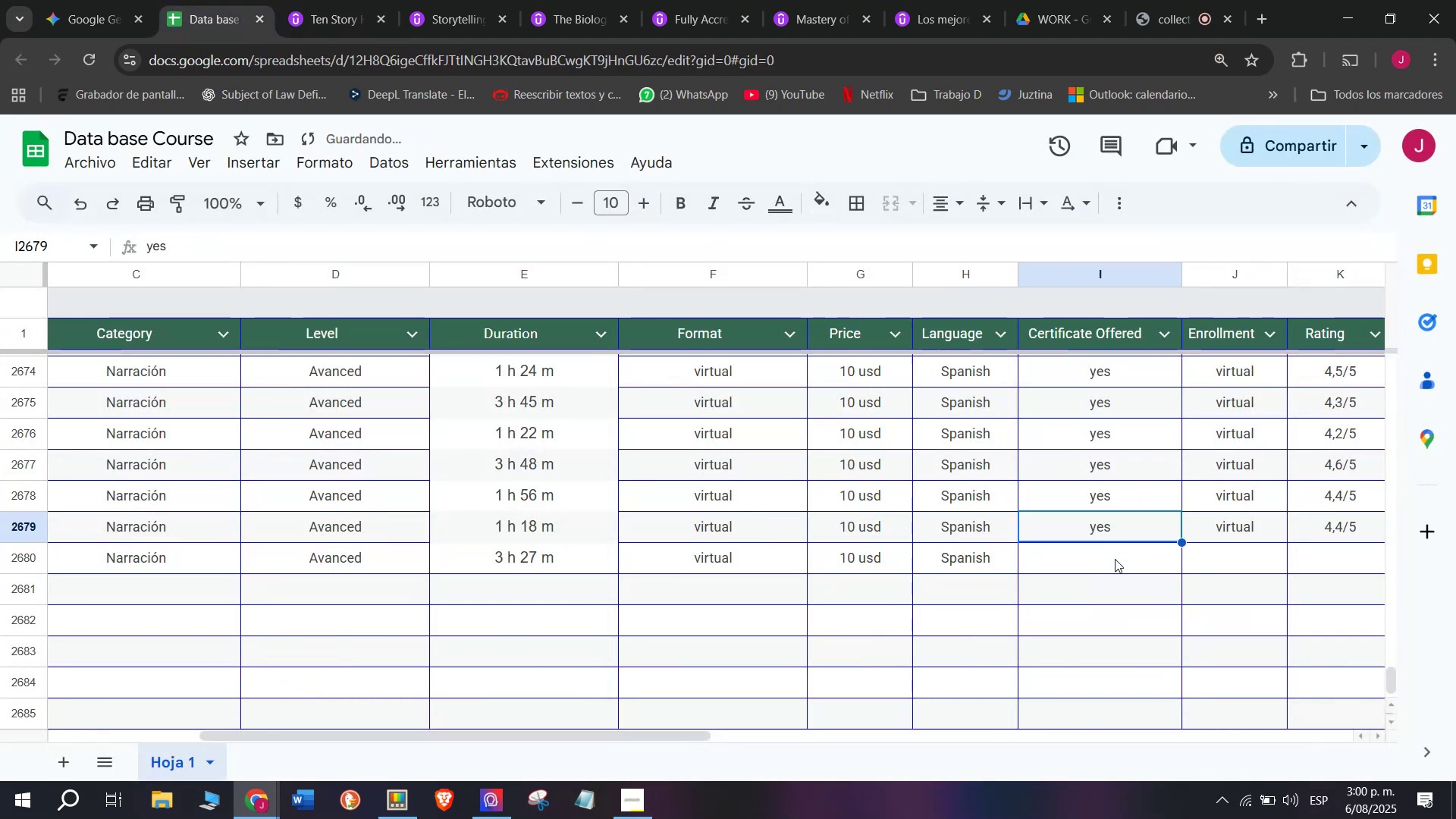 
key(Control+C)
 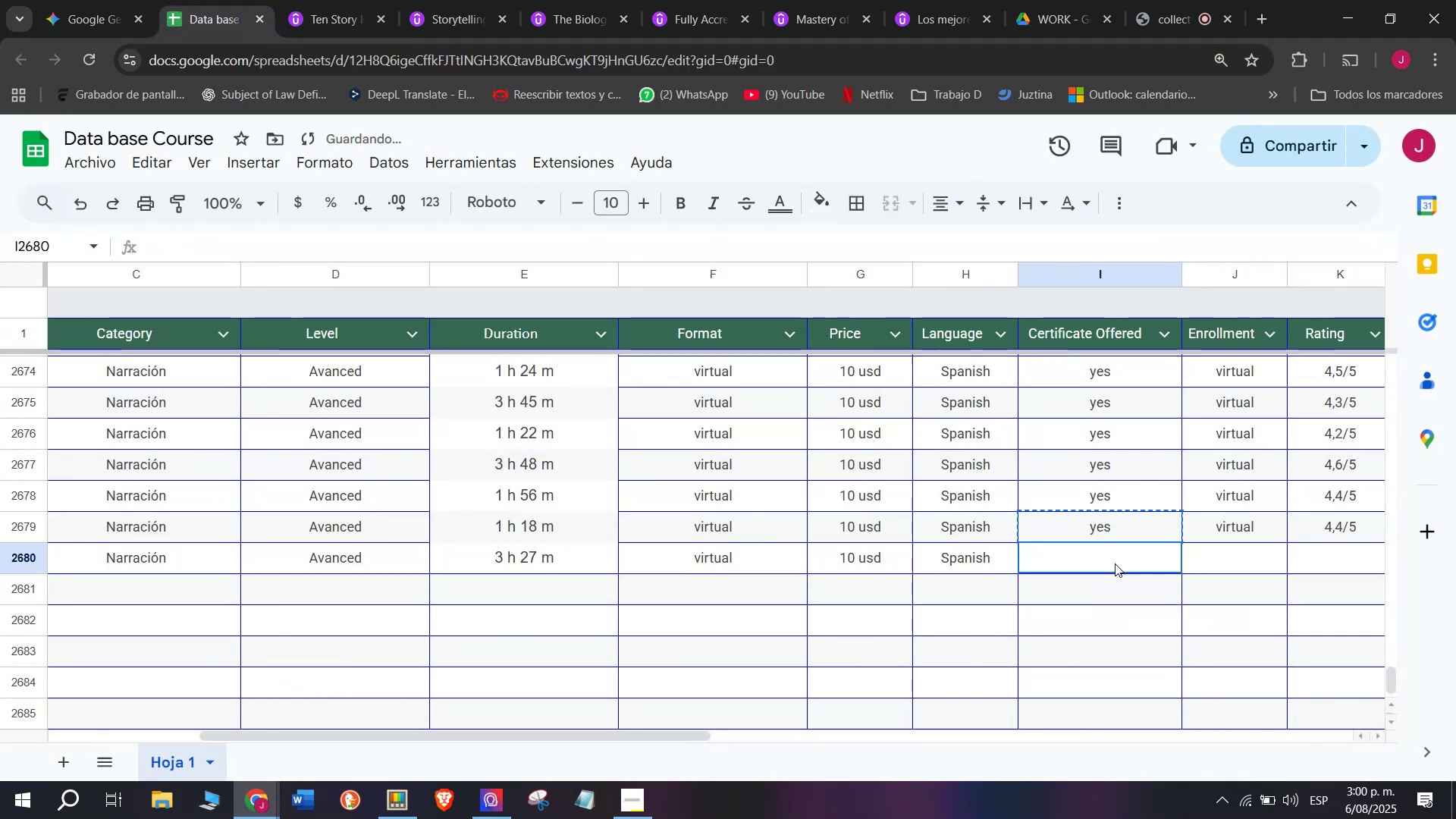 
left_click([1115, 563])
 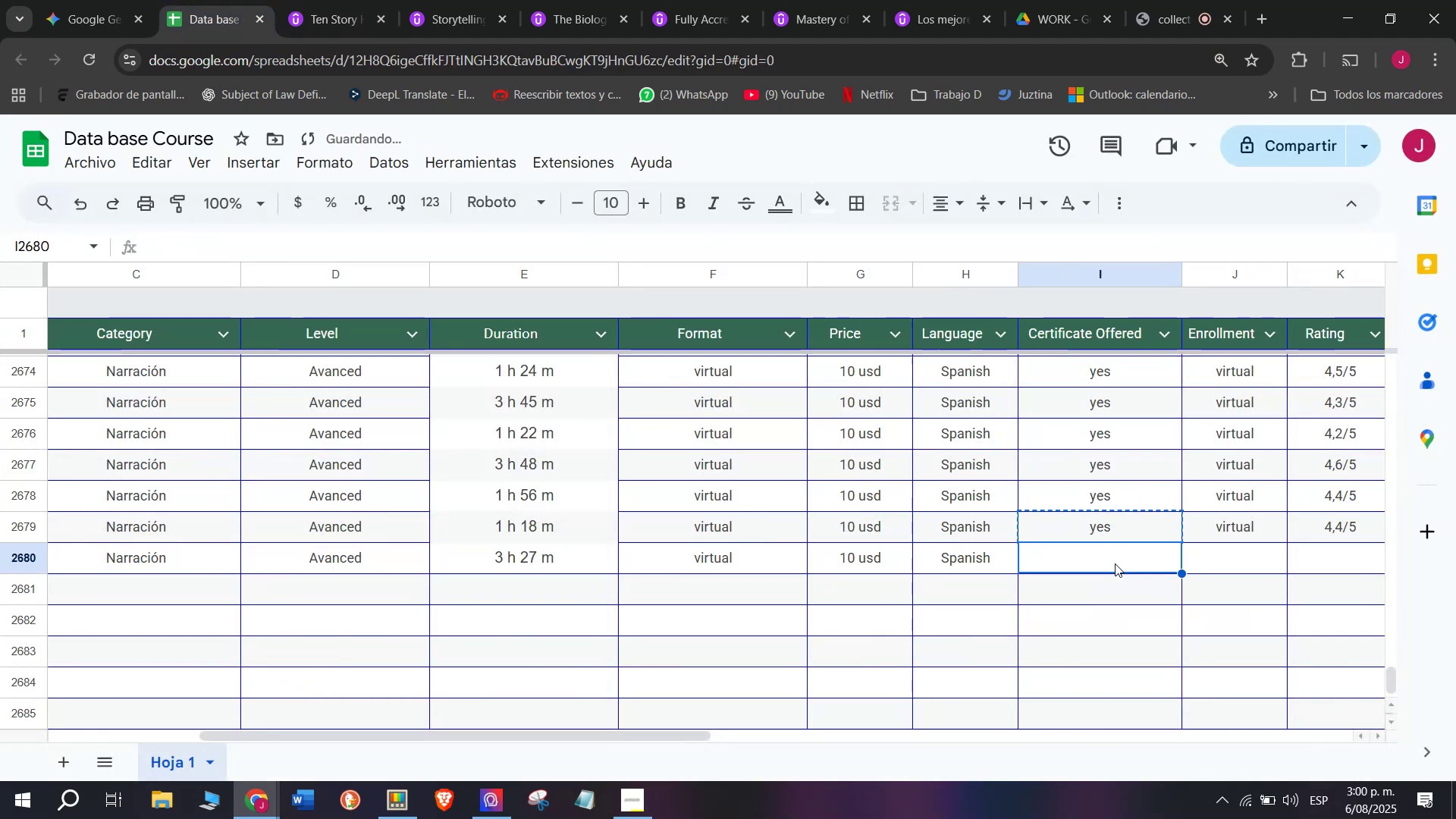 
key(Control+ControlLeft)
 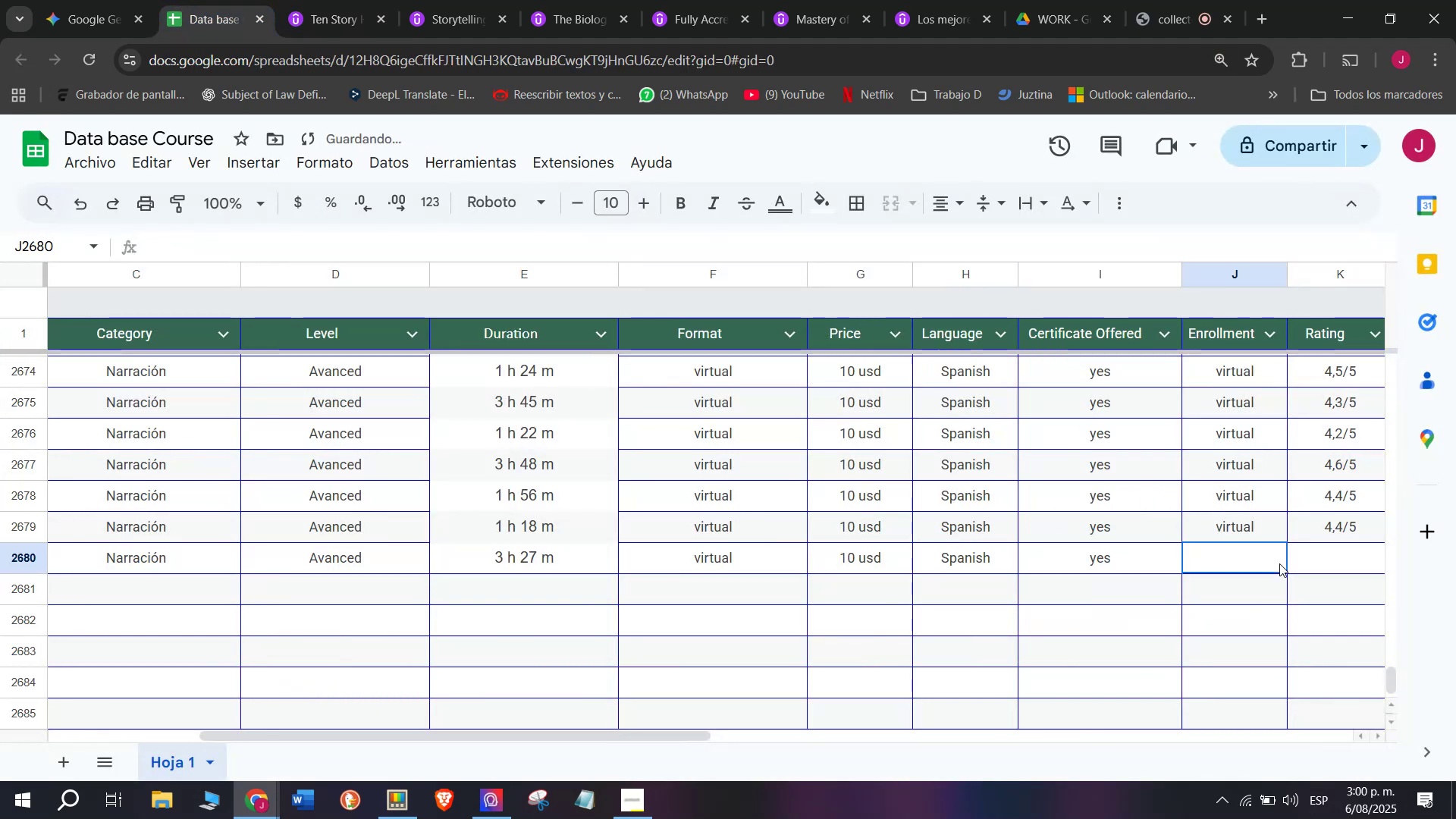 
key(Z)
 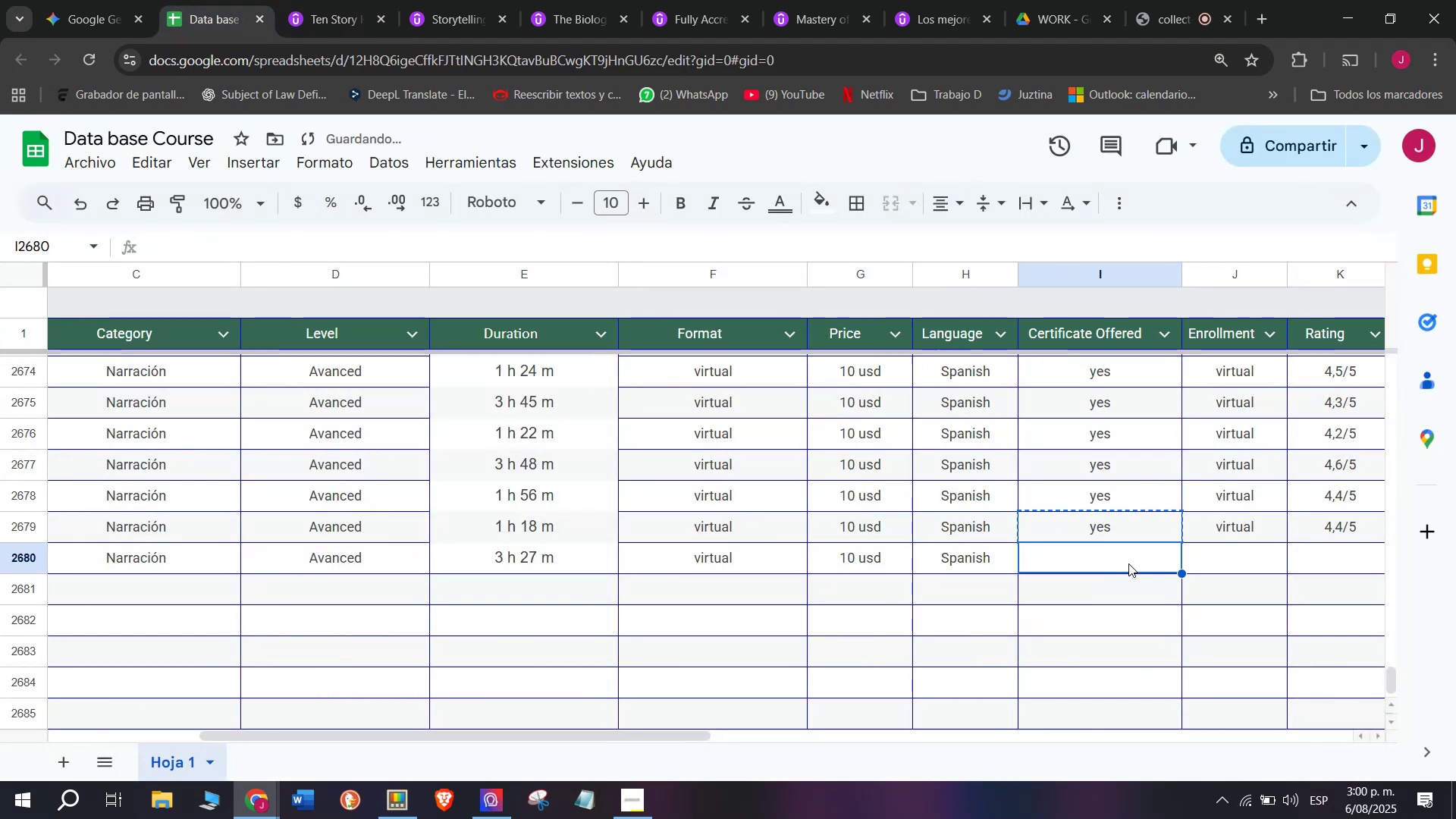 
key(Control+V)
 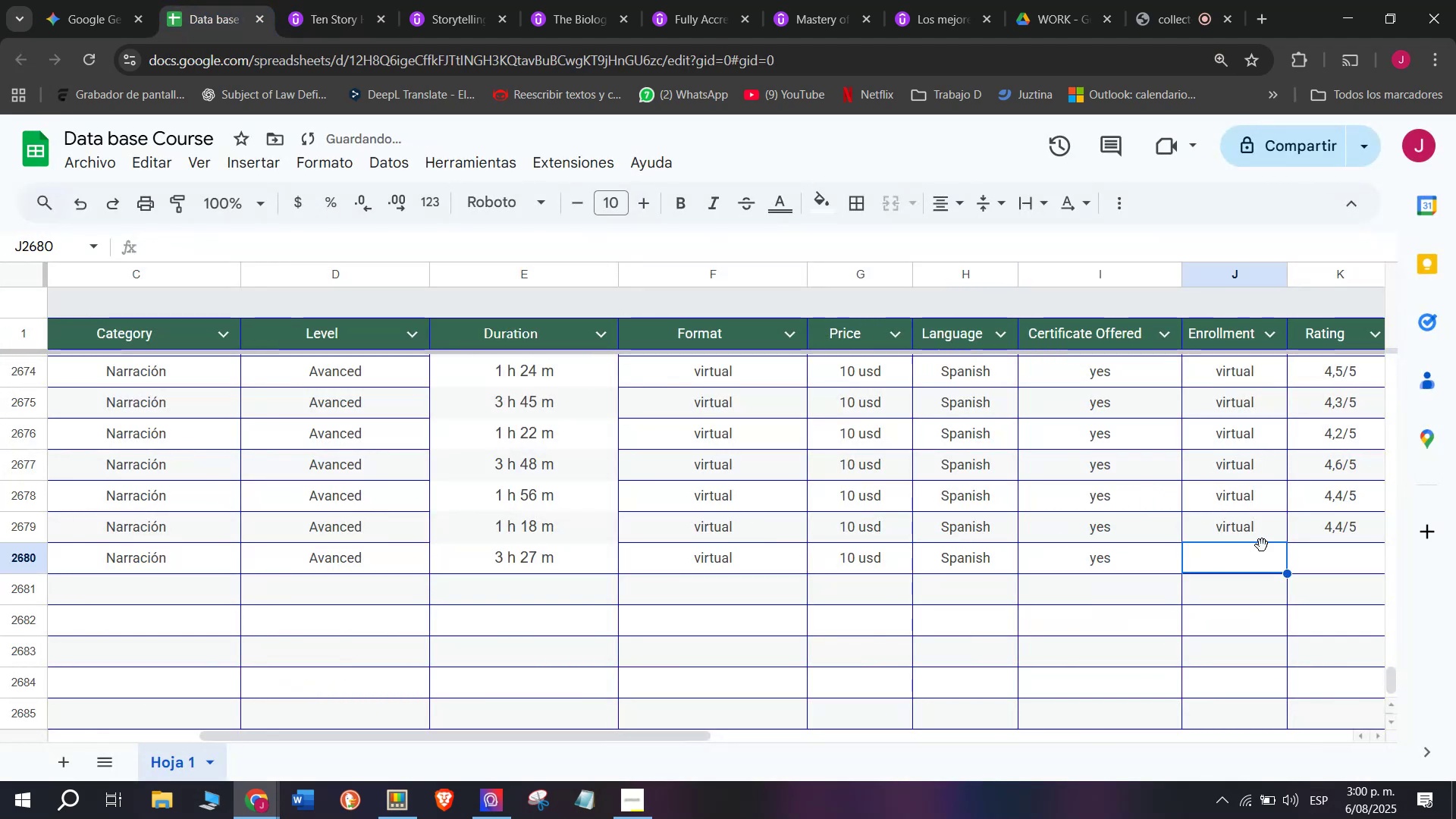 
double_click([1241, 530])
 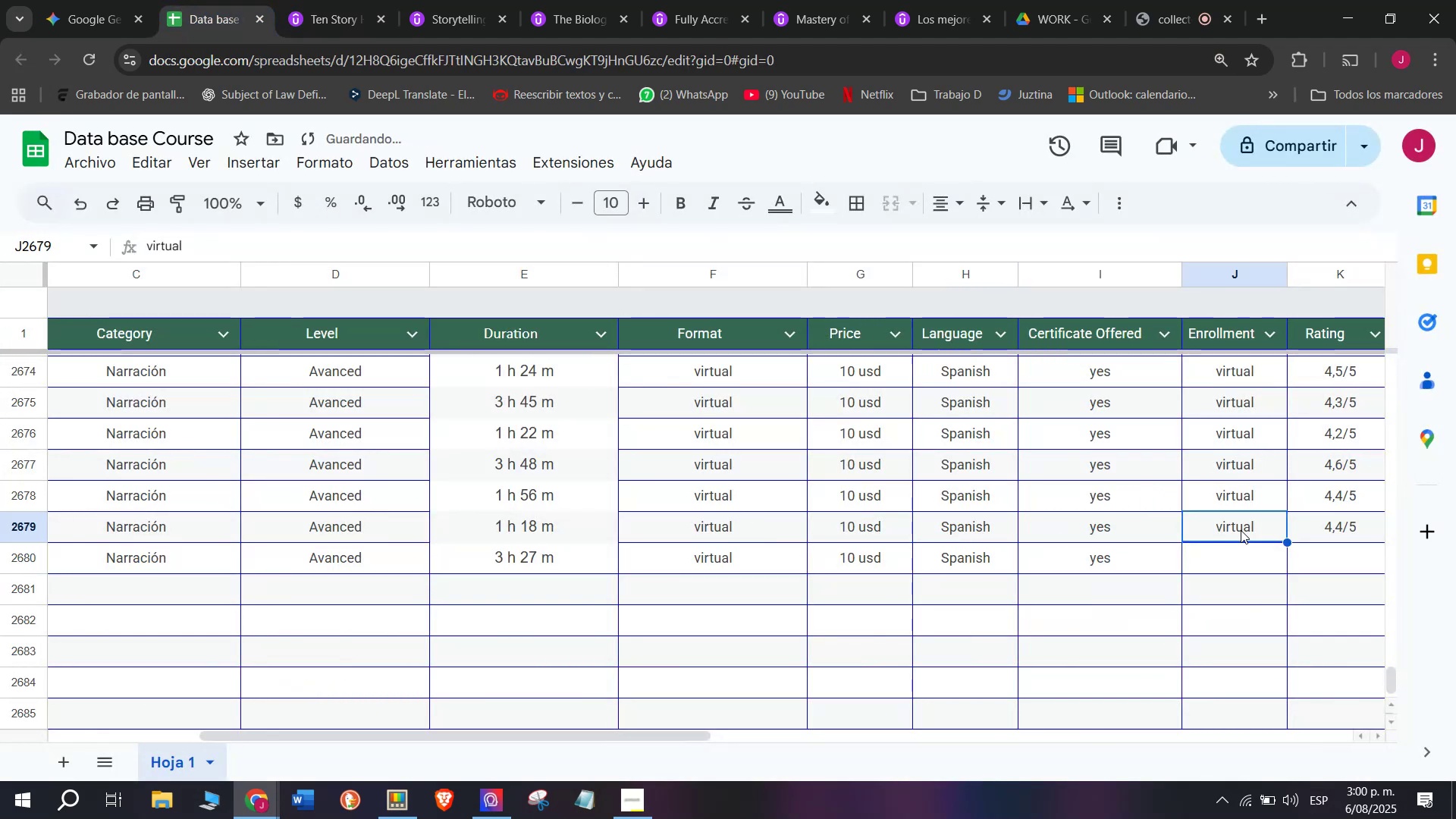 
key(Break)
 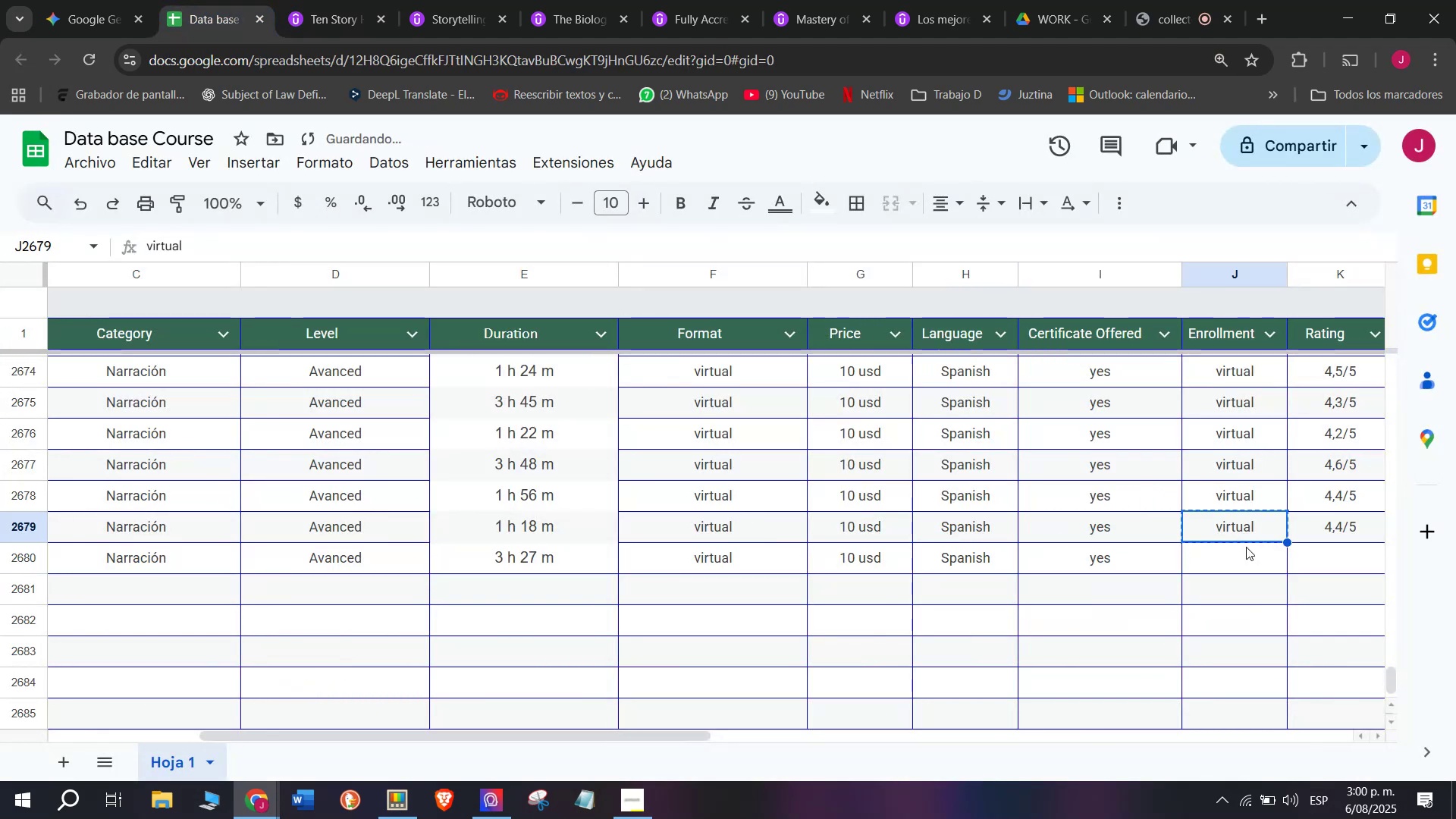 
key(Control+ControlLeft)
 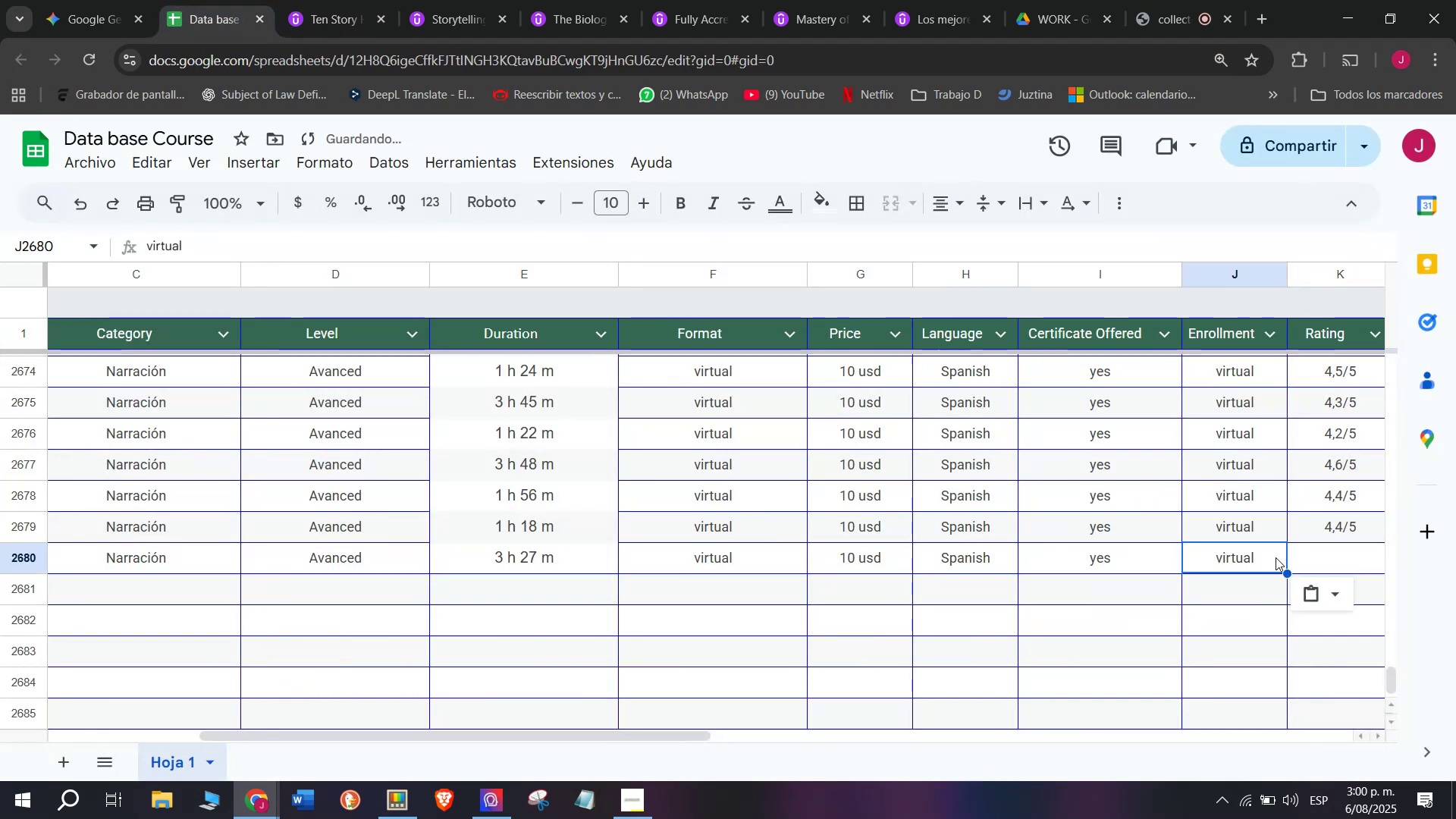 
key(Control+C)
 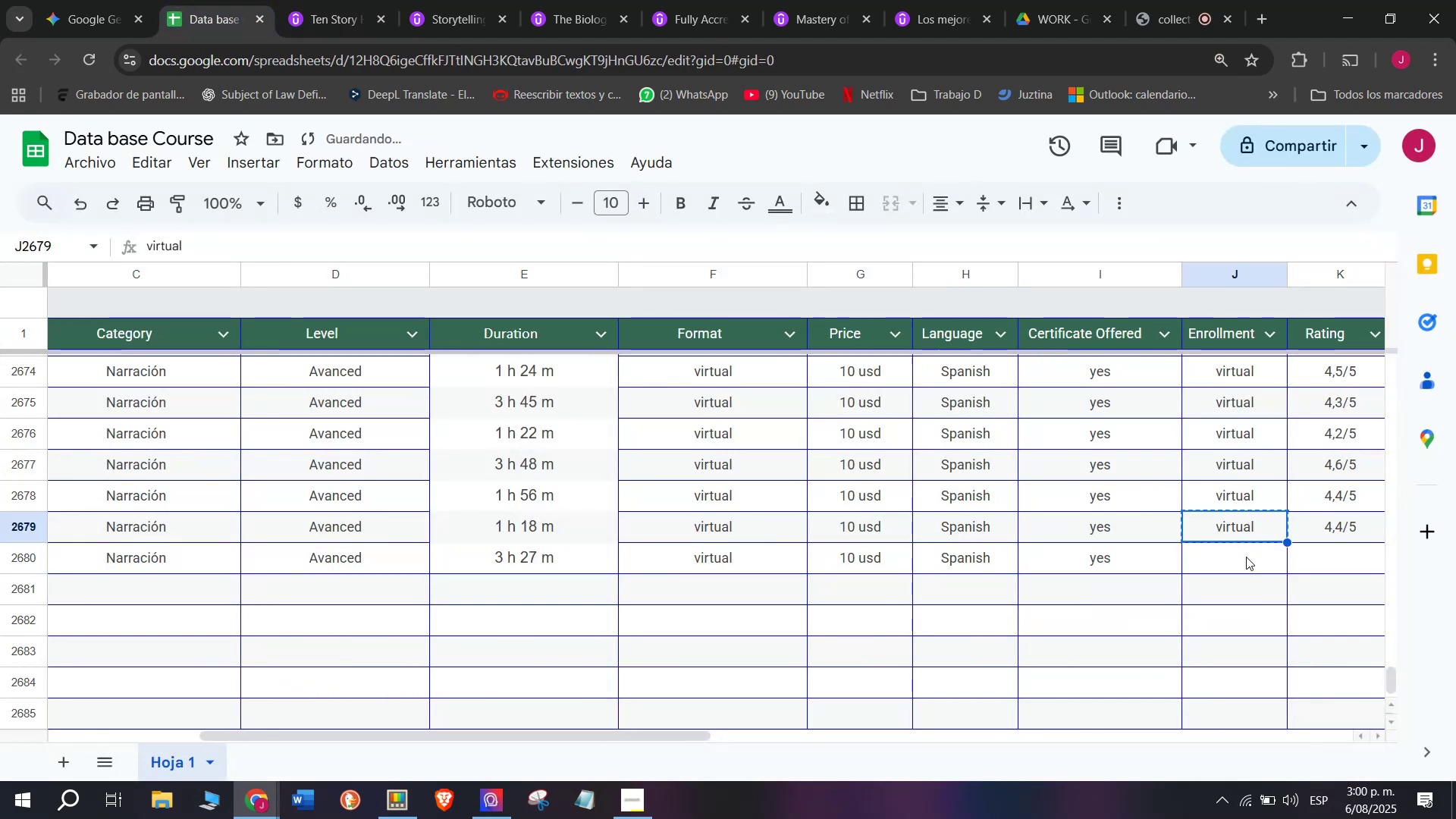 
triple_click([1246, 557])
 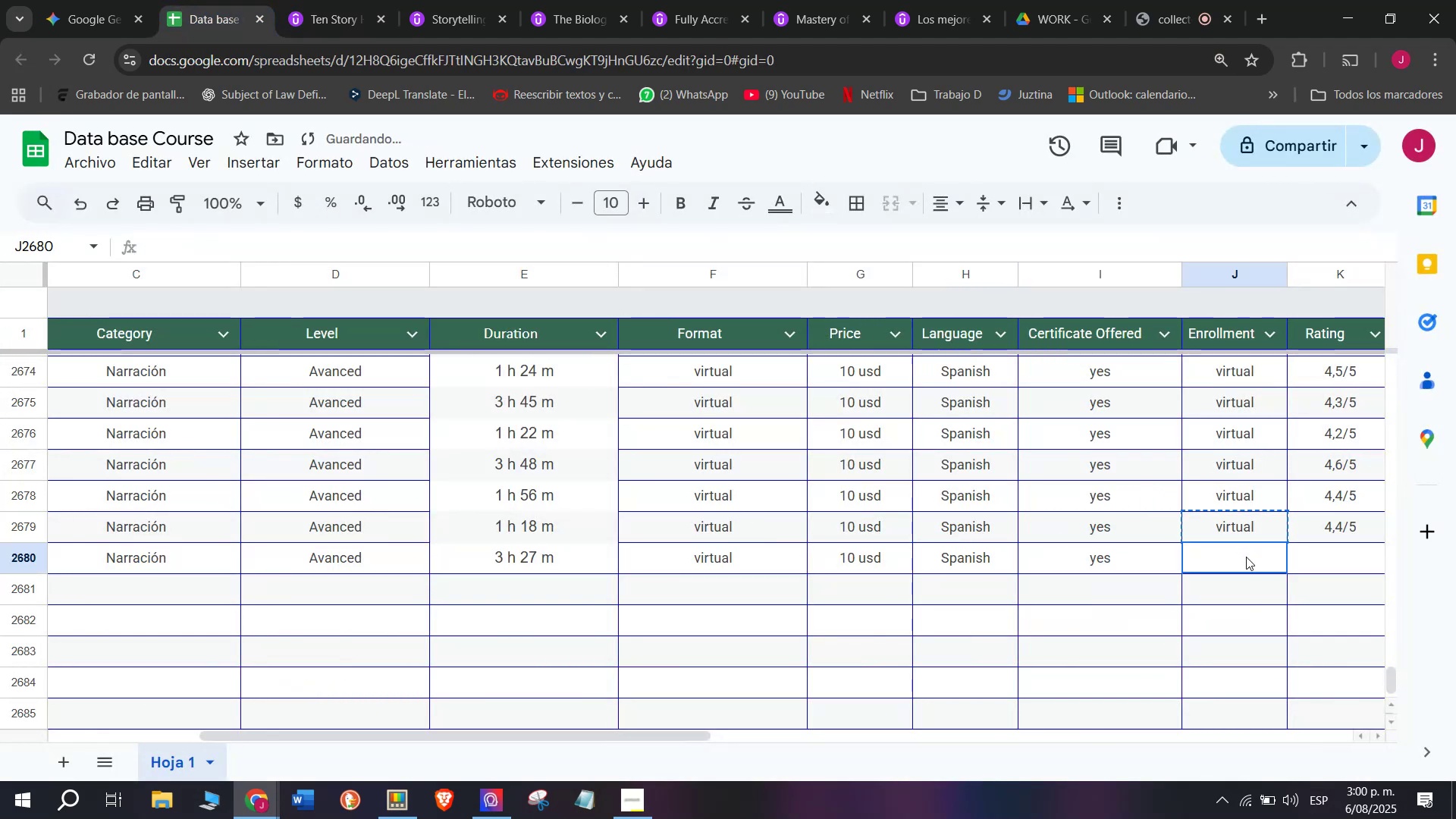 
key(Z)
 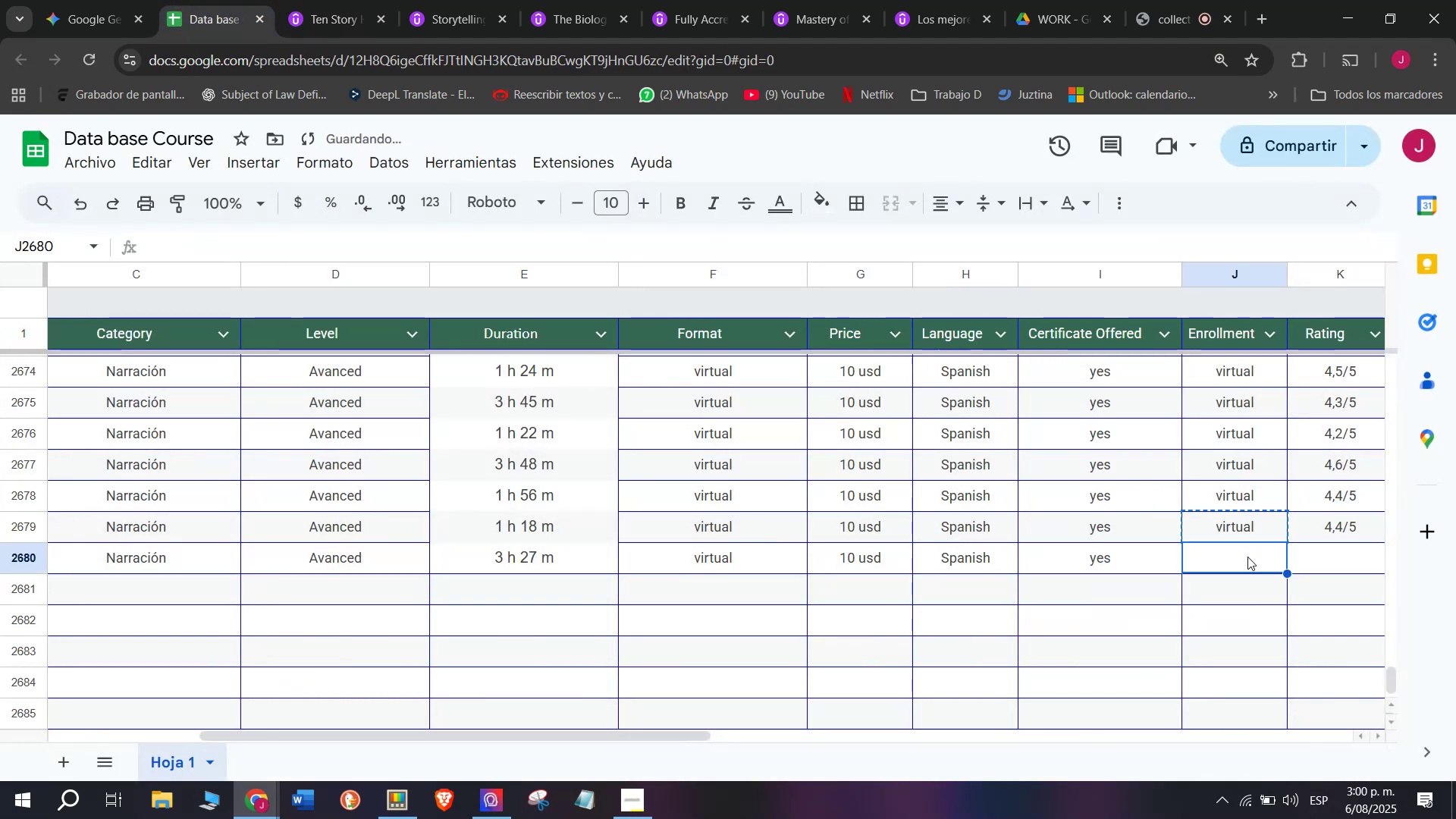 
key(Control+ControlLeft)
 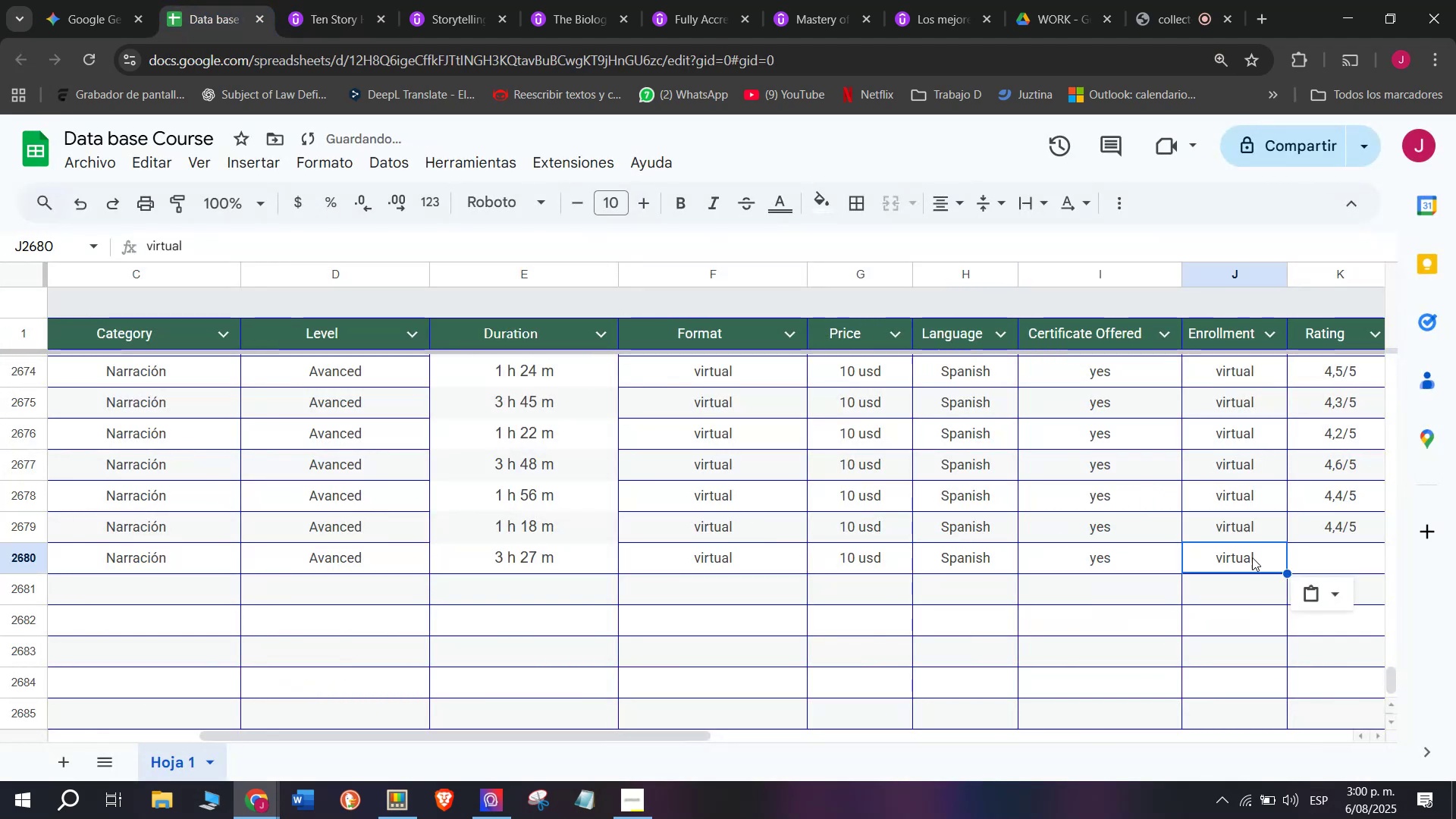 
key(Control+V)
 